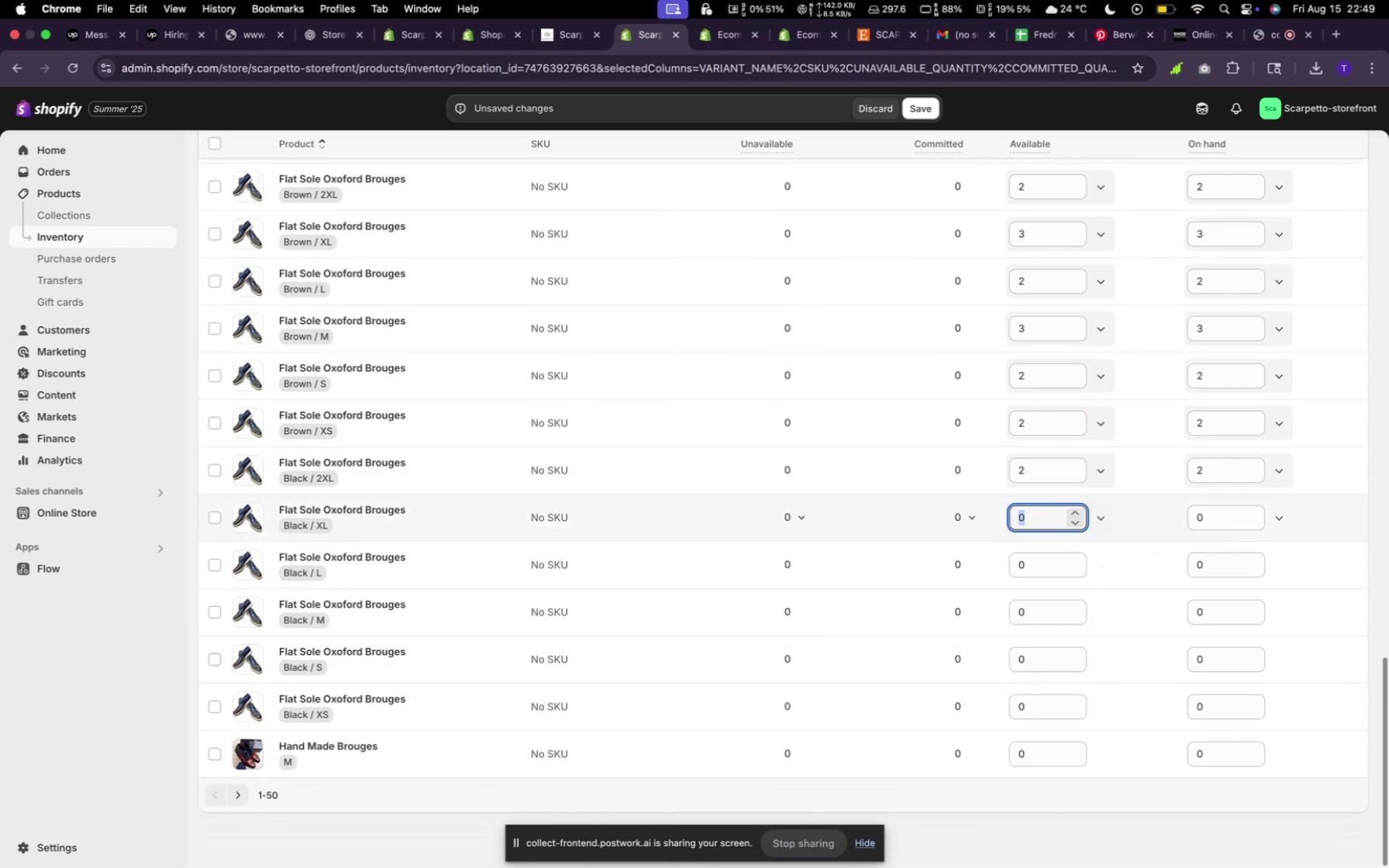 
key(3)
 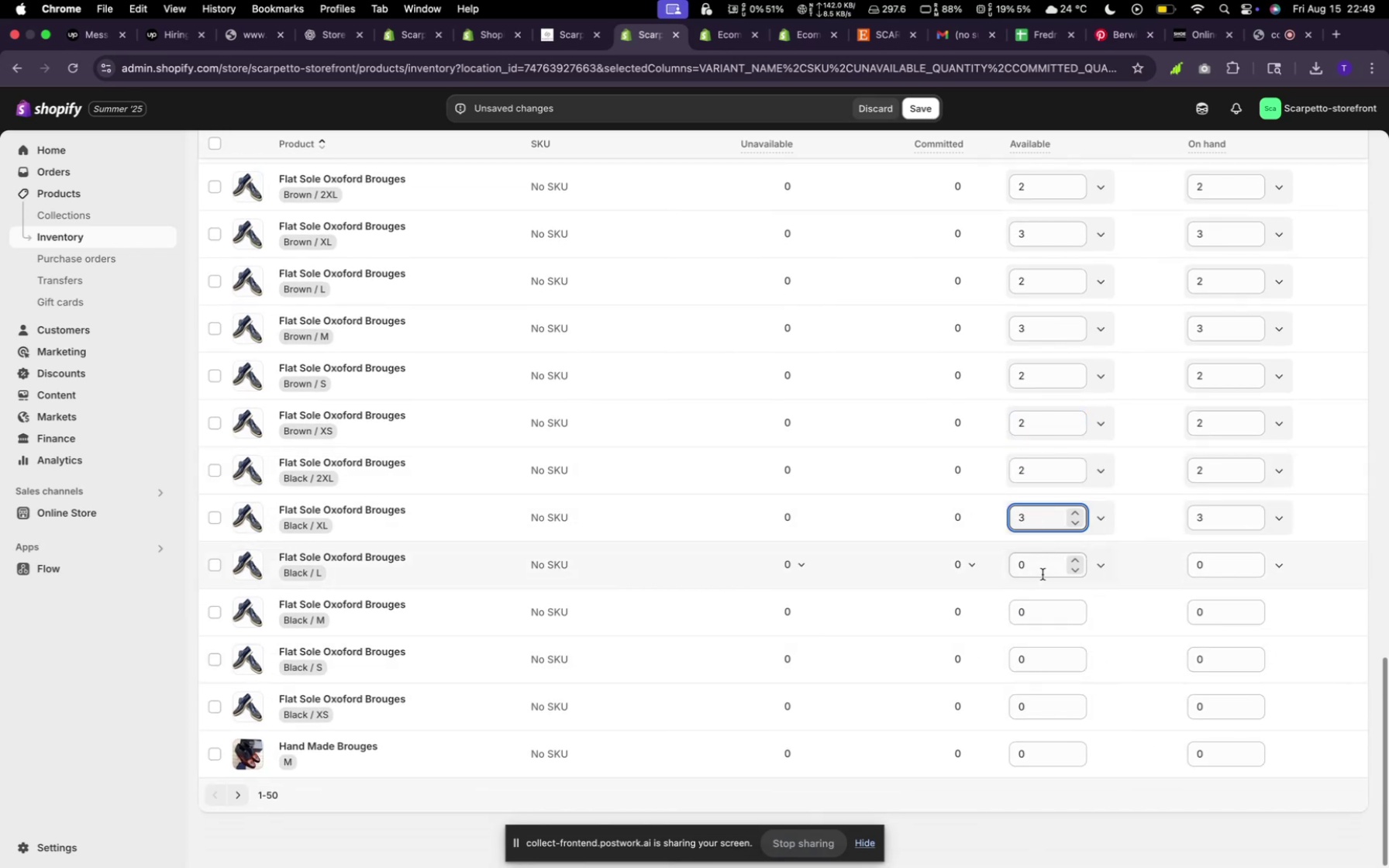 
left_click([1043, 574])
 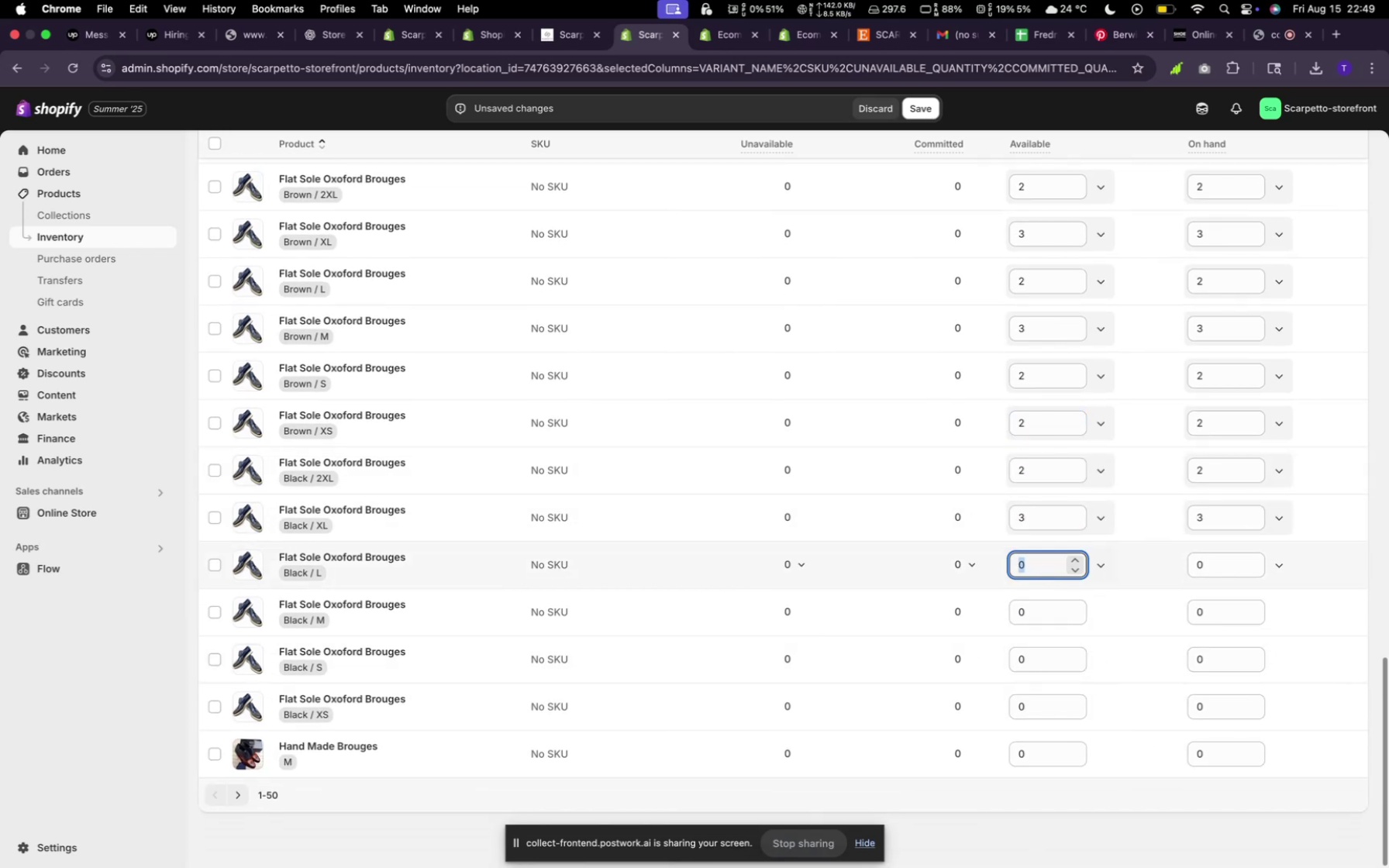 
key(2)
 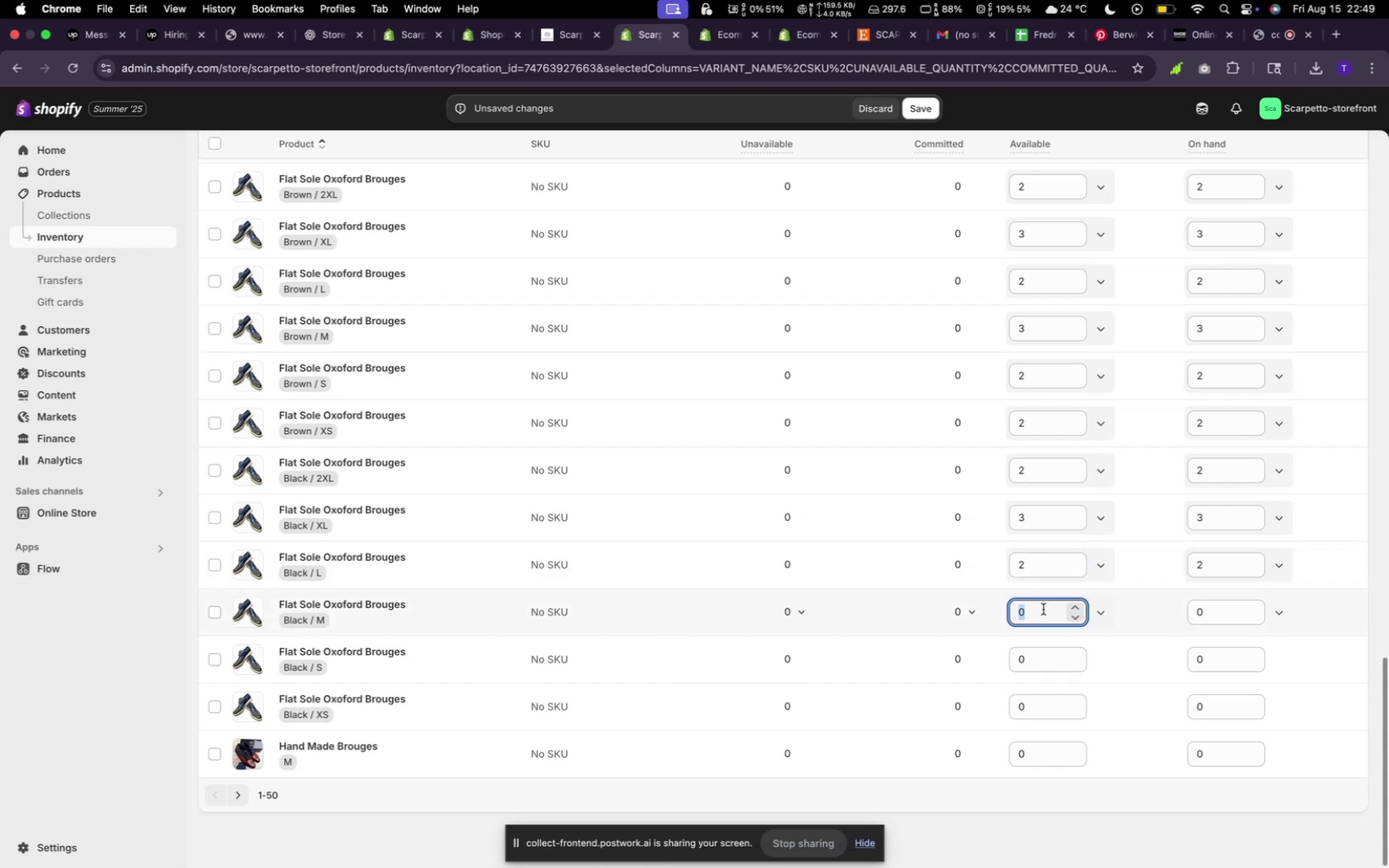 
left_click([1043, 609])
 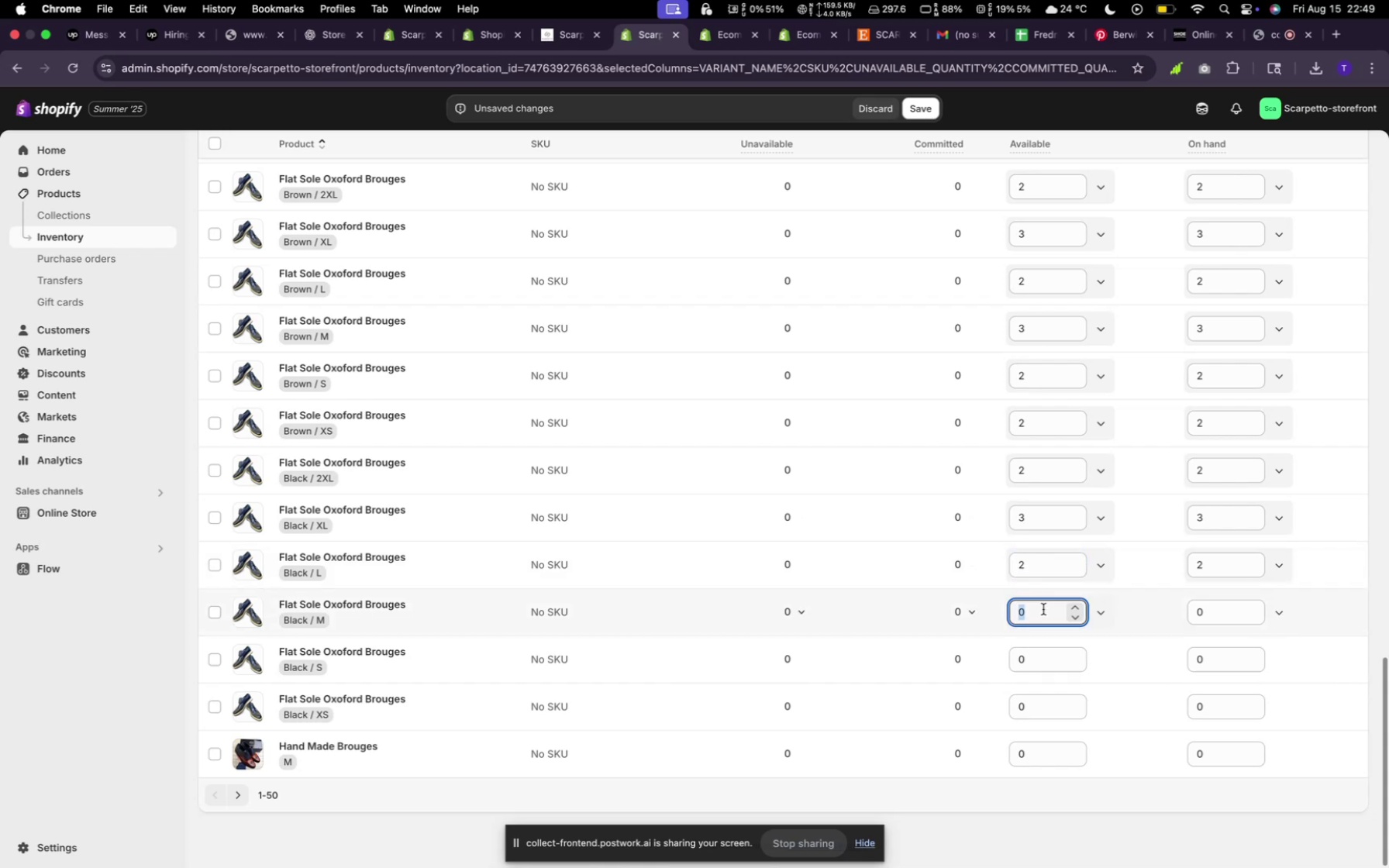 
type(32)
 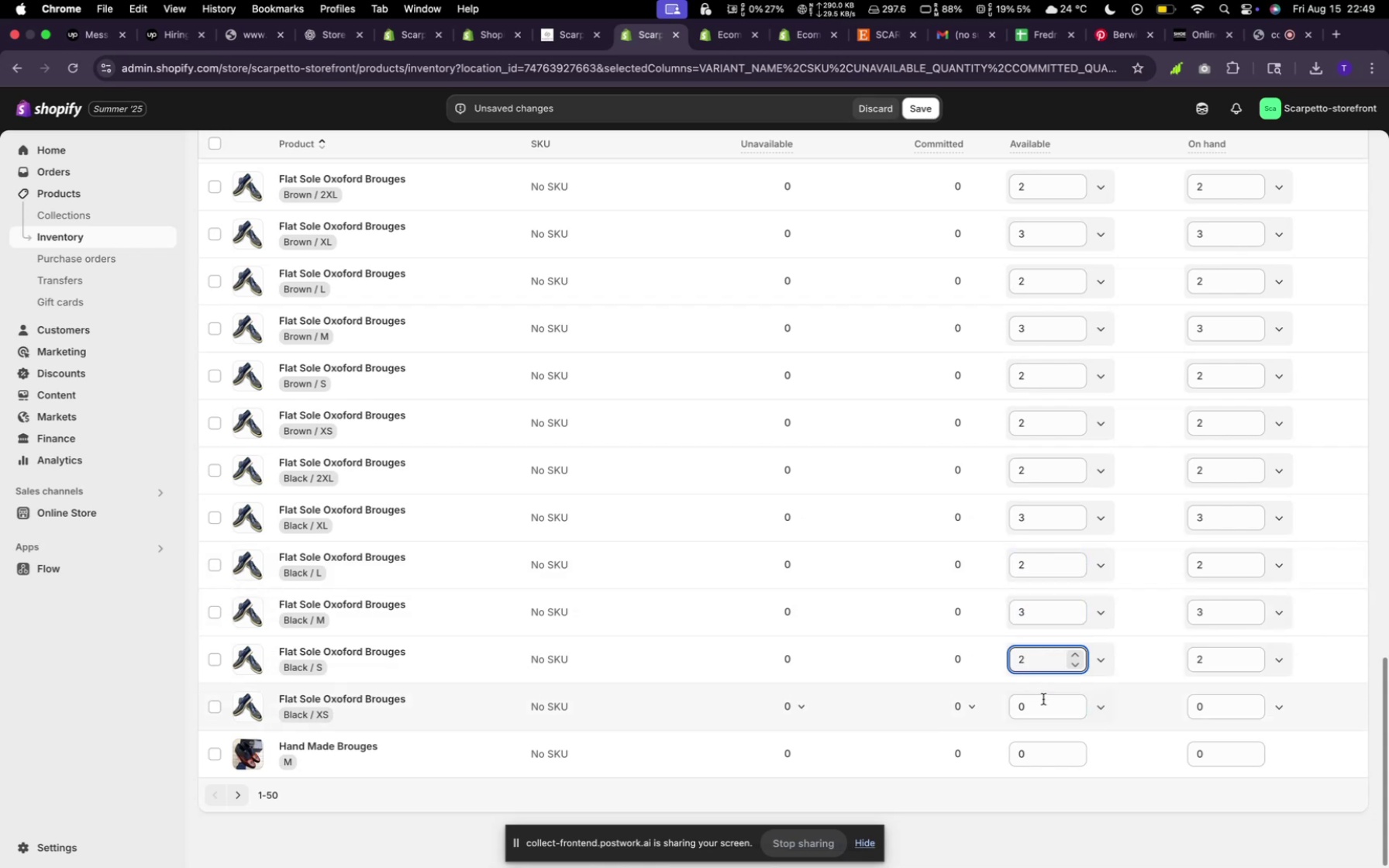 
left_click([1043, 699])
 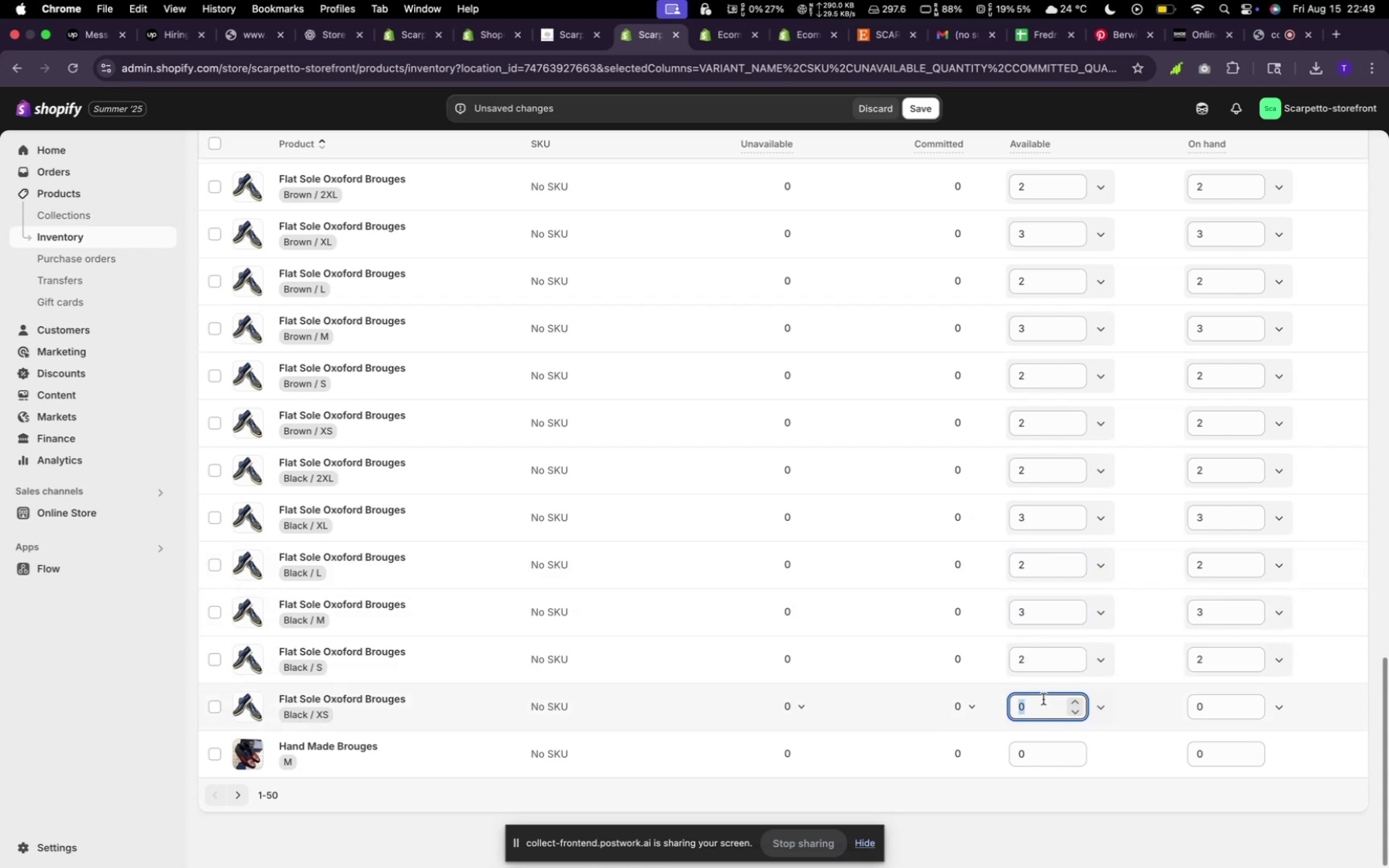 
key(3)
 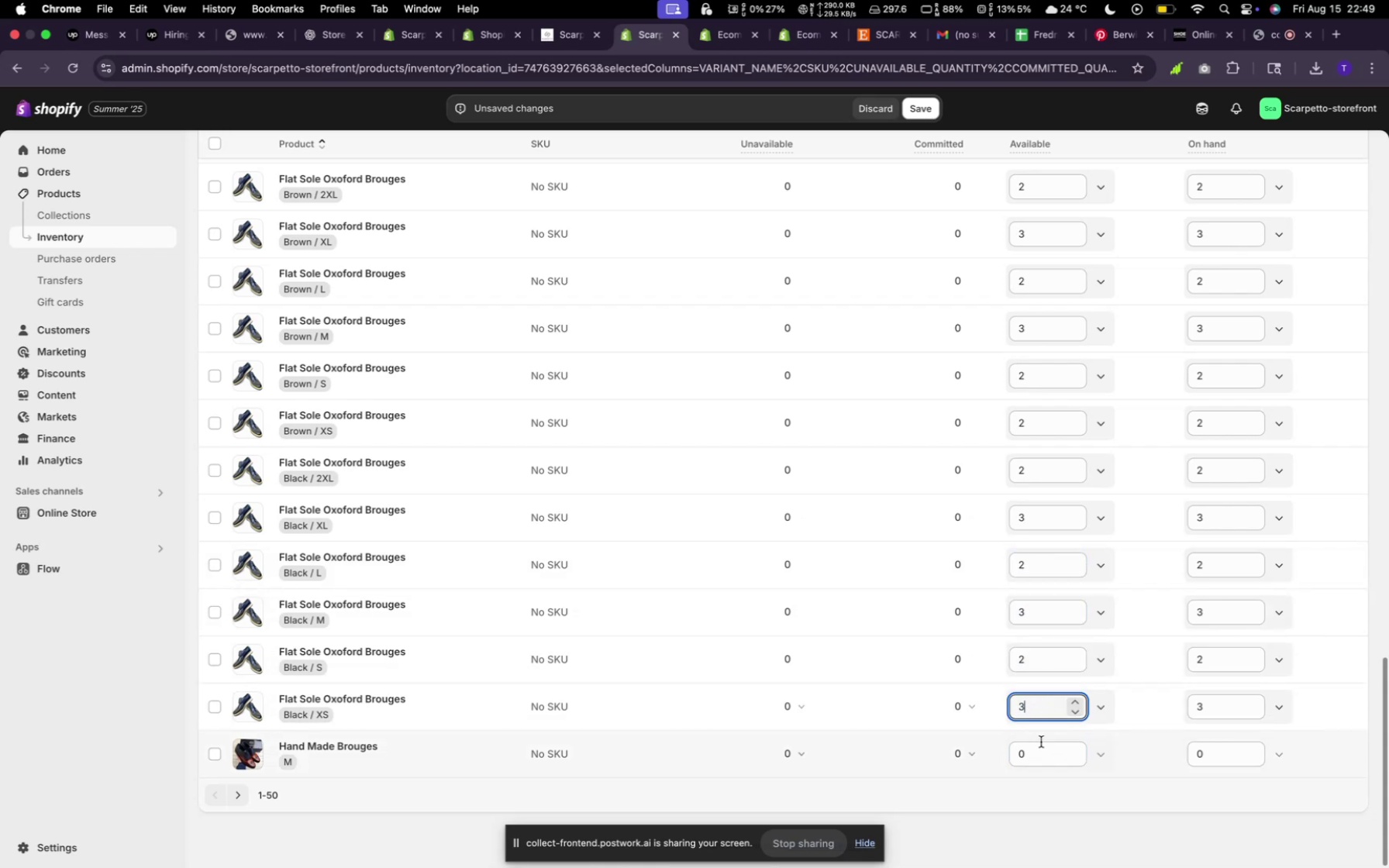 
left_click([1041, 745])
 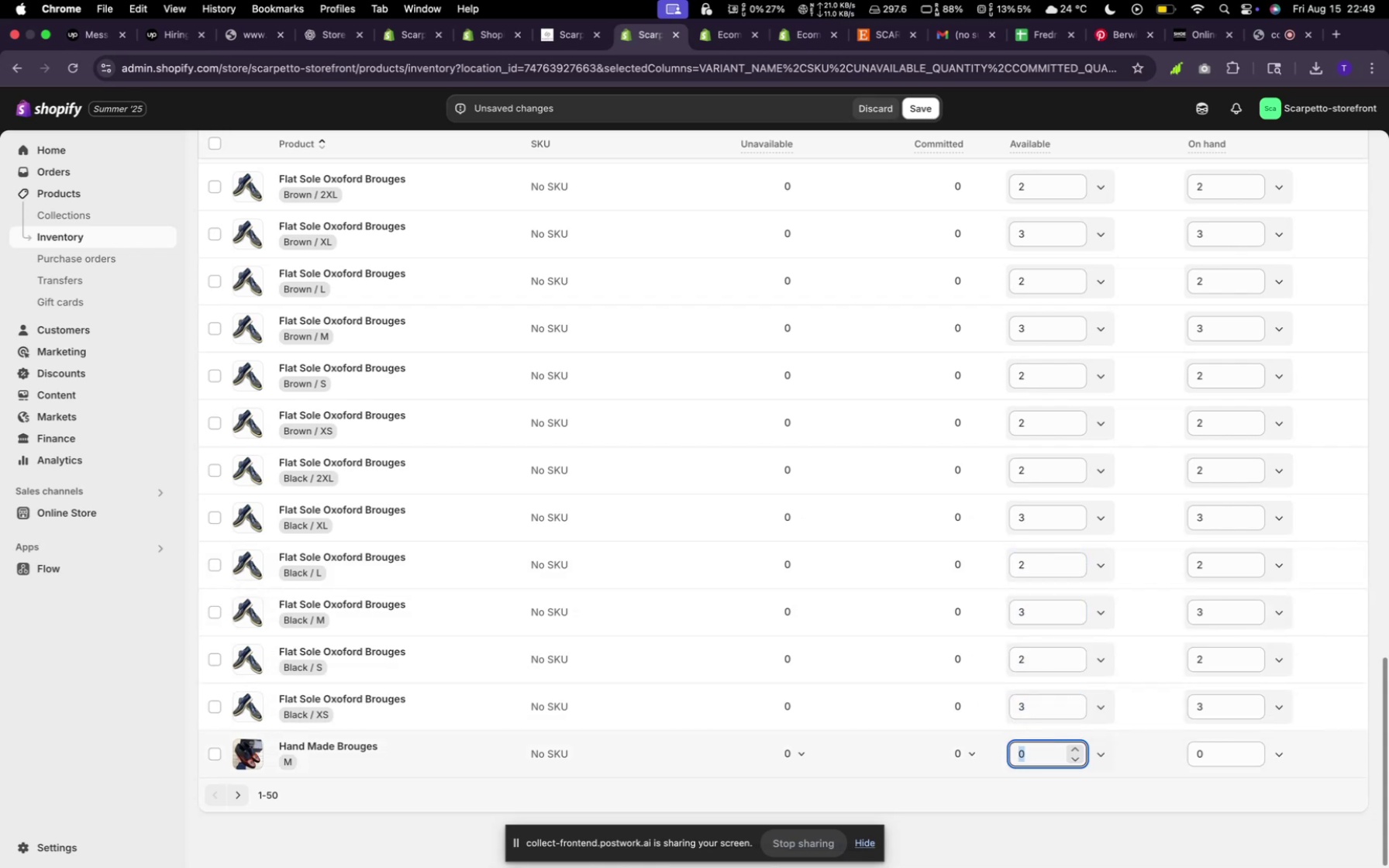 
key(2)
 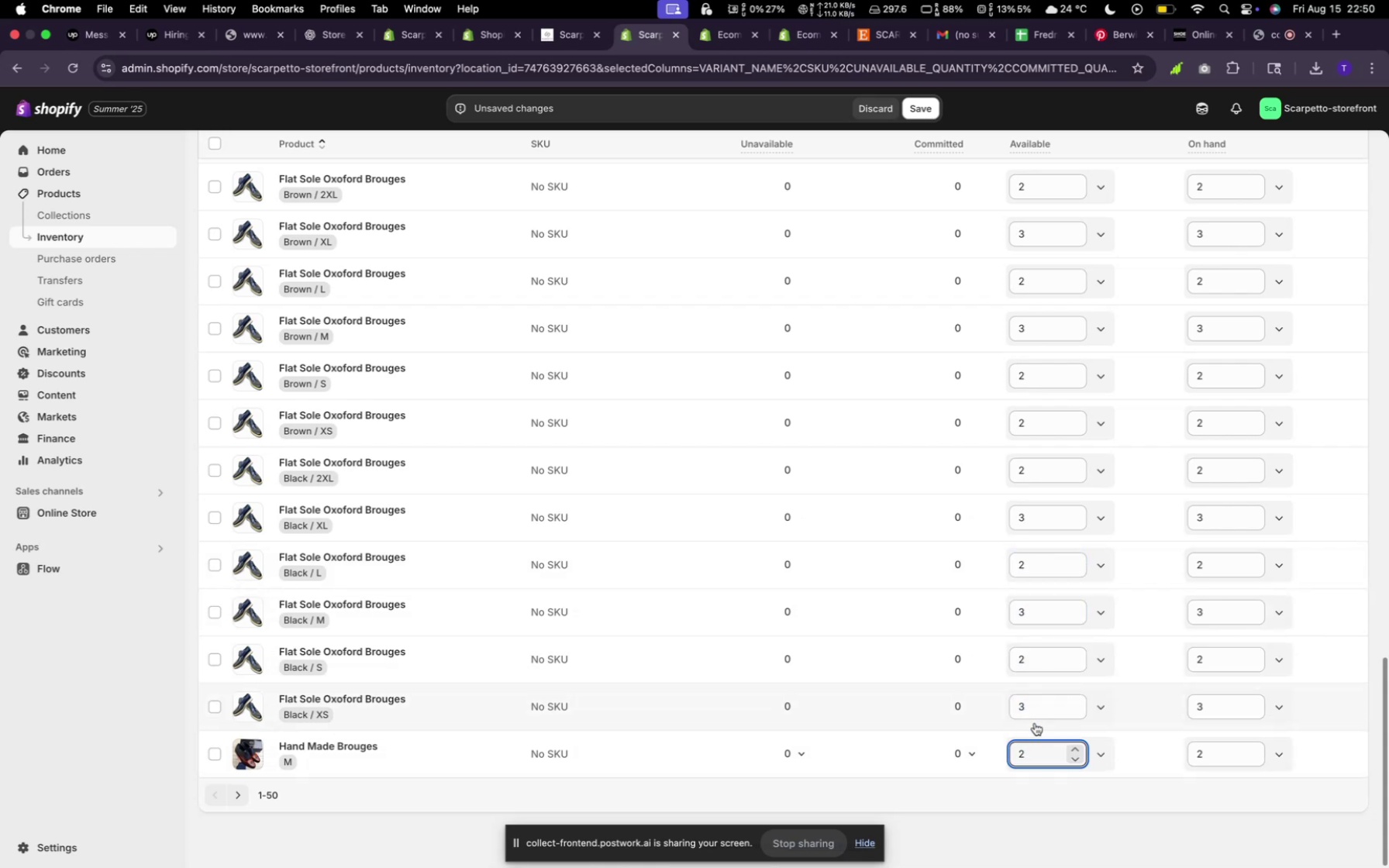 
scroll: coordinate [1030, 712], scroll_direction: down, amount: 7.0
 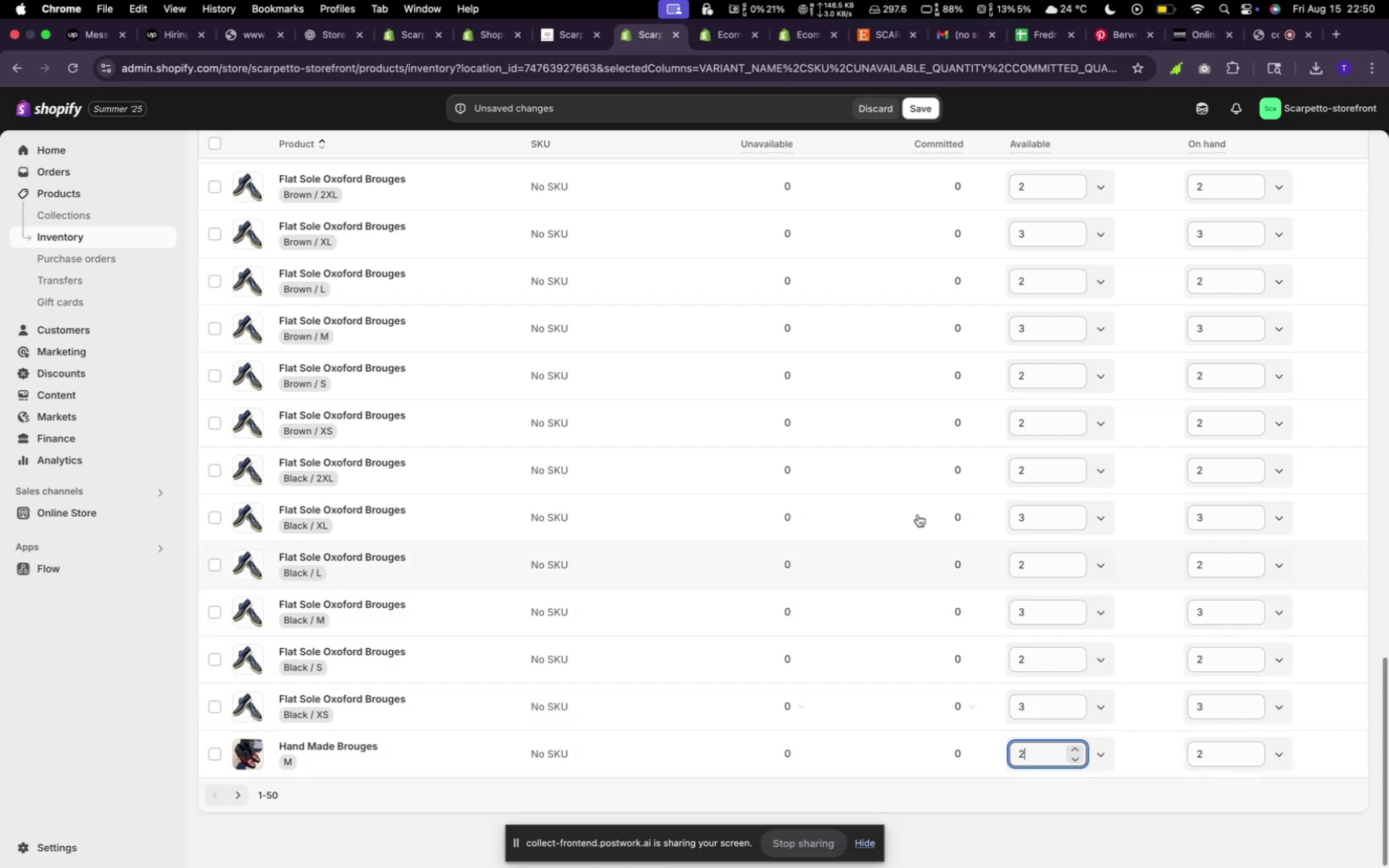 
scroll: coordinate [996, 264], scroll_direction: up, amount: 92.0
 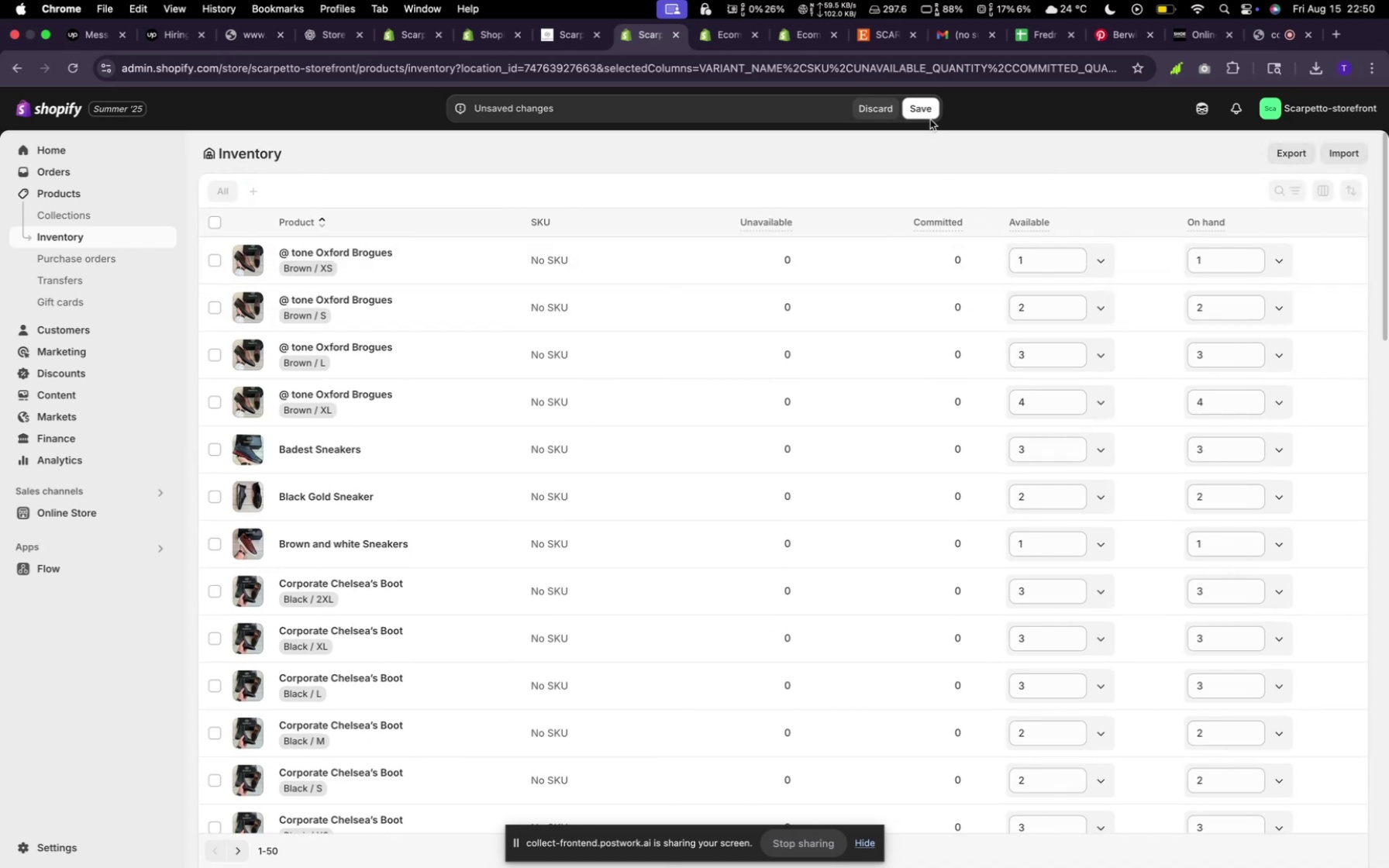 
left_click([925, 112])
 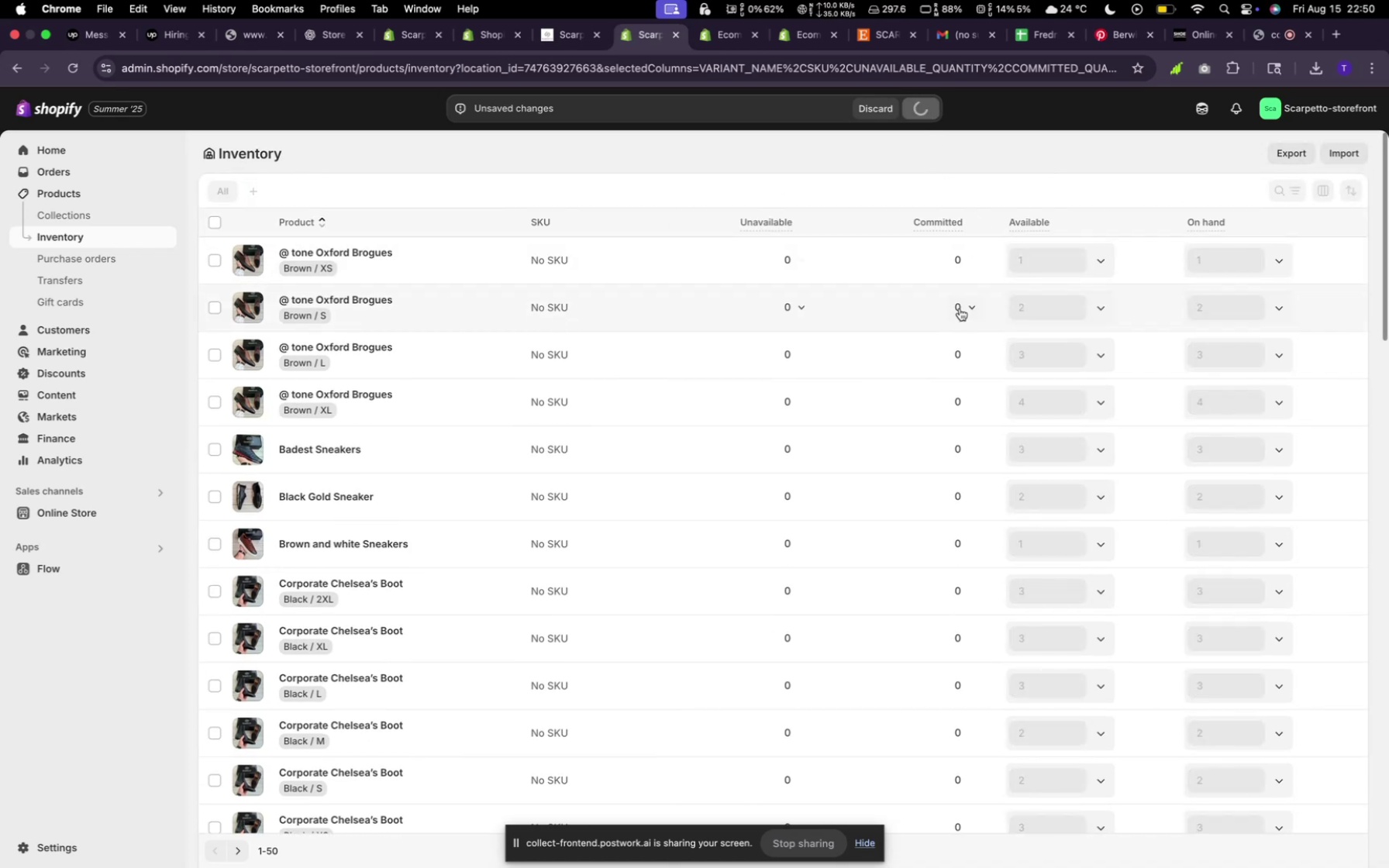 
scroll: coordinate [963, 303], scroll_direction: down, amount: 82.0
 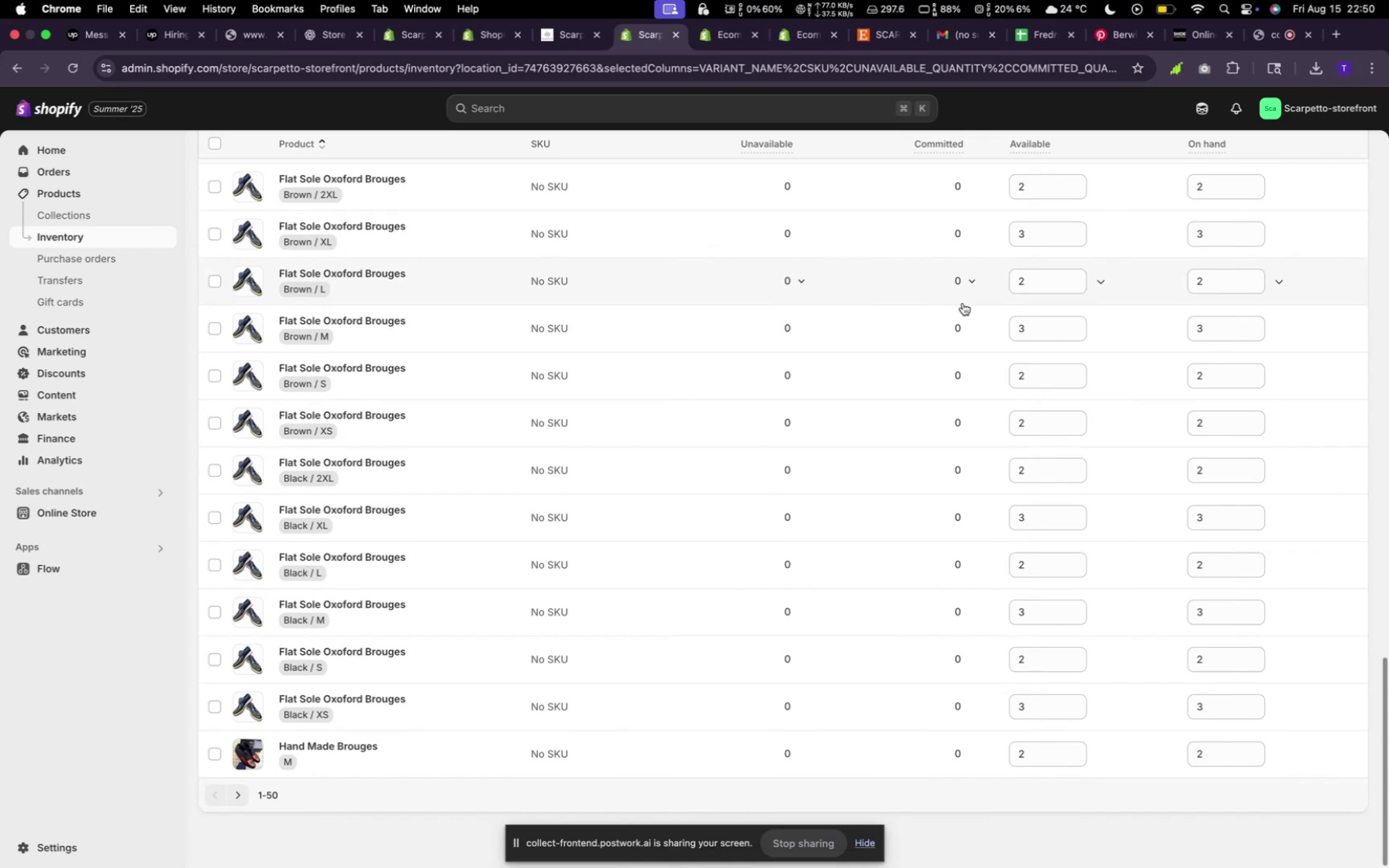 
scroll: coordinate [962, 308], scroll_direction: up, amount: 78.0
 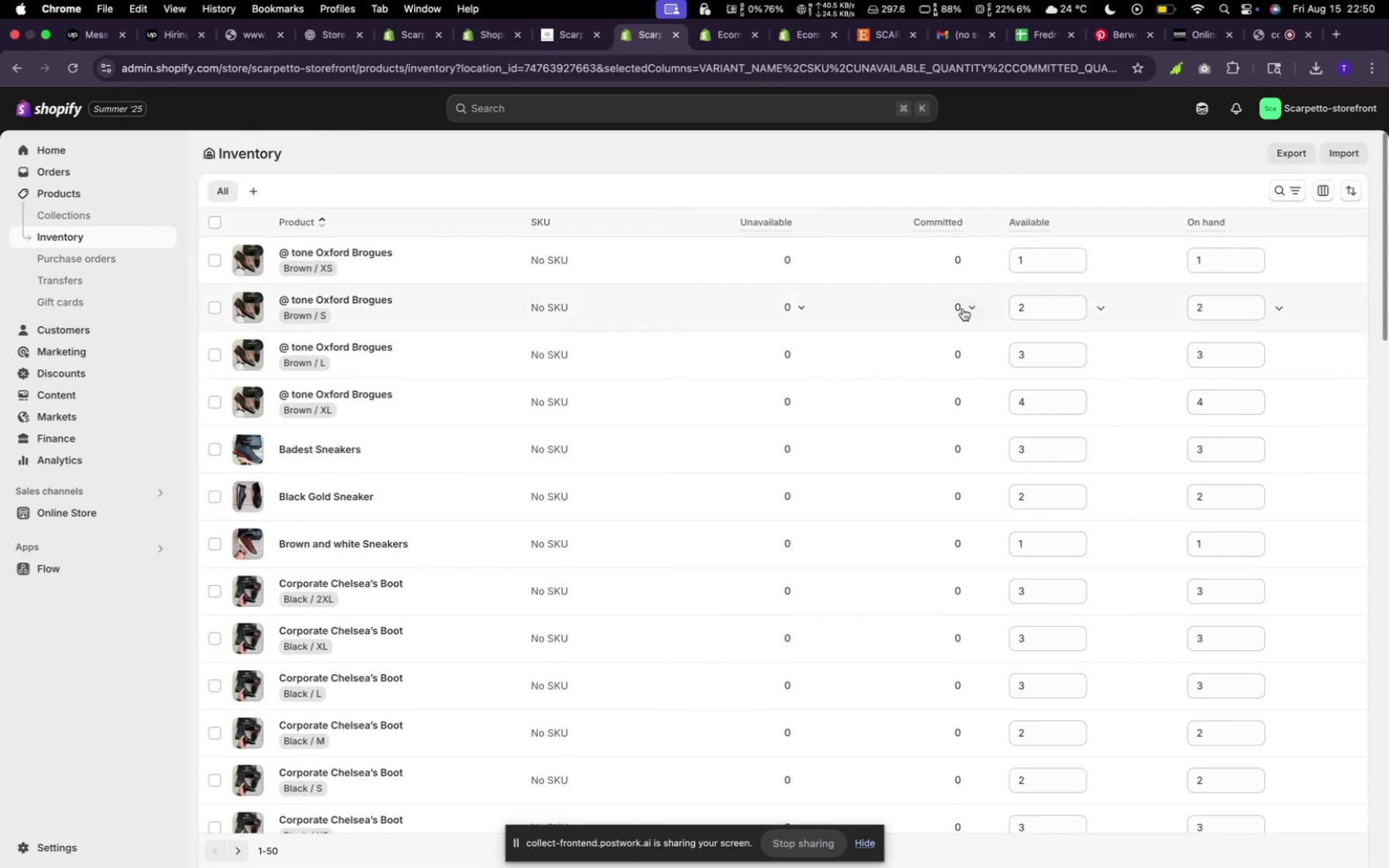 
scroll: coordinate [965, 306], scroll_direction: down, amount: 68.0
 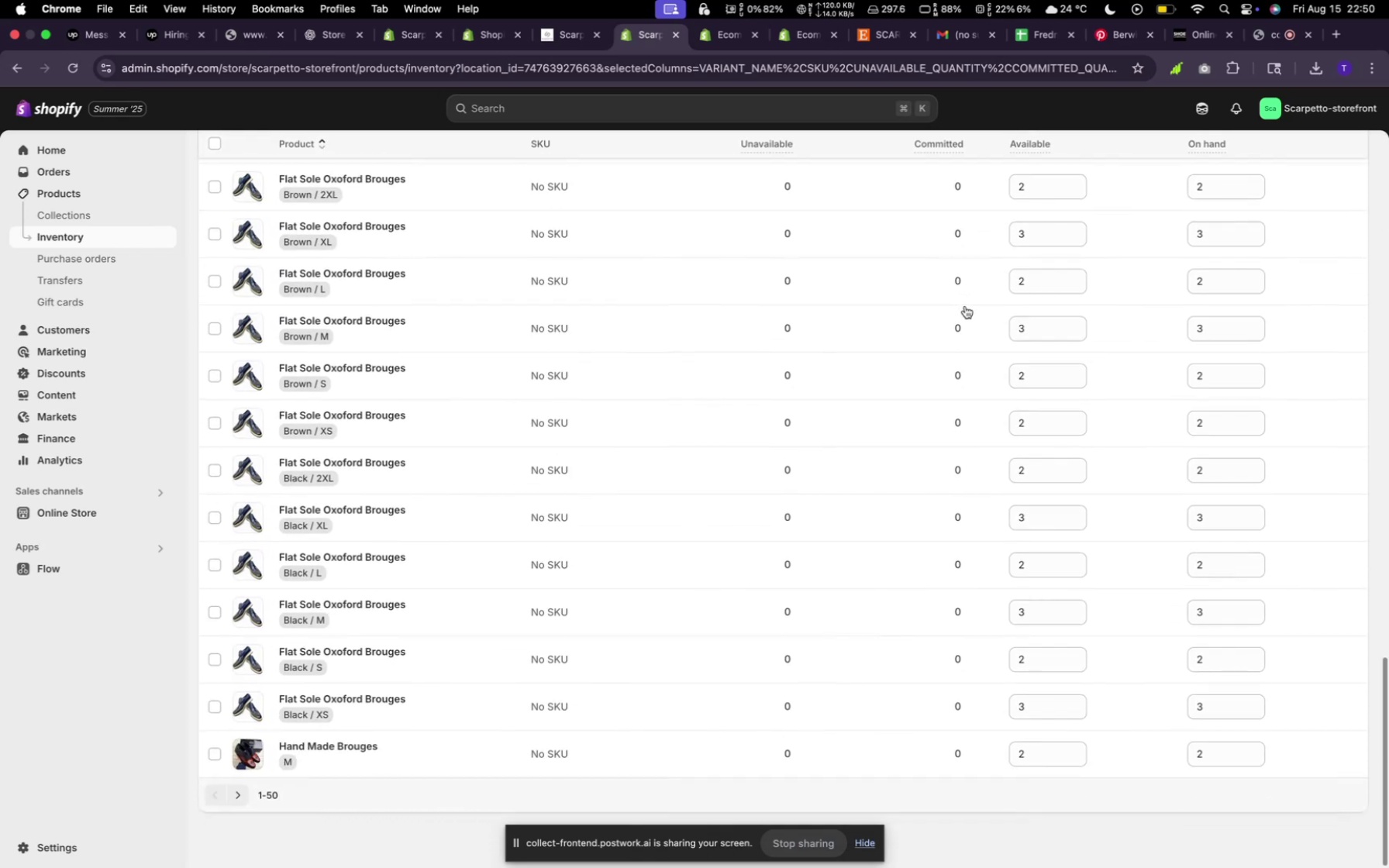 
scroll: coordinate [965, 313], scroll_direction: up, amount: 72.0
 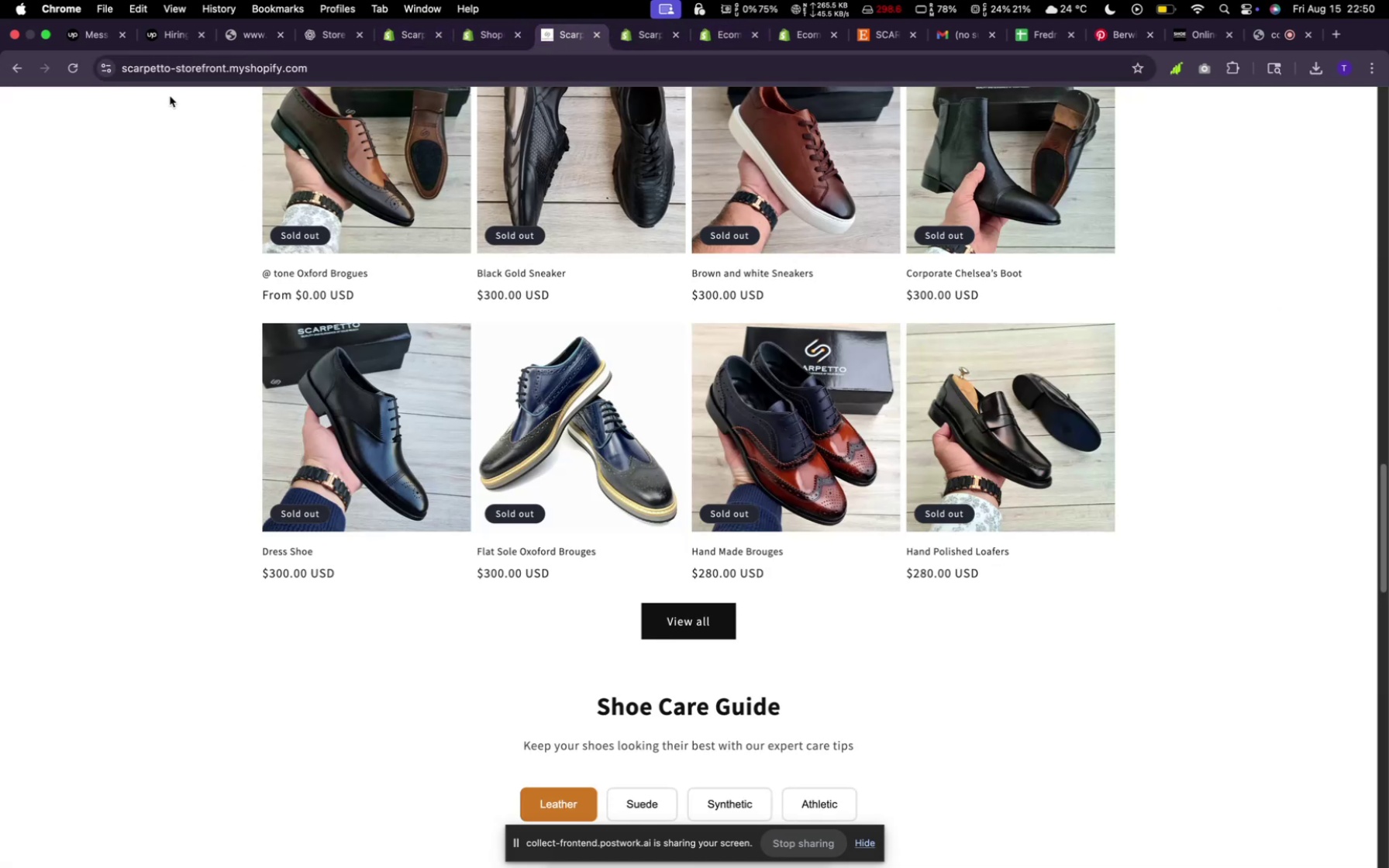 
wait(6.33)
 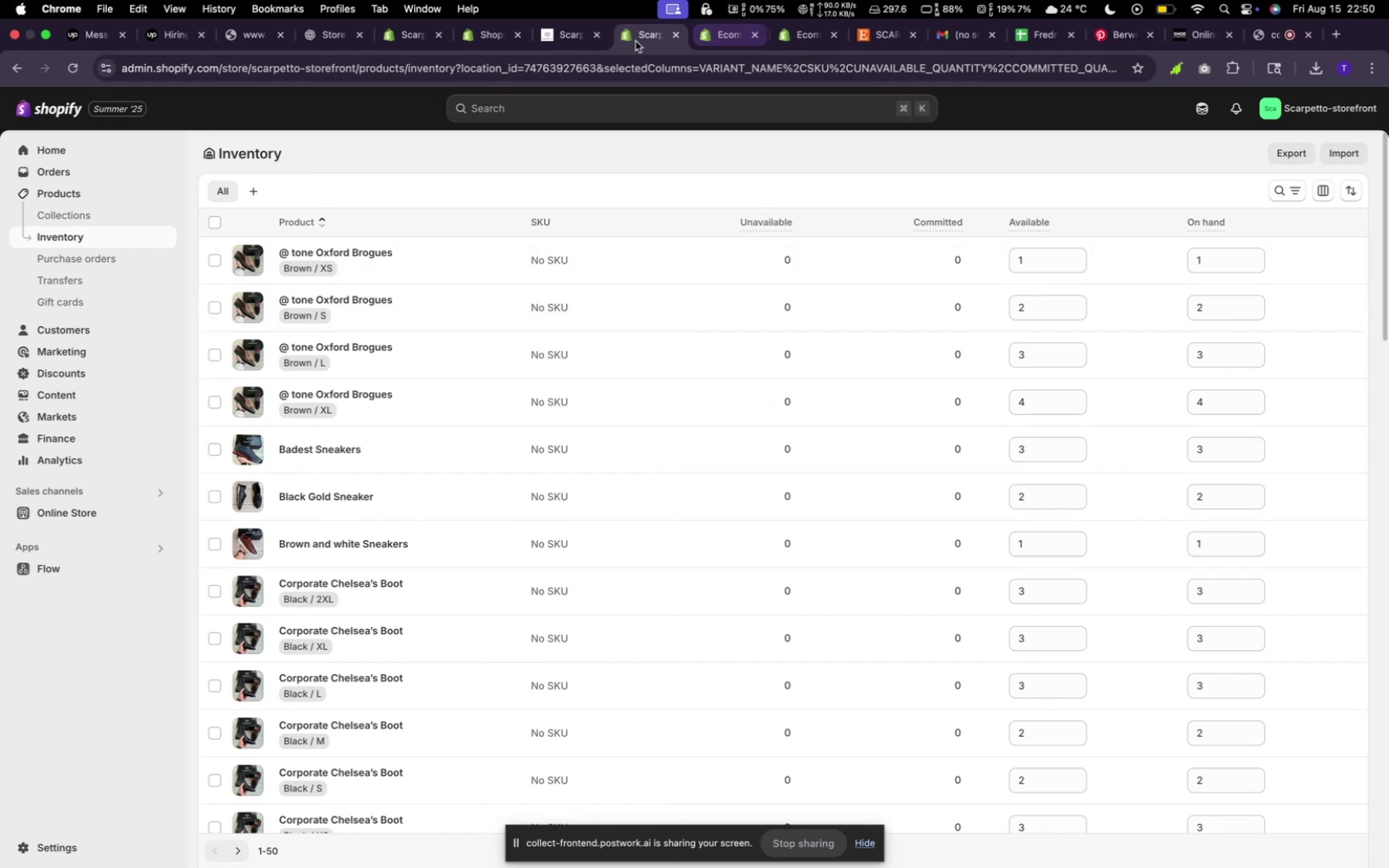 
scroll: coordinate [524, 323], scroll_direction: up, amount: 1.0
 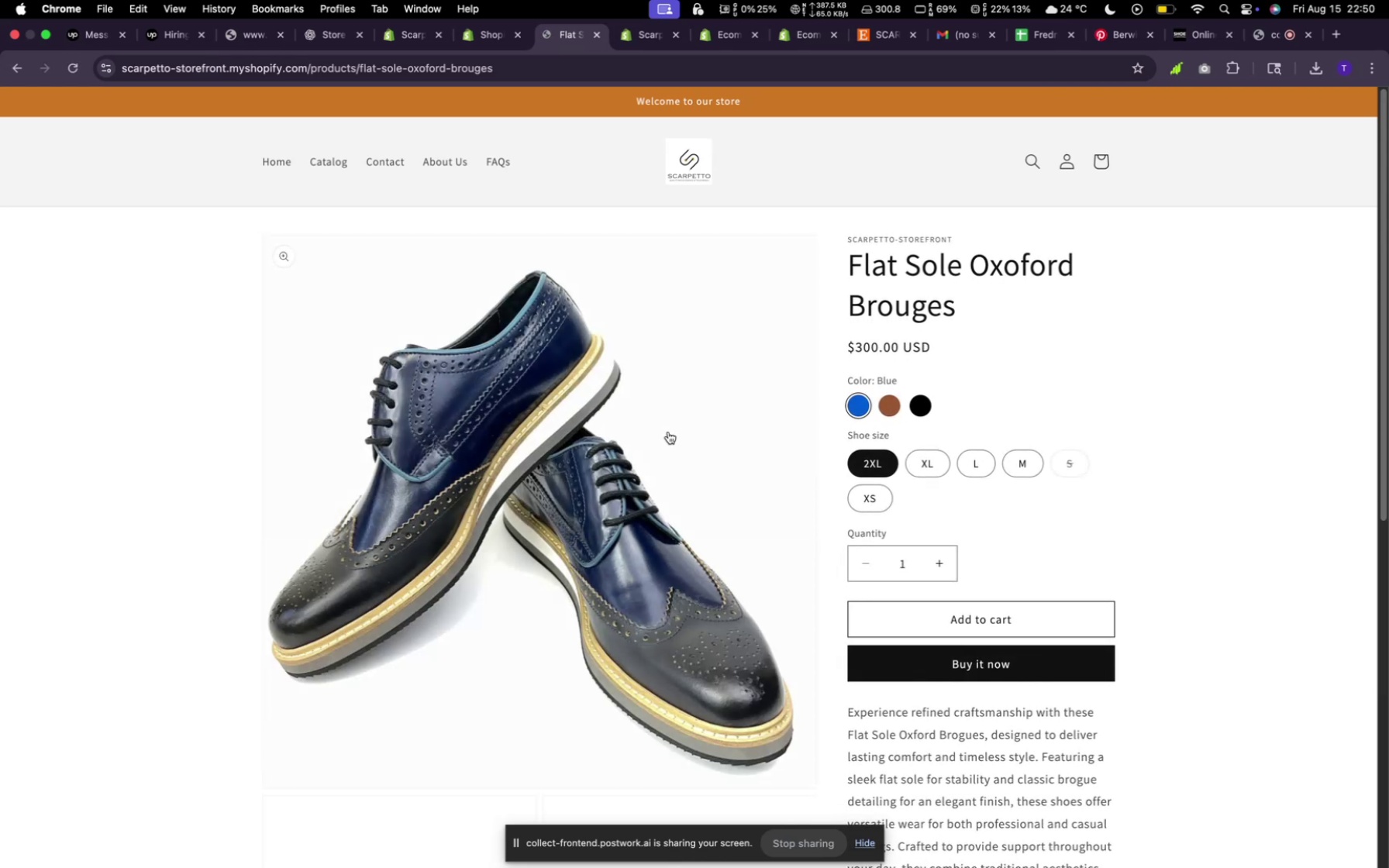 
wait(6.14)
 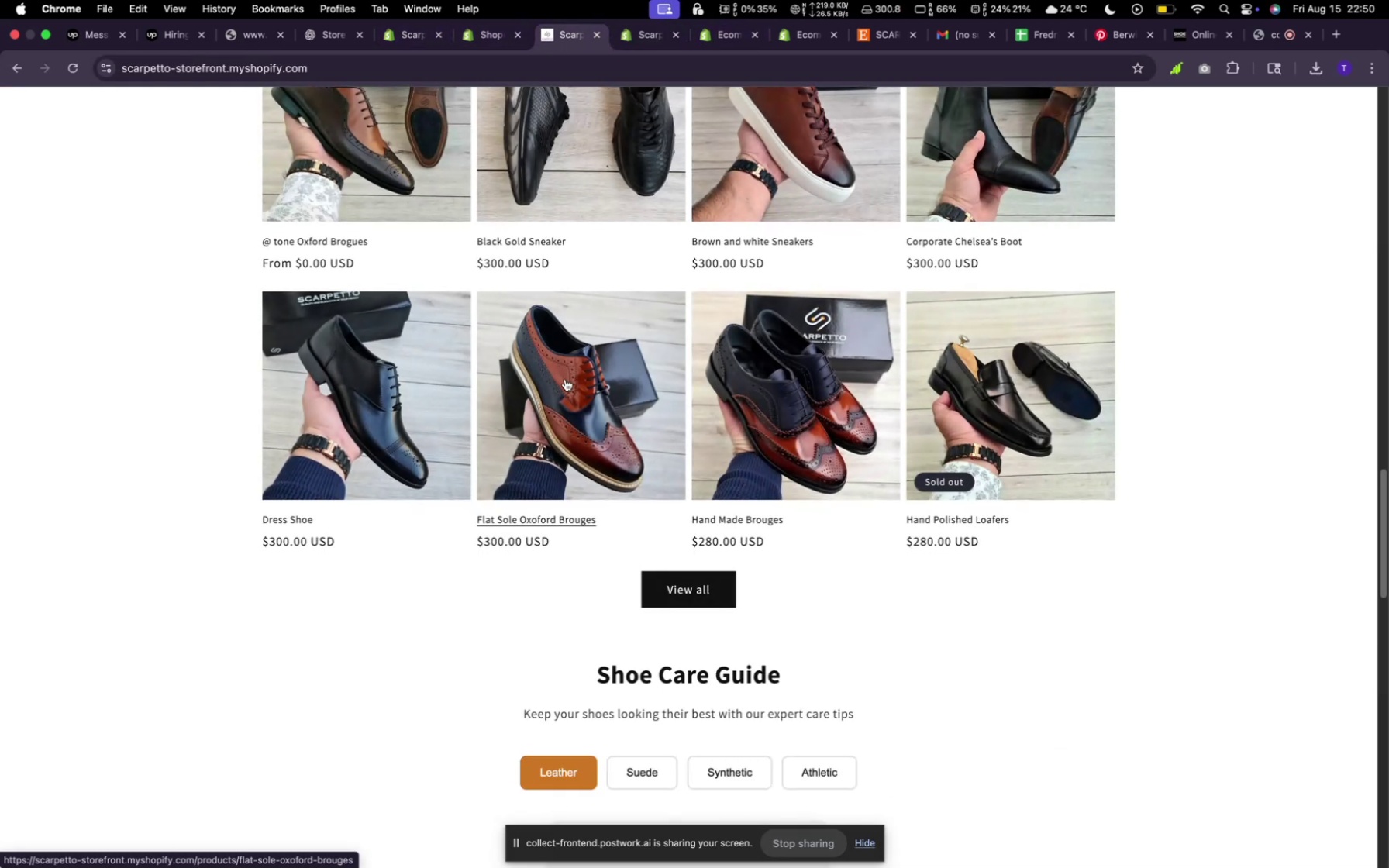 
left_click([888, 398])
 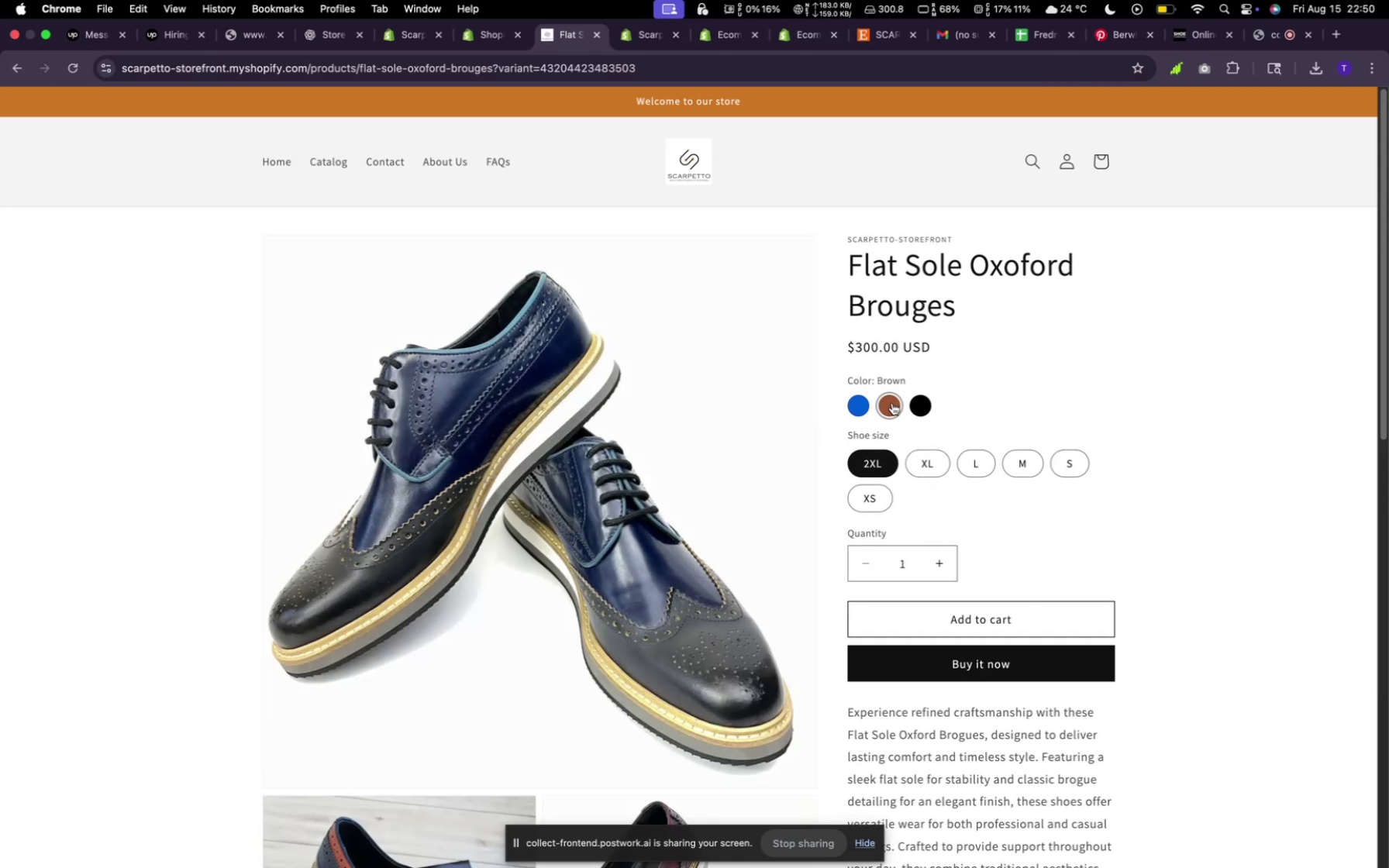 
left_click([892, 403])
 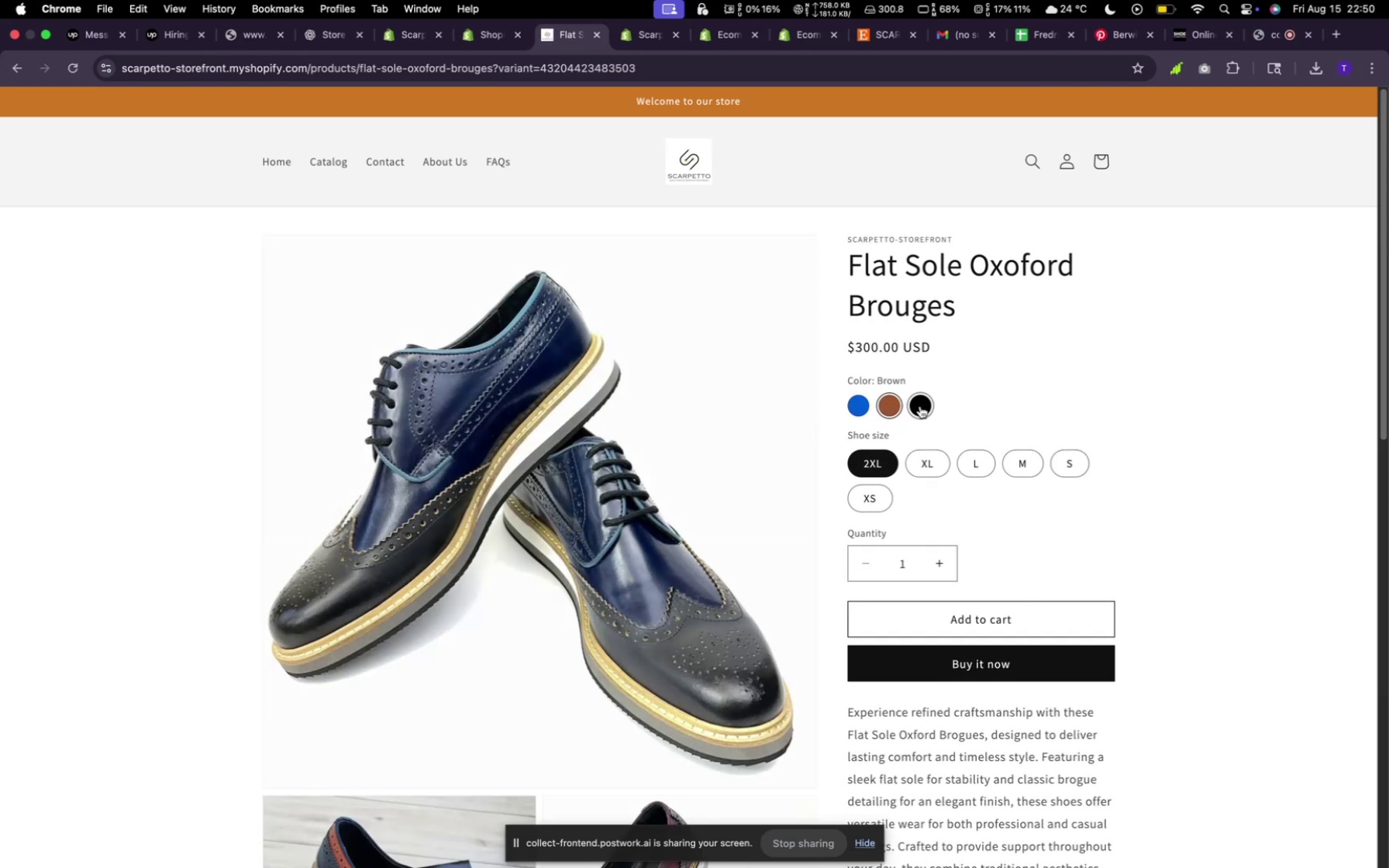 
left_click([920, 406])
 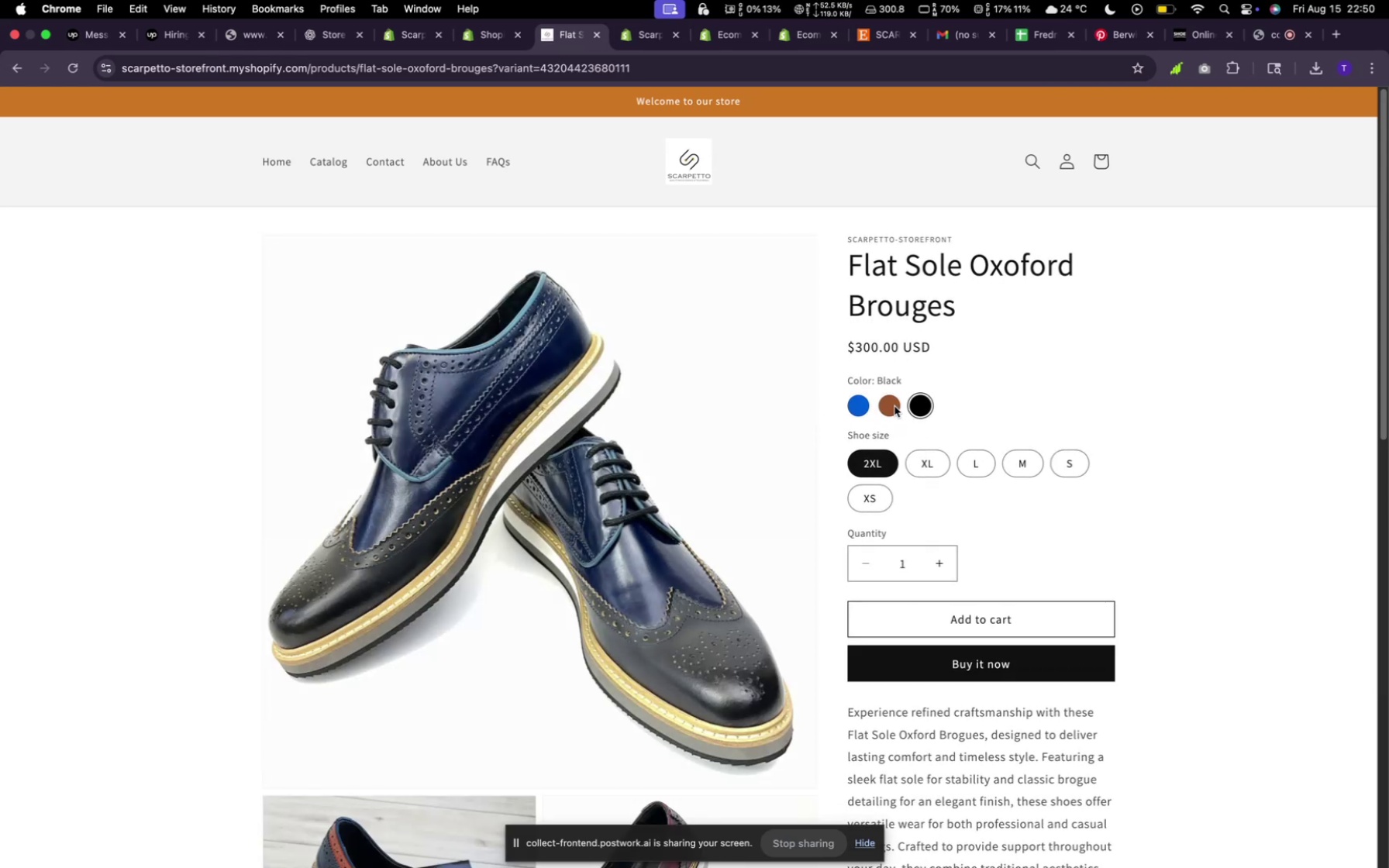 
left_click([889, 405])
 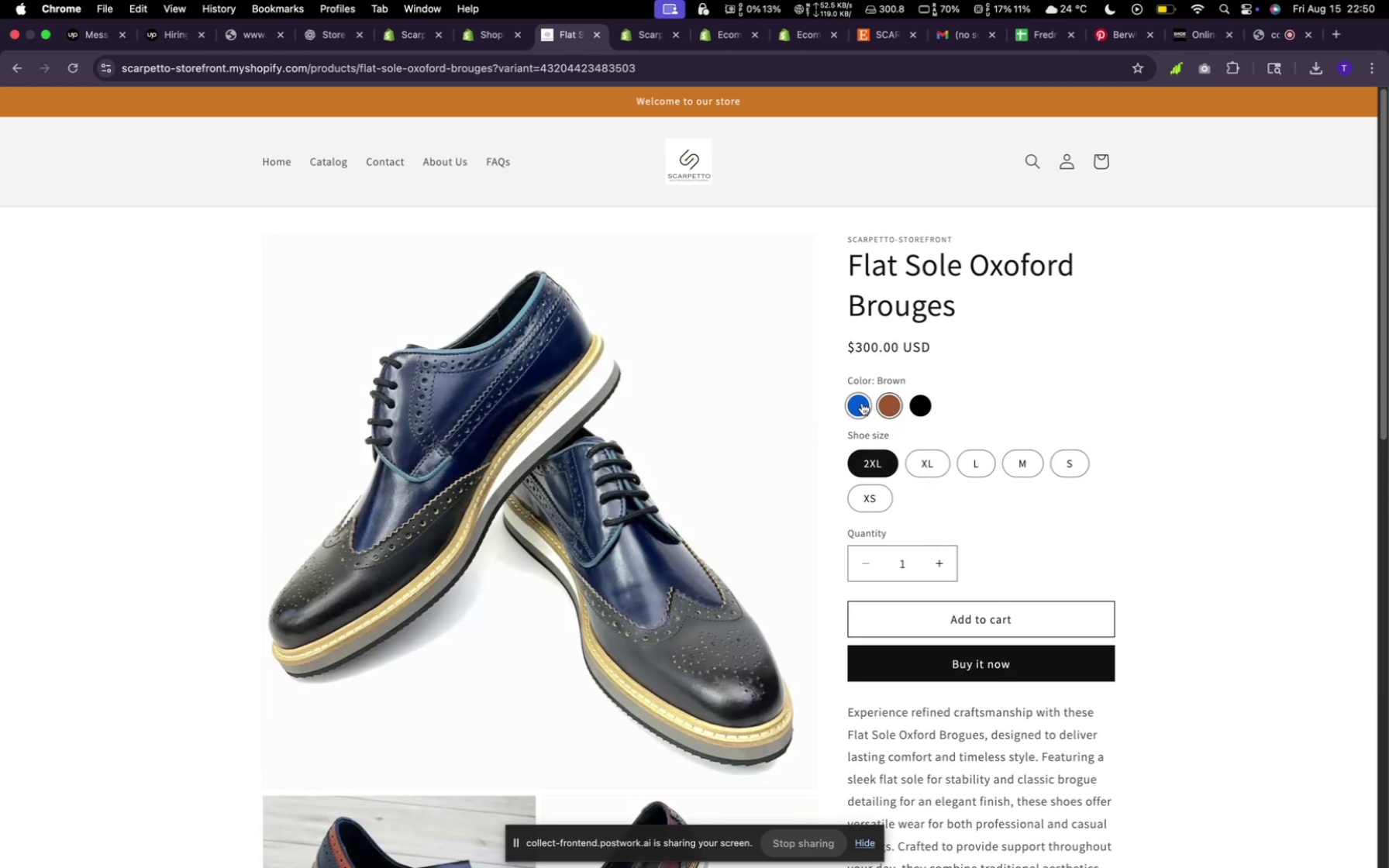 
left_click([858, 403])
 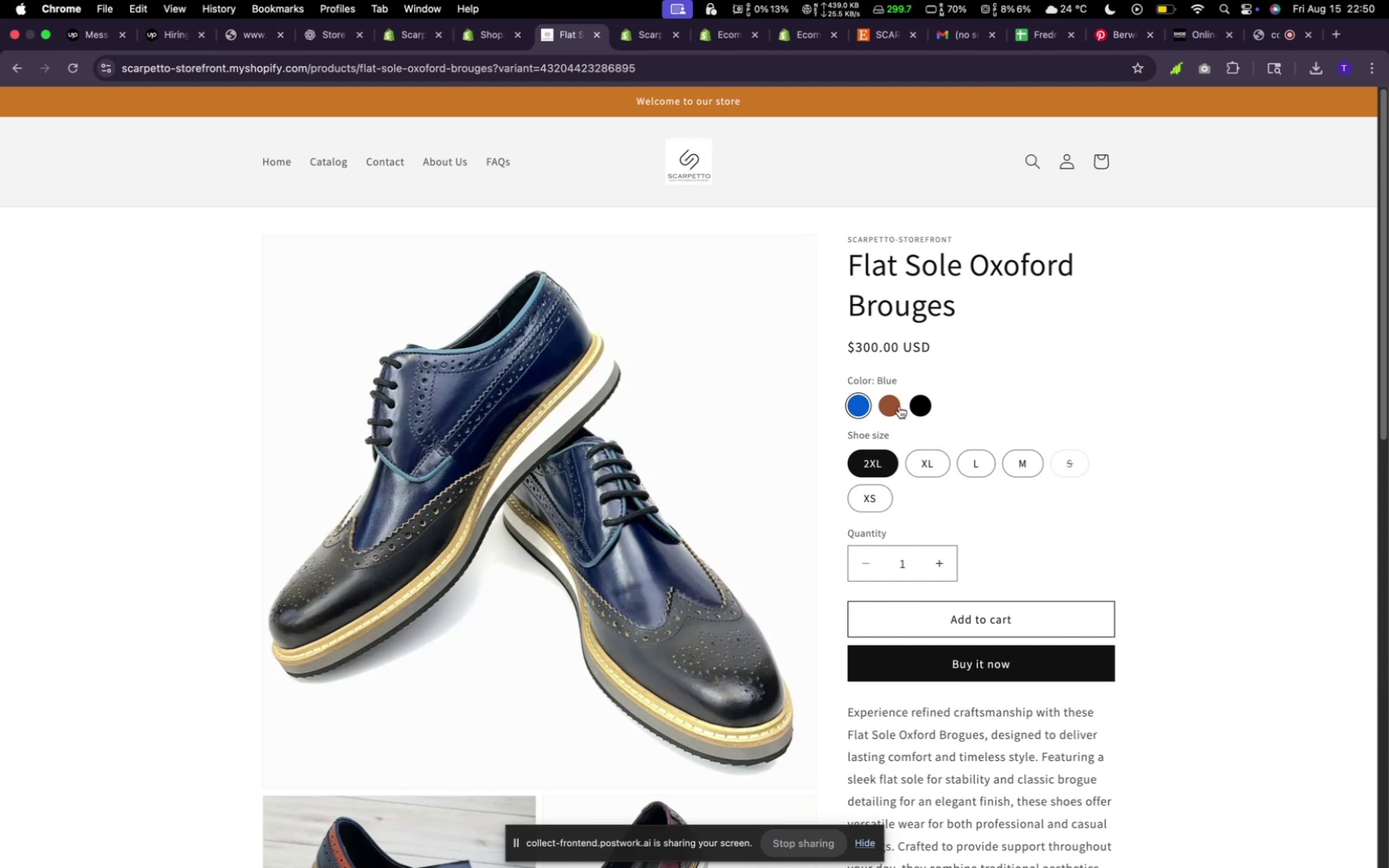 
left_click([893, 406])
 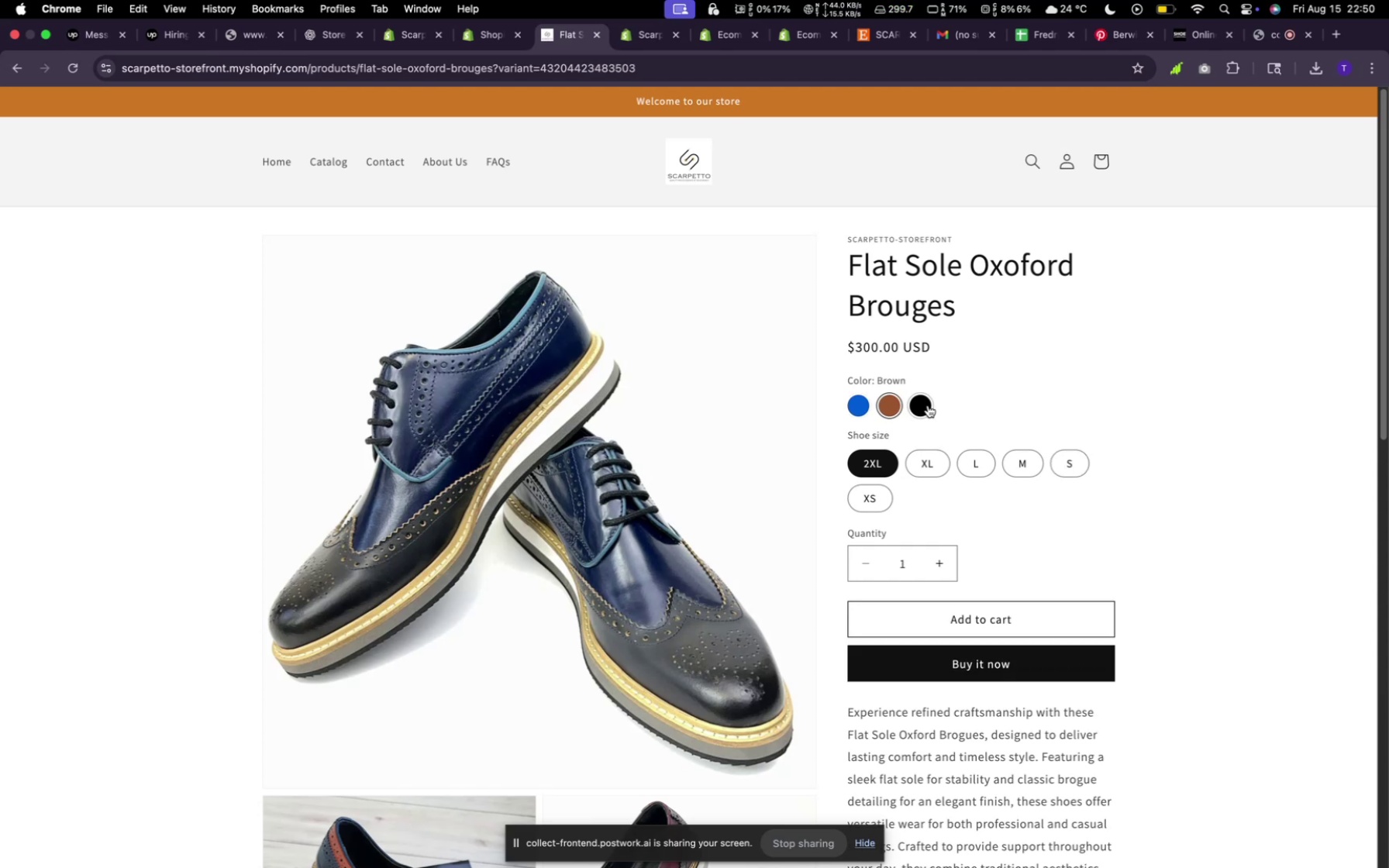 
left_click([928, 405])
 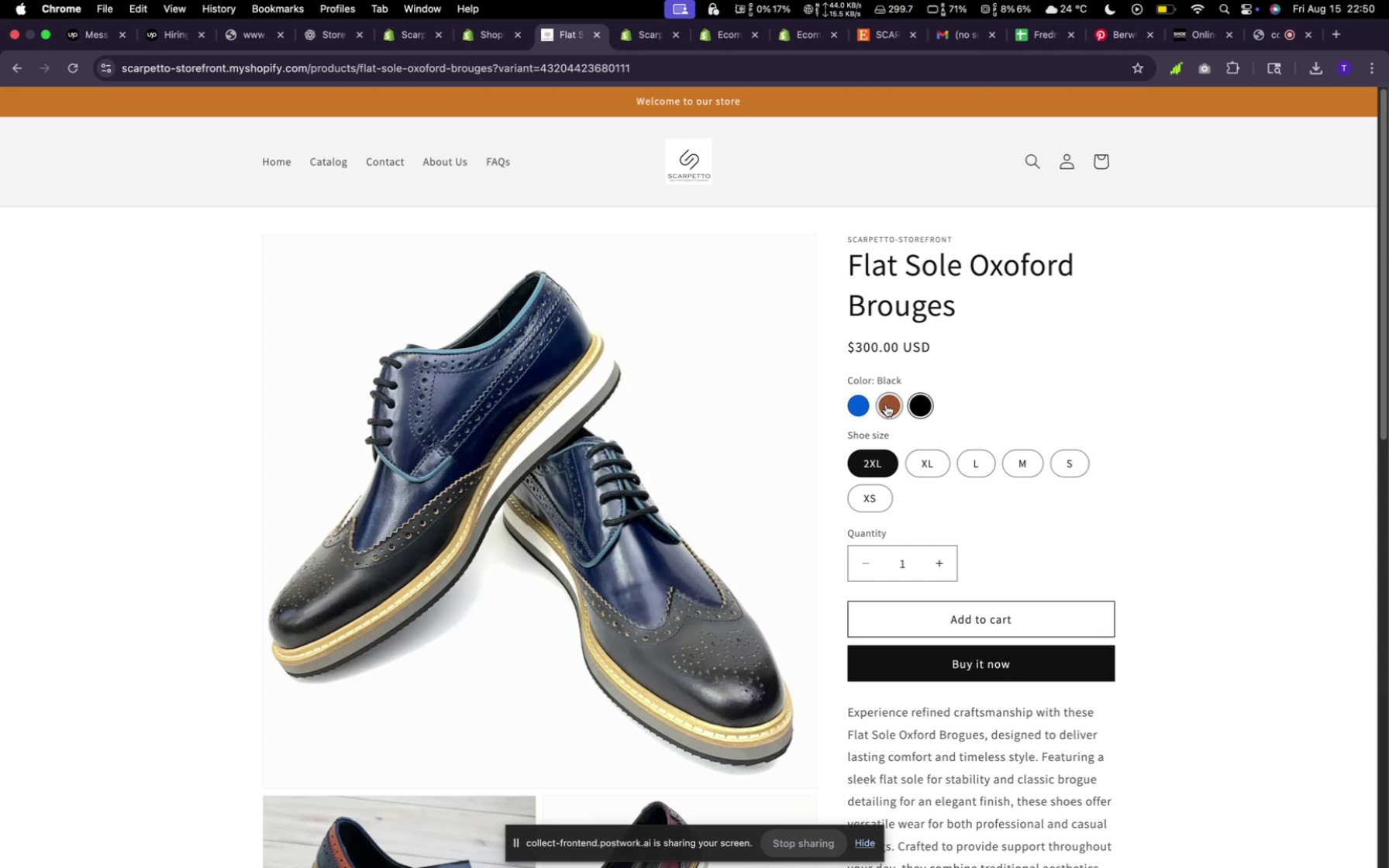 
left_click([886, 405])
 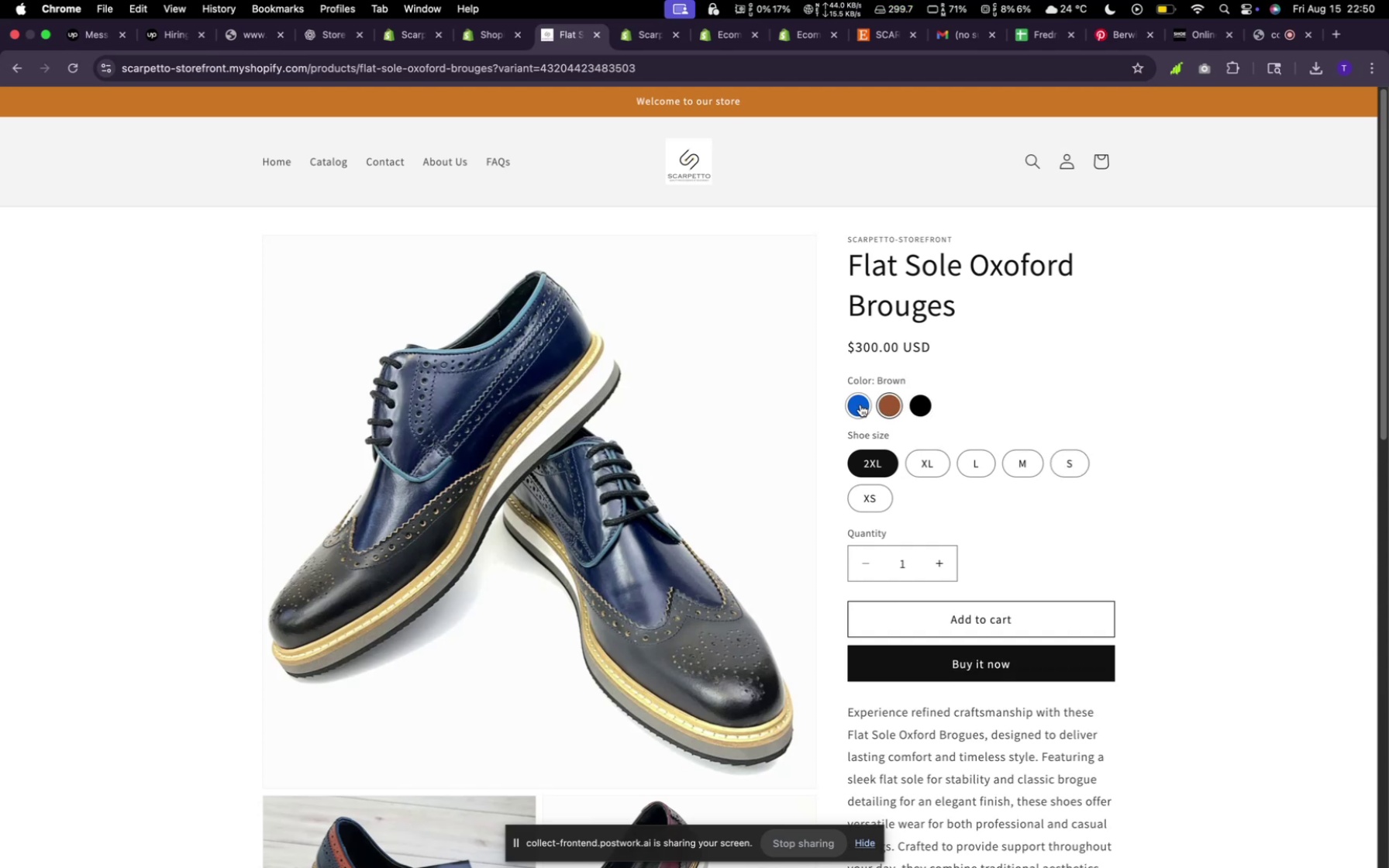 
left_click([860, 405])
 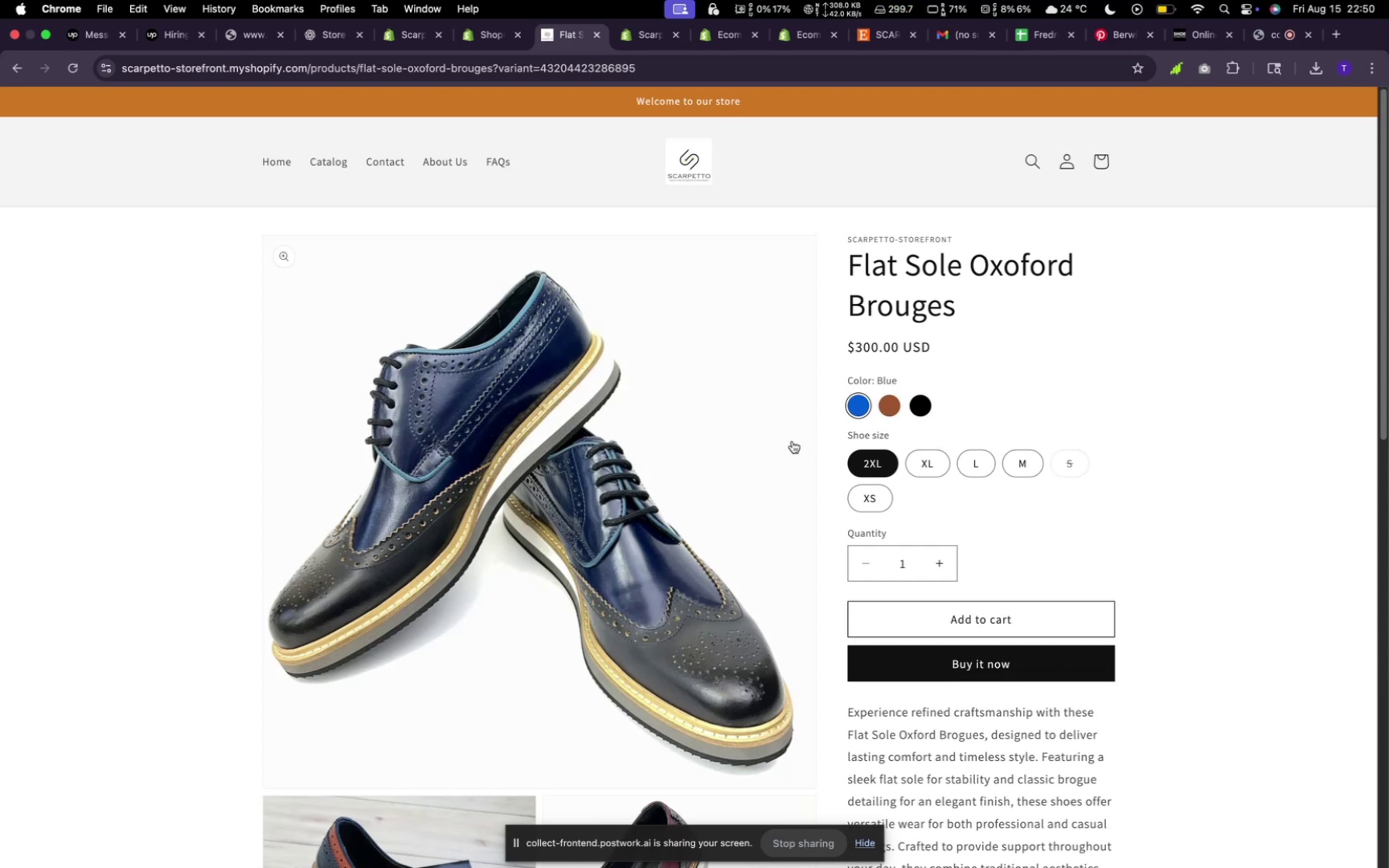 
scroll: coordinate [766, 504], scroll_direction: down, amount: 23.0
 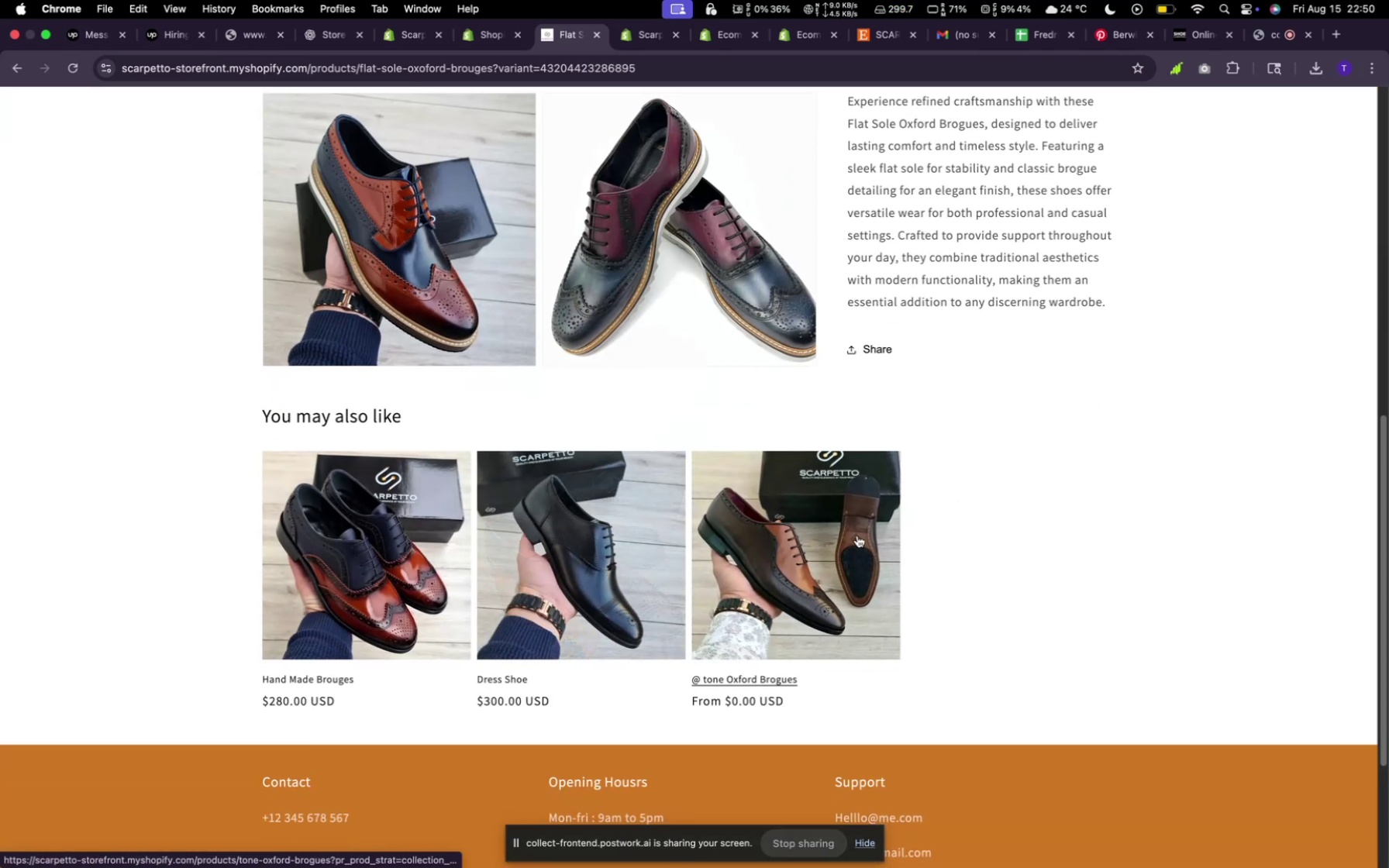 
scroll: coordinate [878, 539], scroll_direction: up, amount: 31.0
 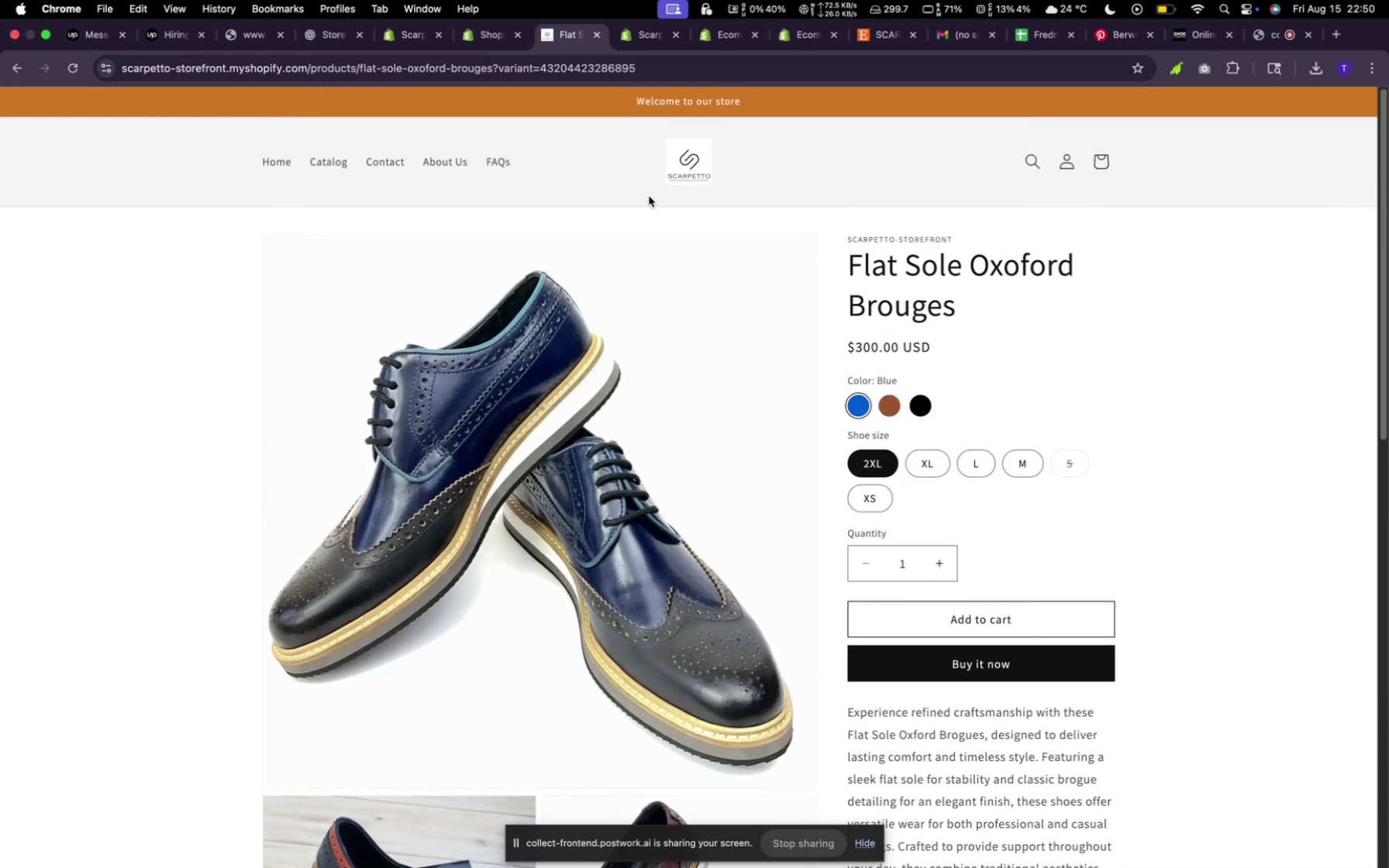 
scroll: coordinate [661, 279], scroll_direction: down, amount: 21.0
 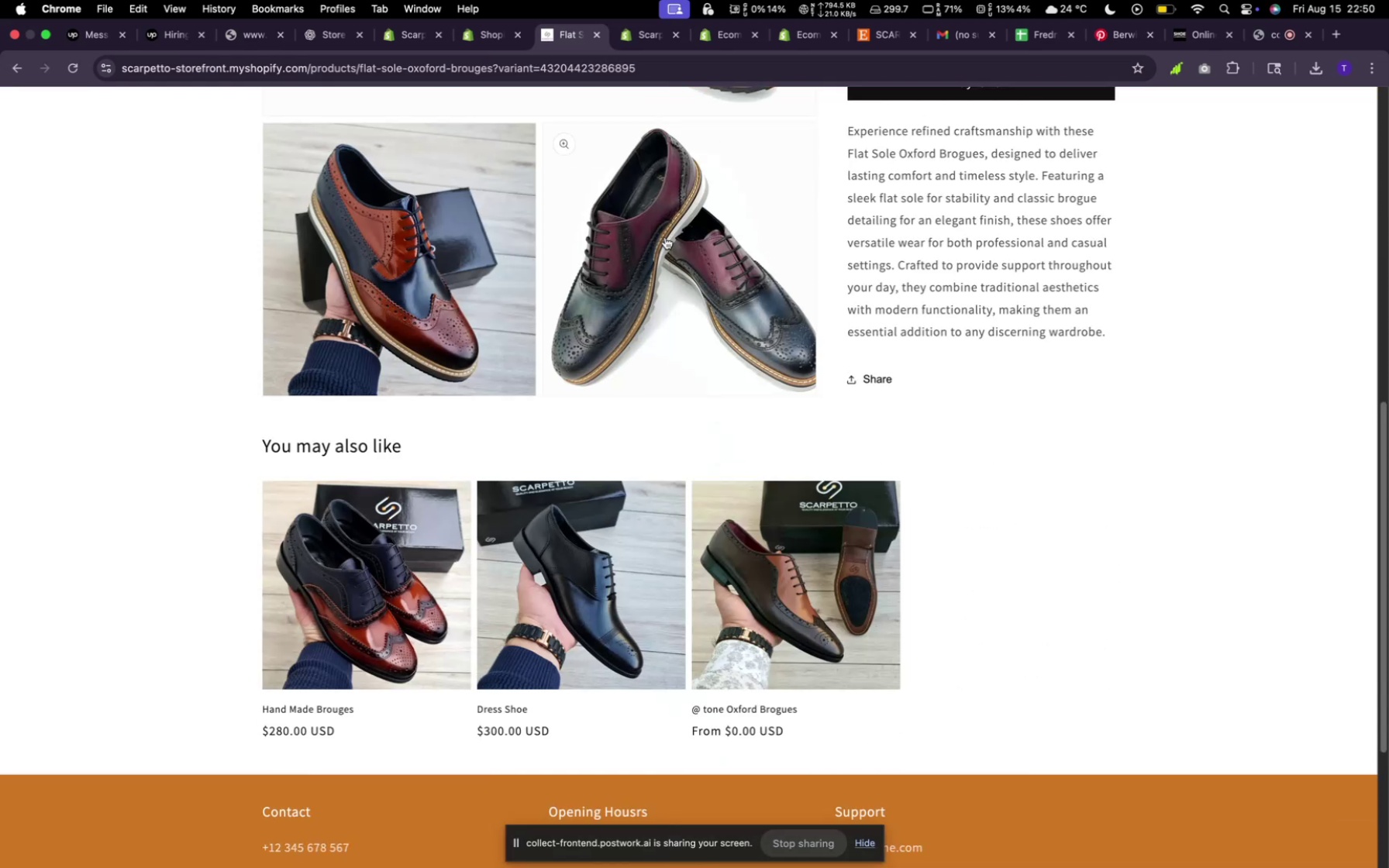 
scroll: coordinate [666, 253], scroll_direction: up, amount: 16.0
 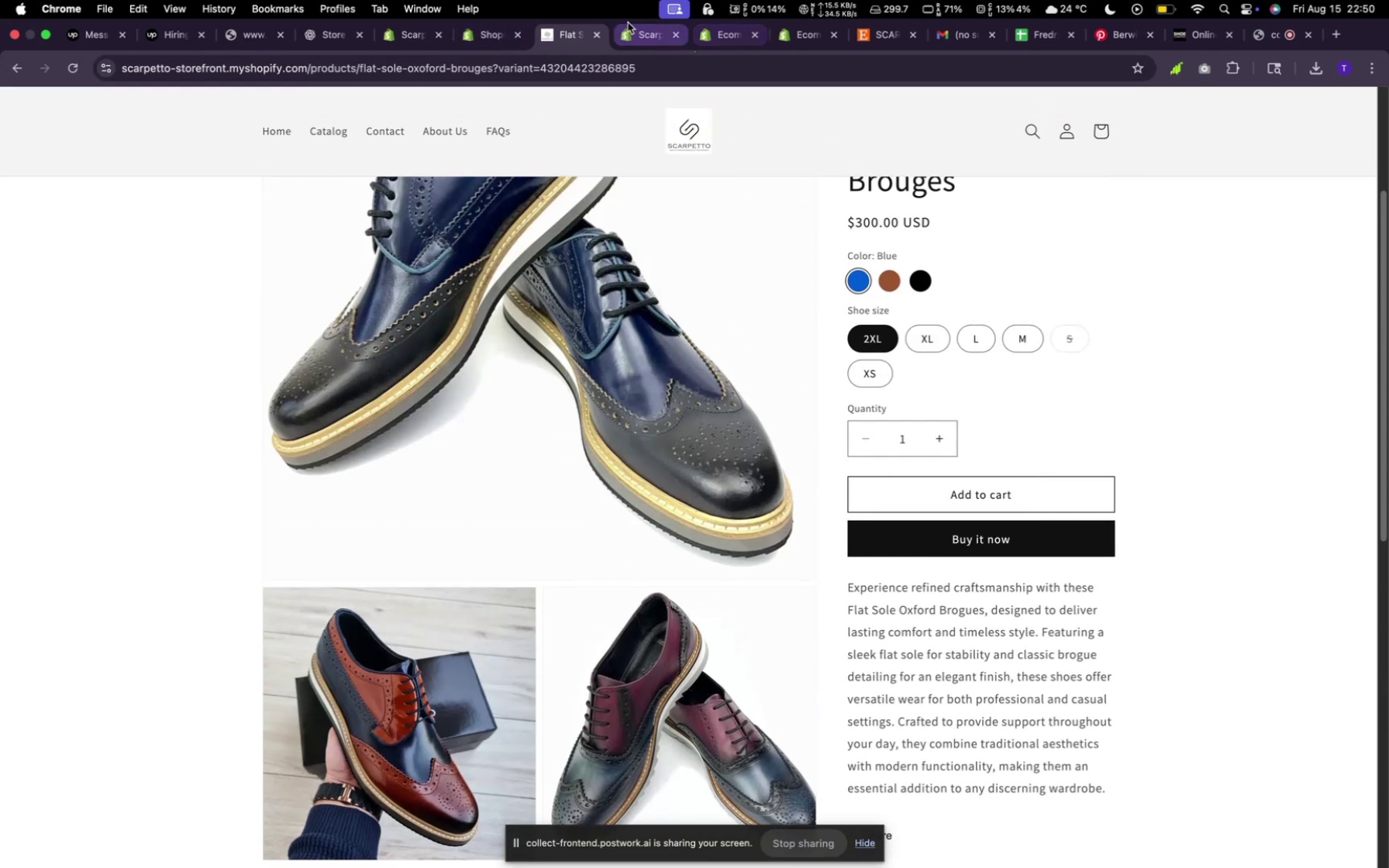 
left_click([646, 33])
 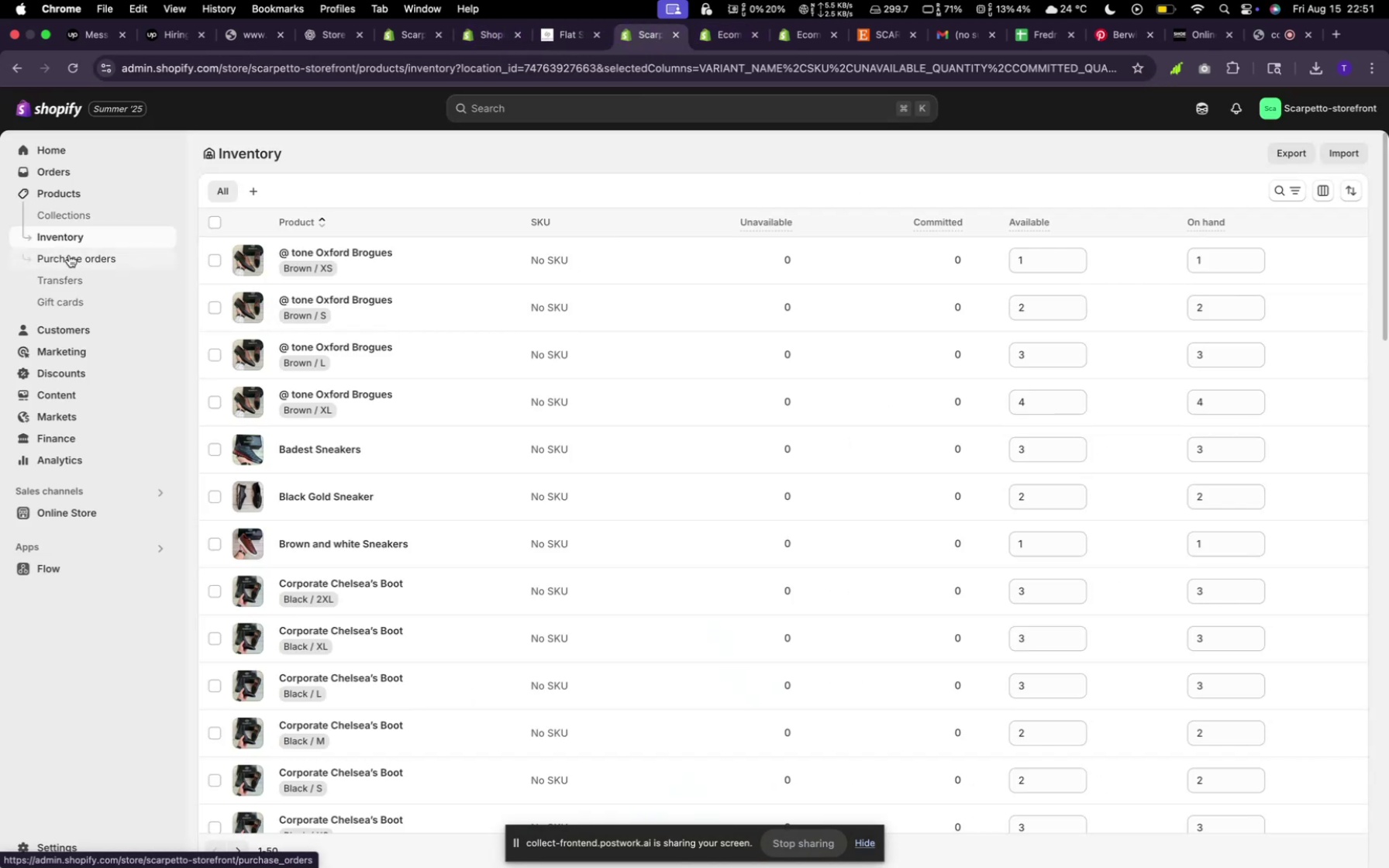 
left_click([88, 212])
 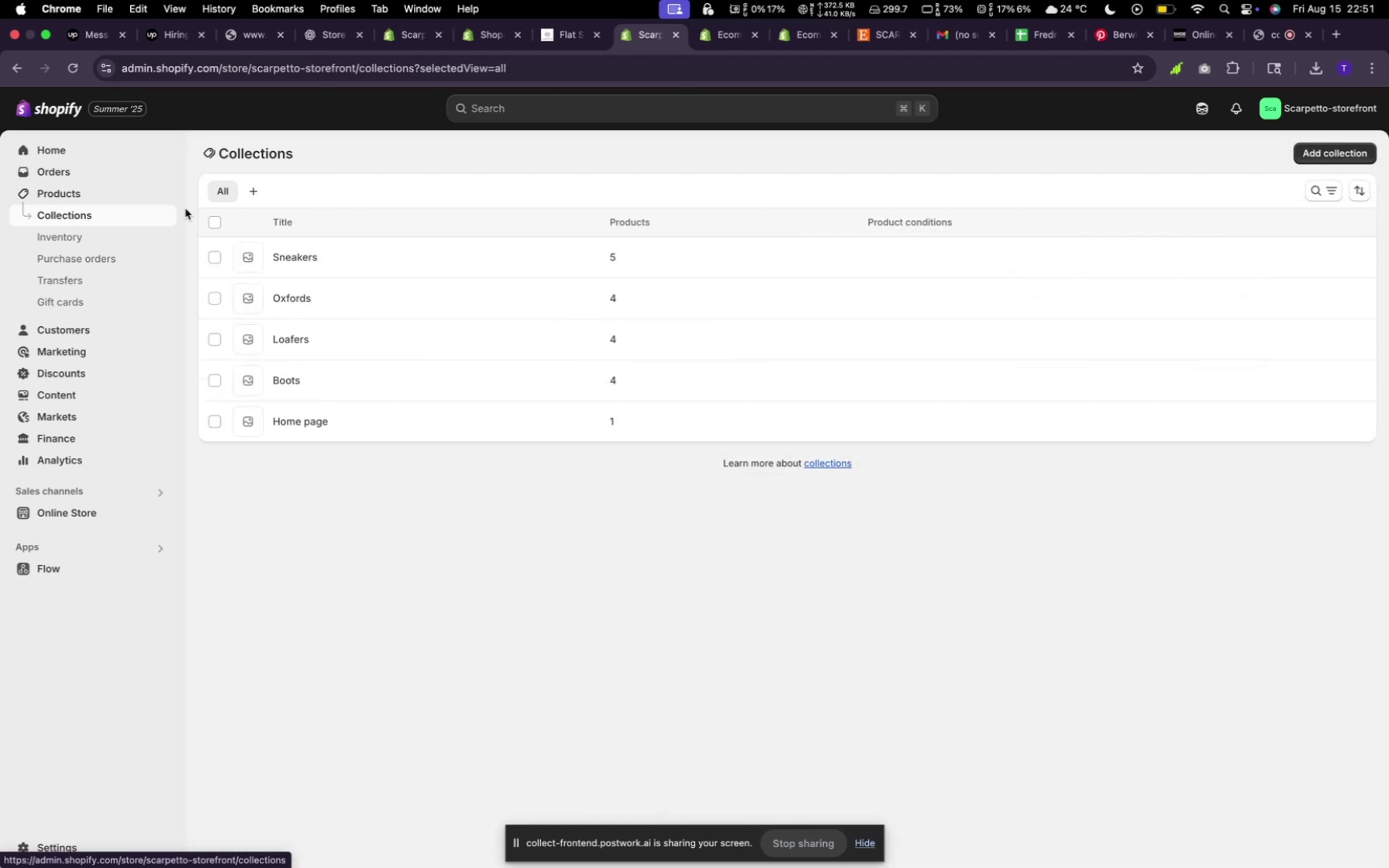 
left_click([98, 193])
 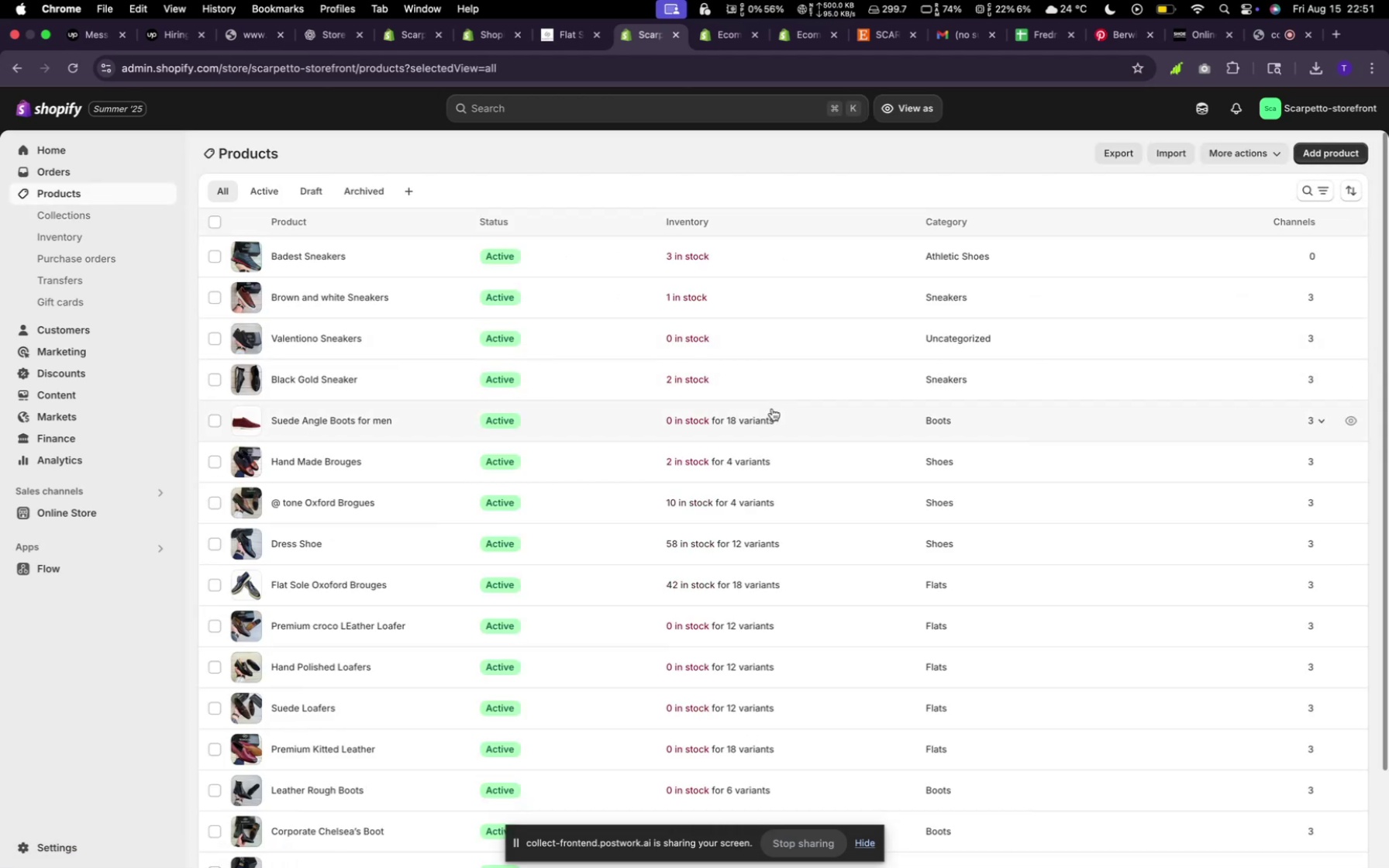 
left_click([621, 414])
 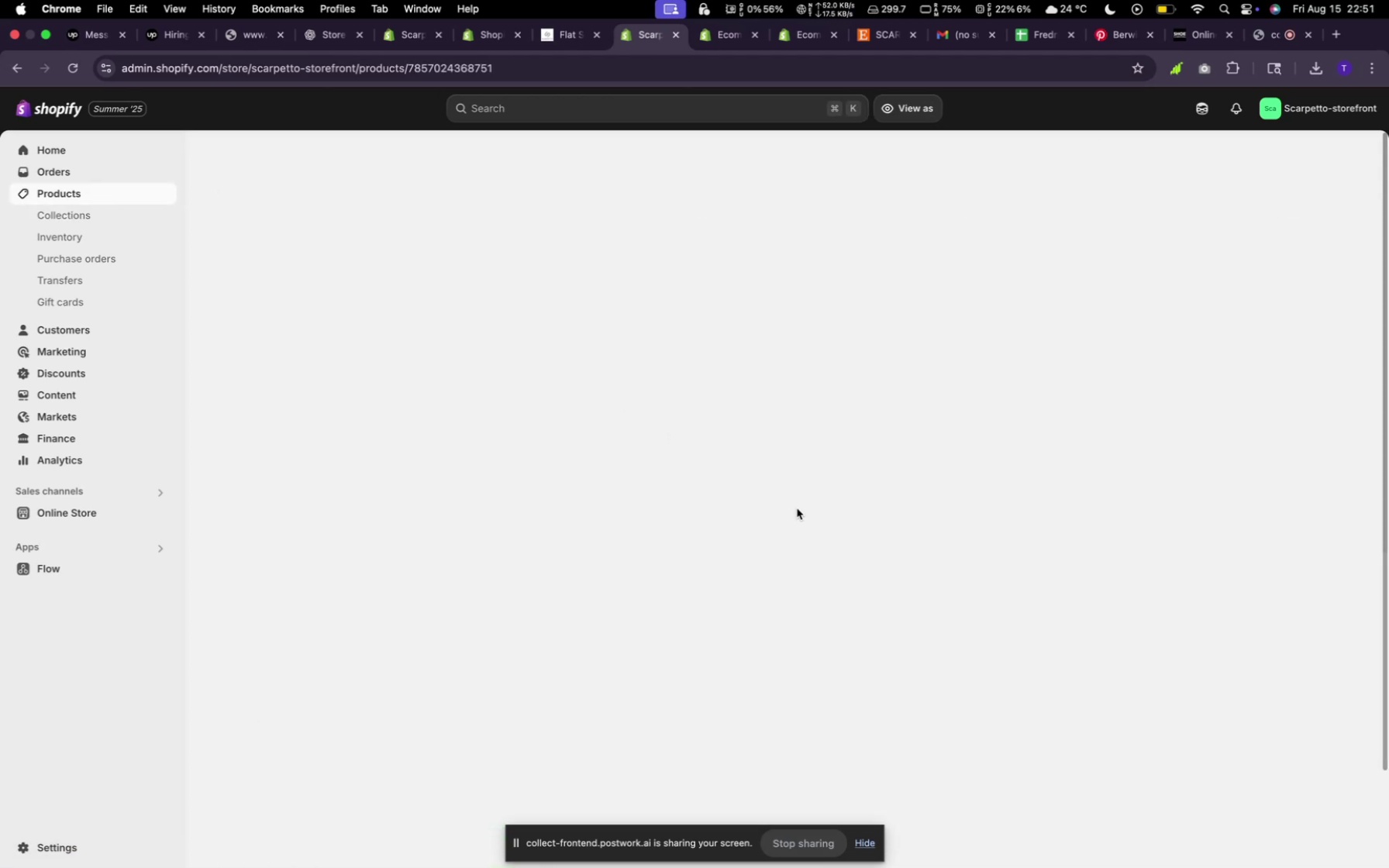 
scroll: coordinate [800, 504], scroll_direction: down, amount: 16.0
 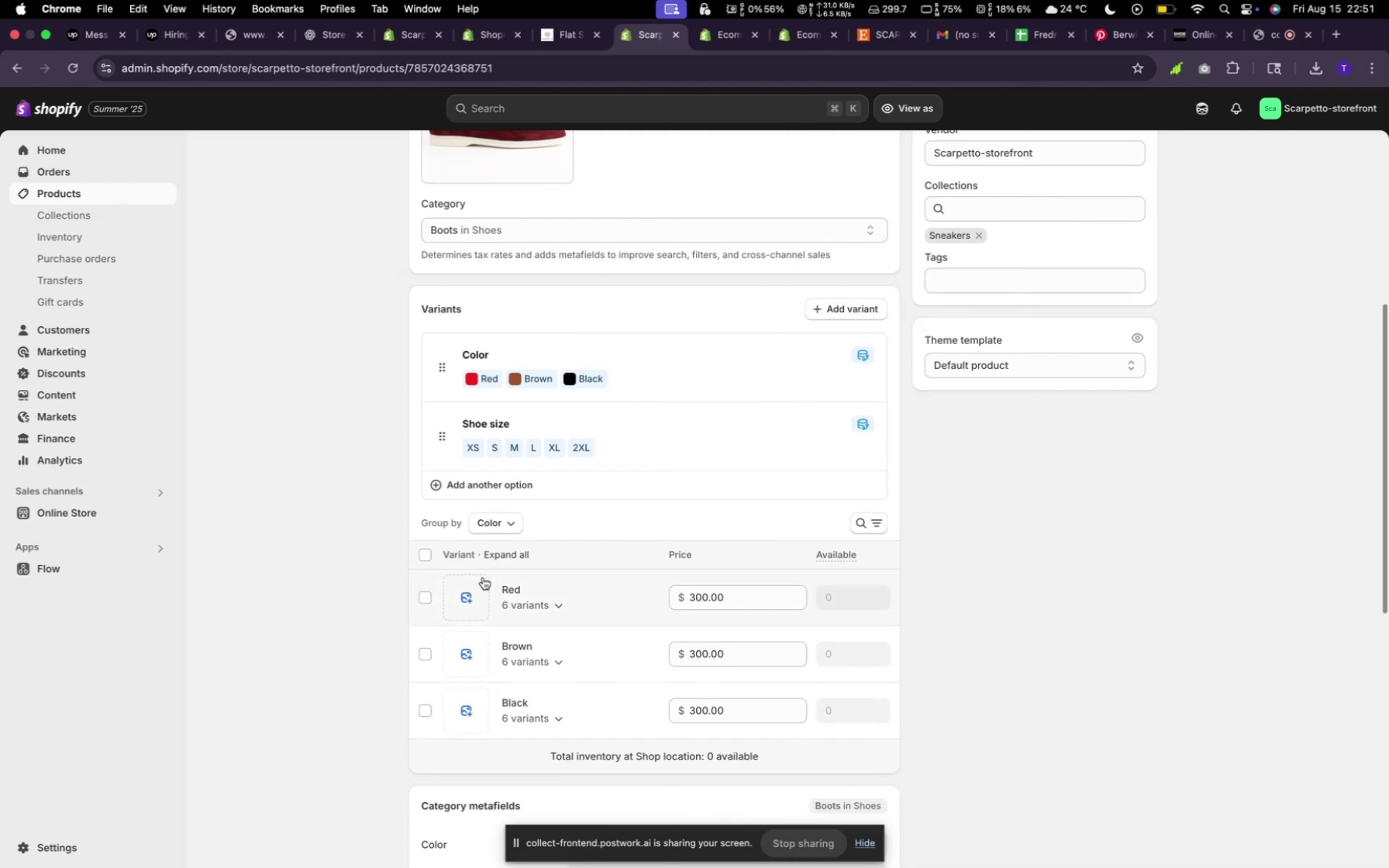 
left_click([474, 587])
 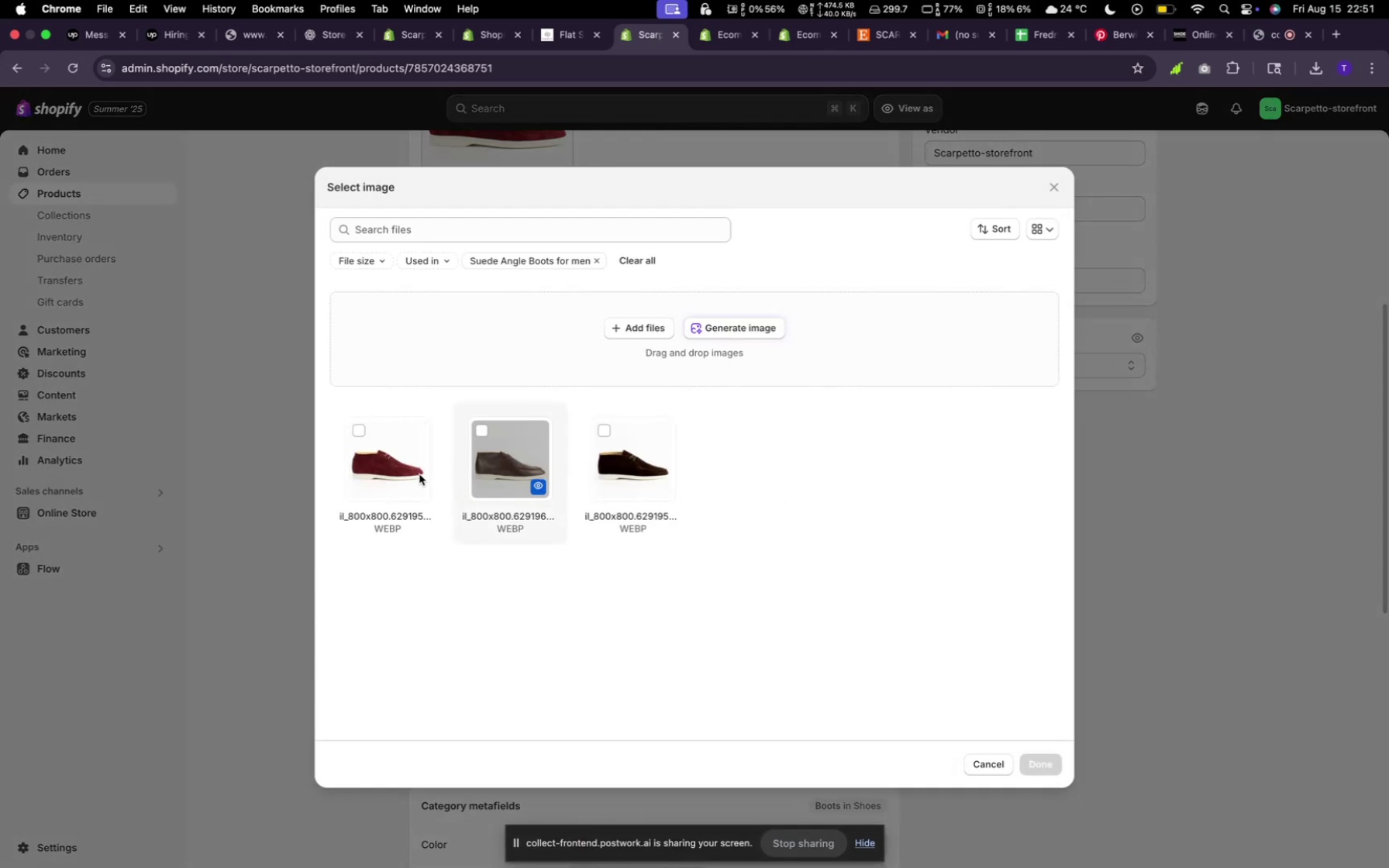 
left_click([409, 475])
 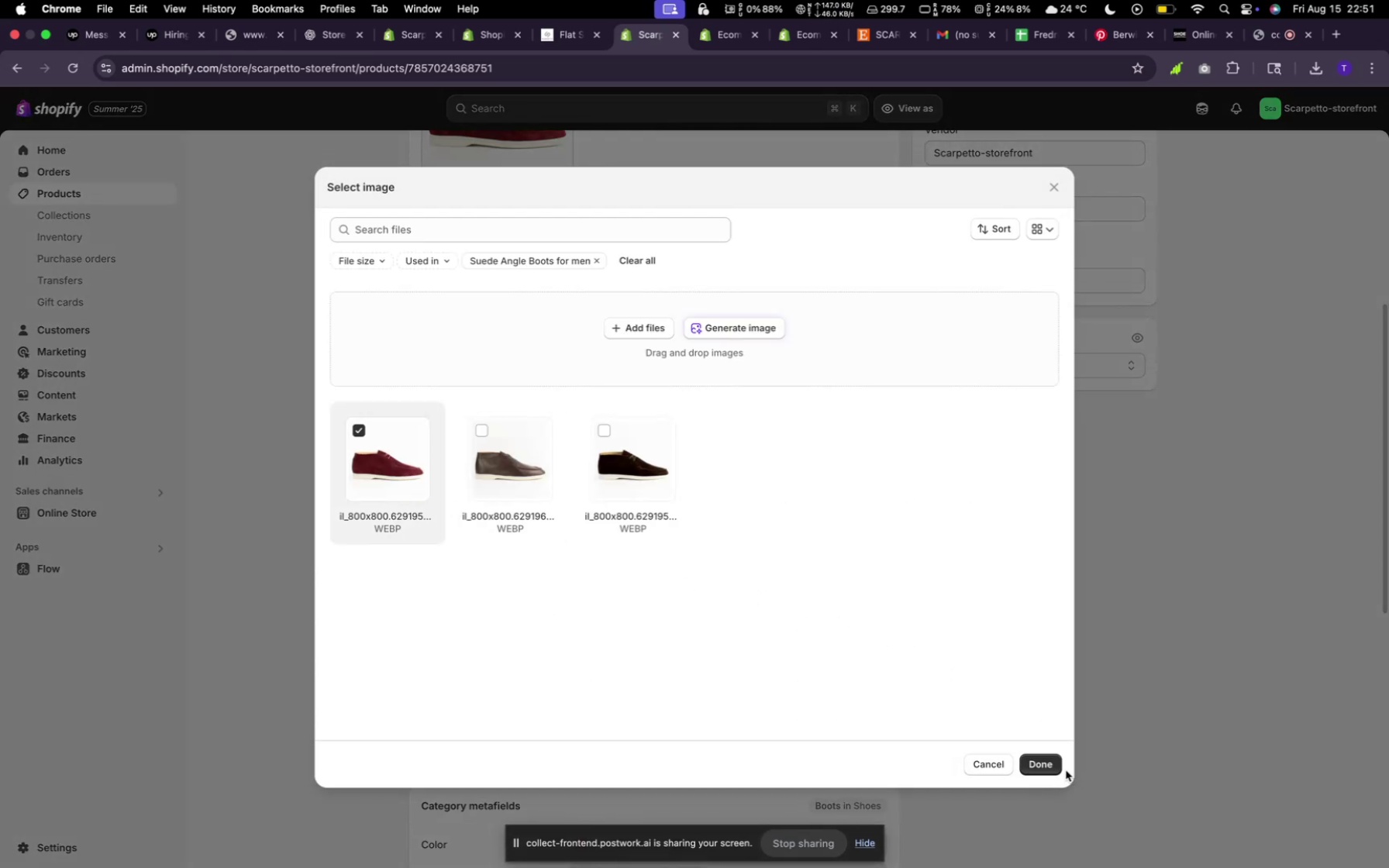 
left_click([1050, 766])
 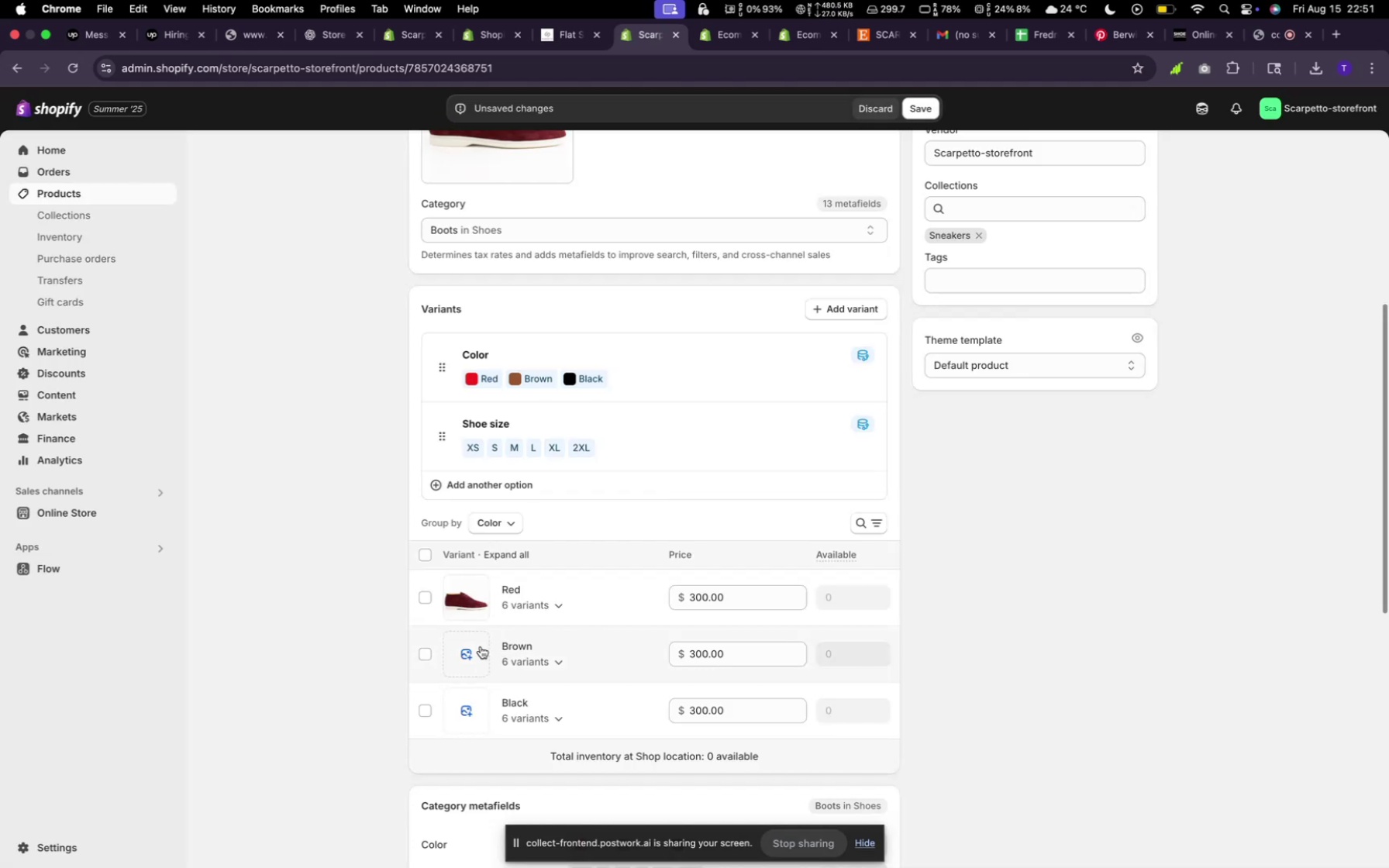 
left_click([472, 647])
 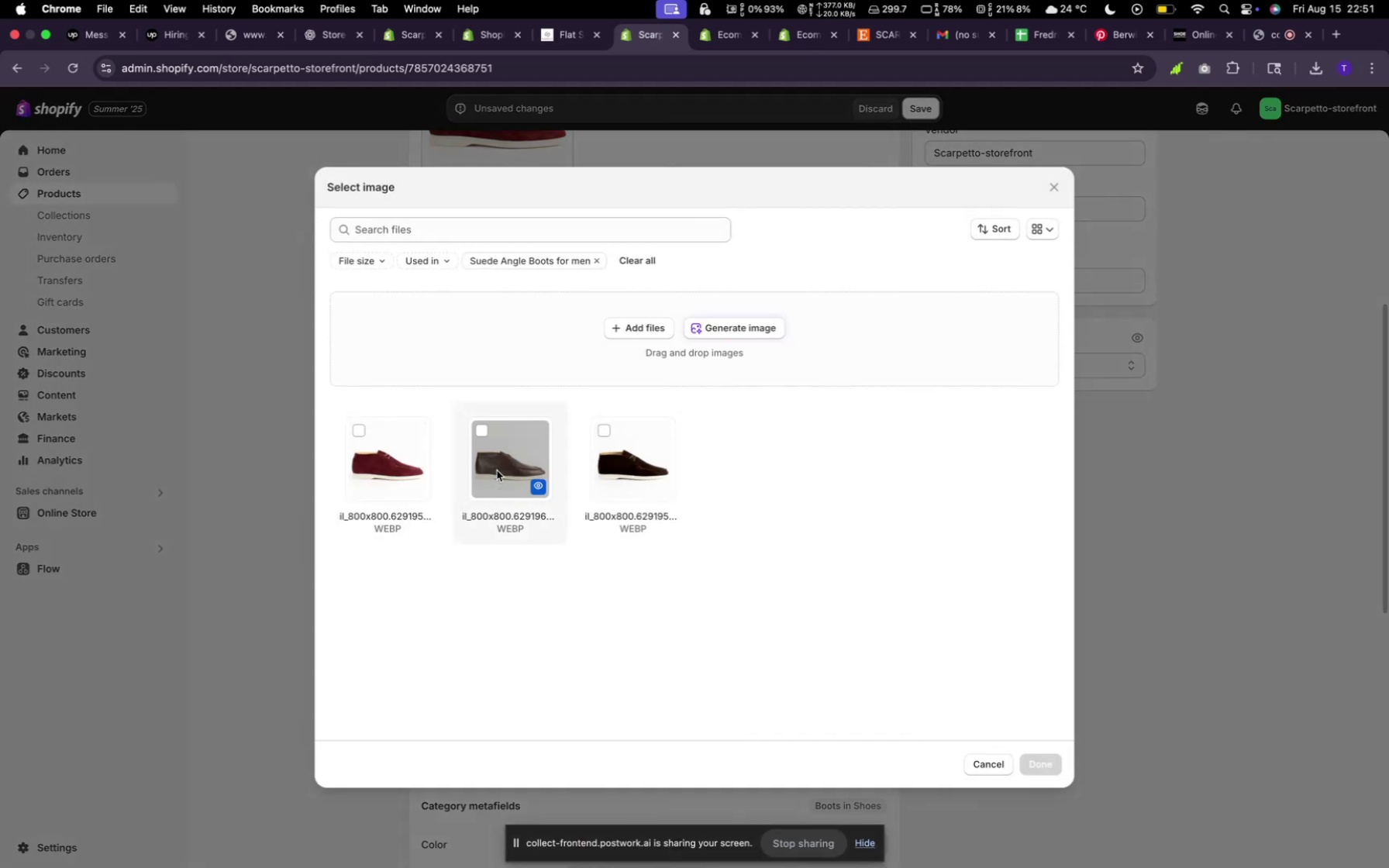 
left_click([498, 463])
 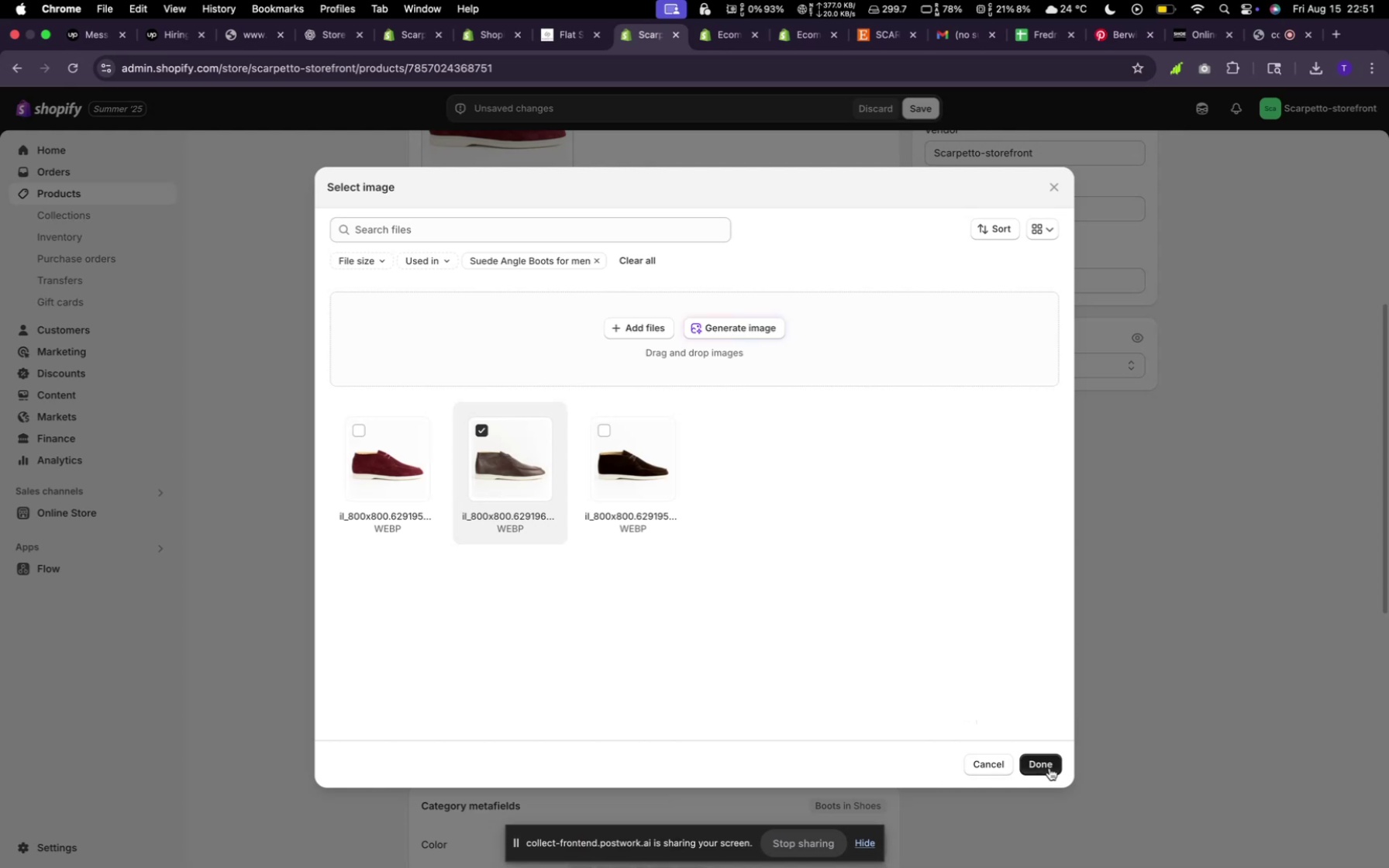 
left_click([1047, 763])
 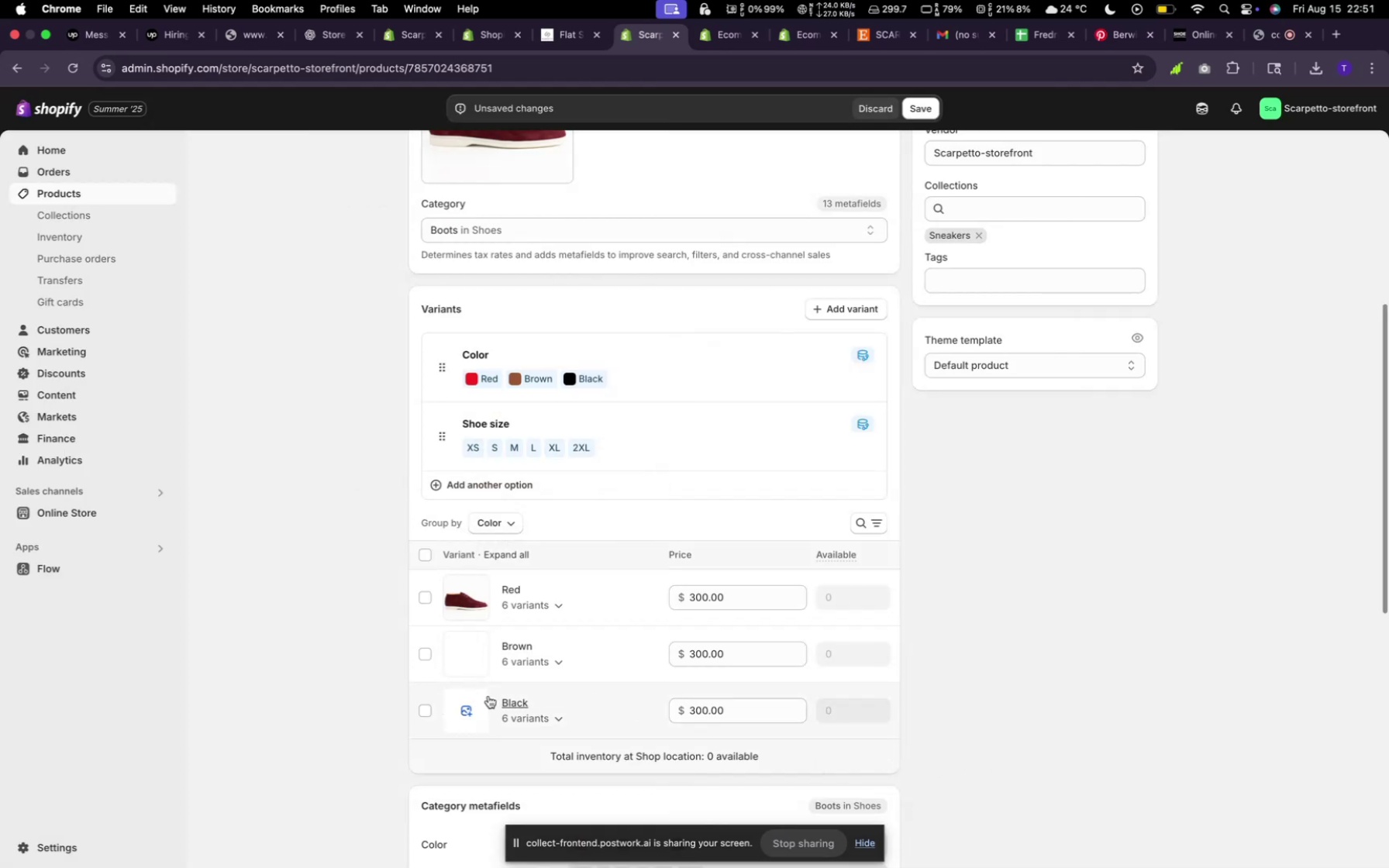 
left_click([485, 698])
 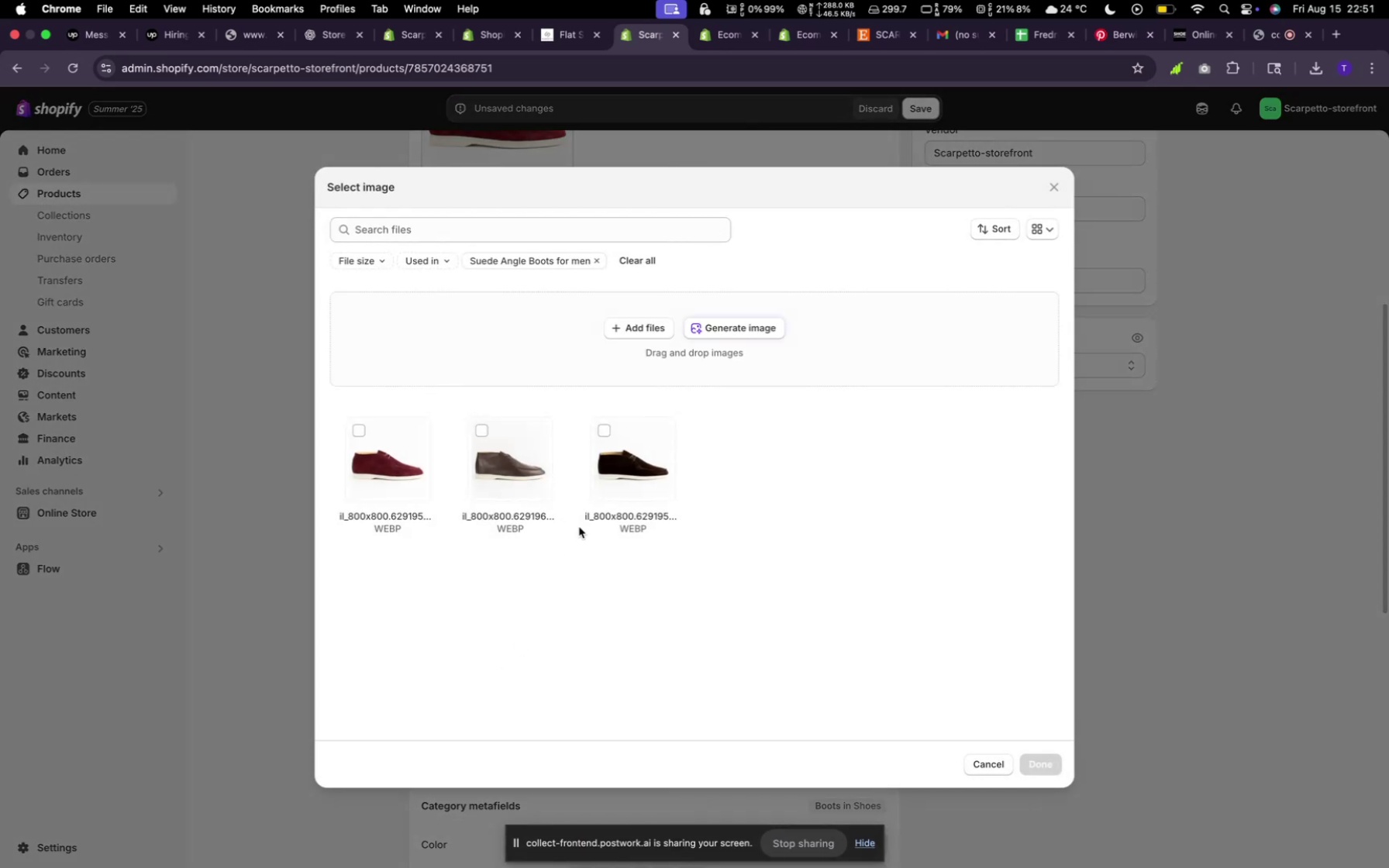 
left_click([608, 498])
 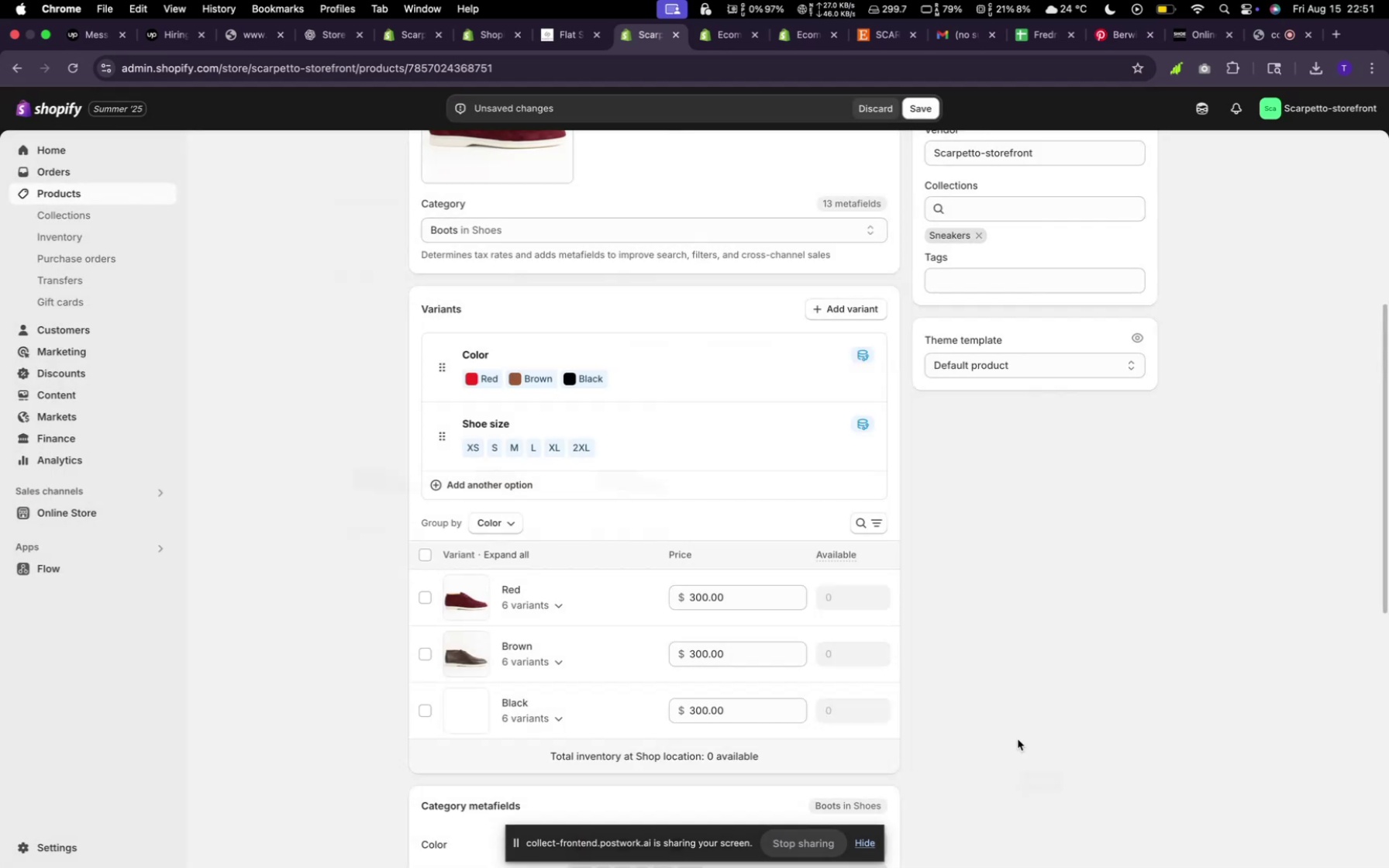 
scroll: coordinate [866, 615], scroll_direction: down, amount: 17.0
 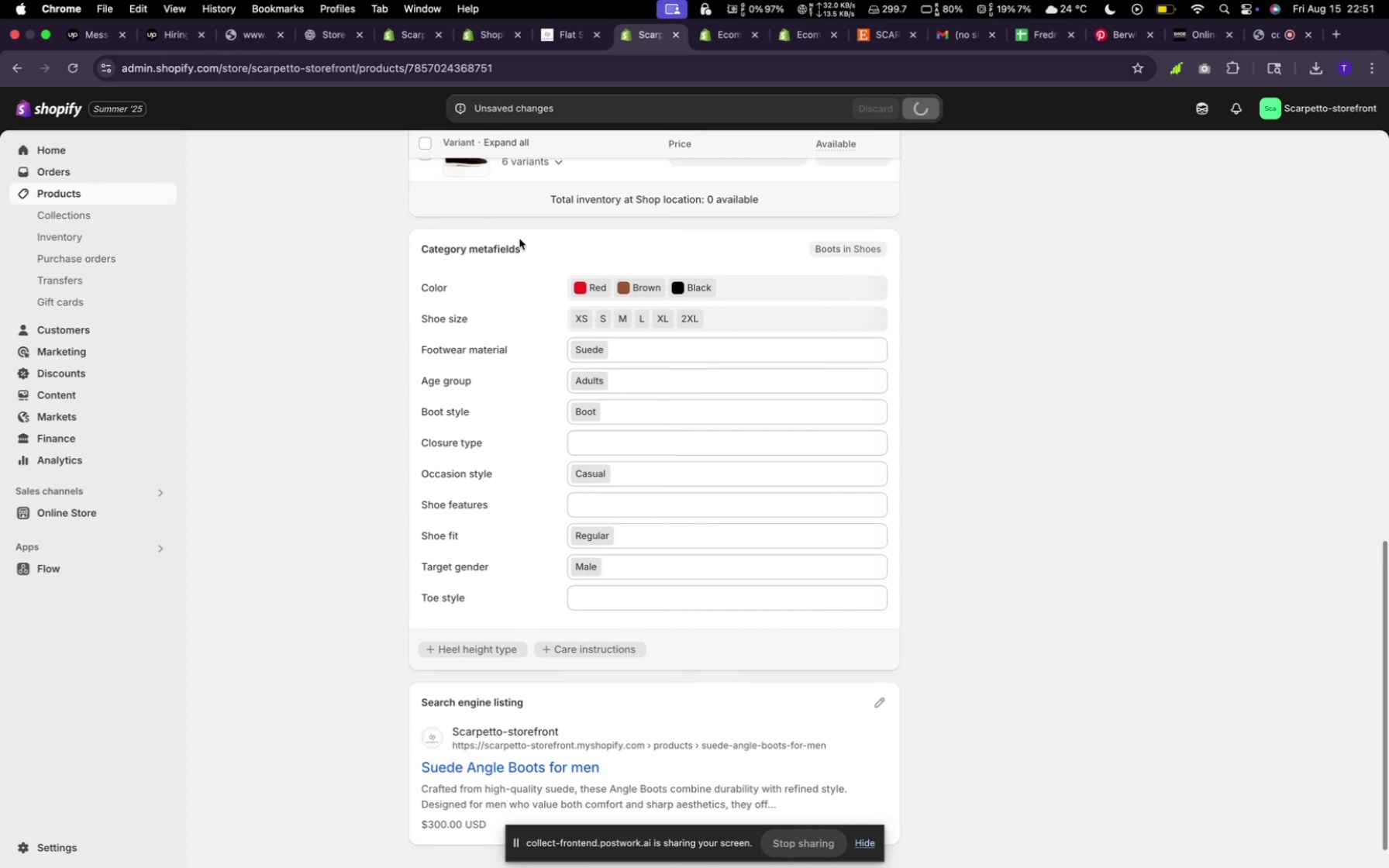 
wait(6.84)
 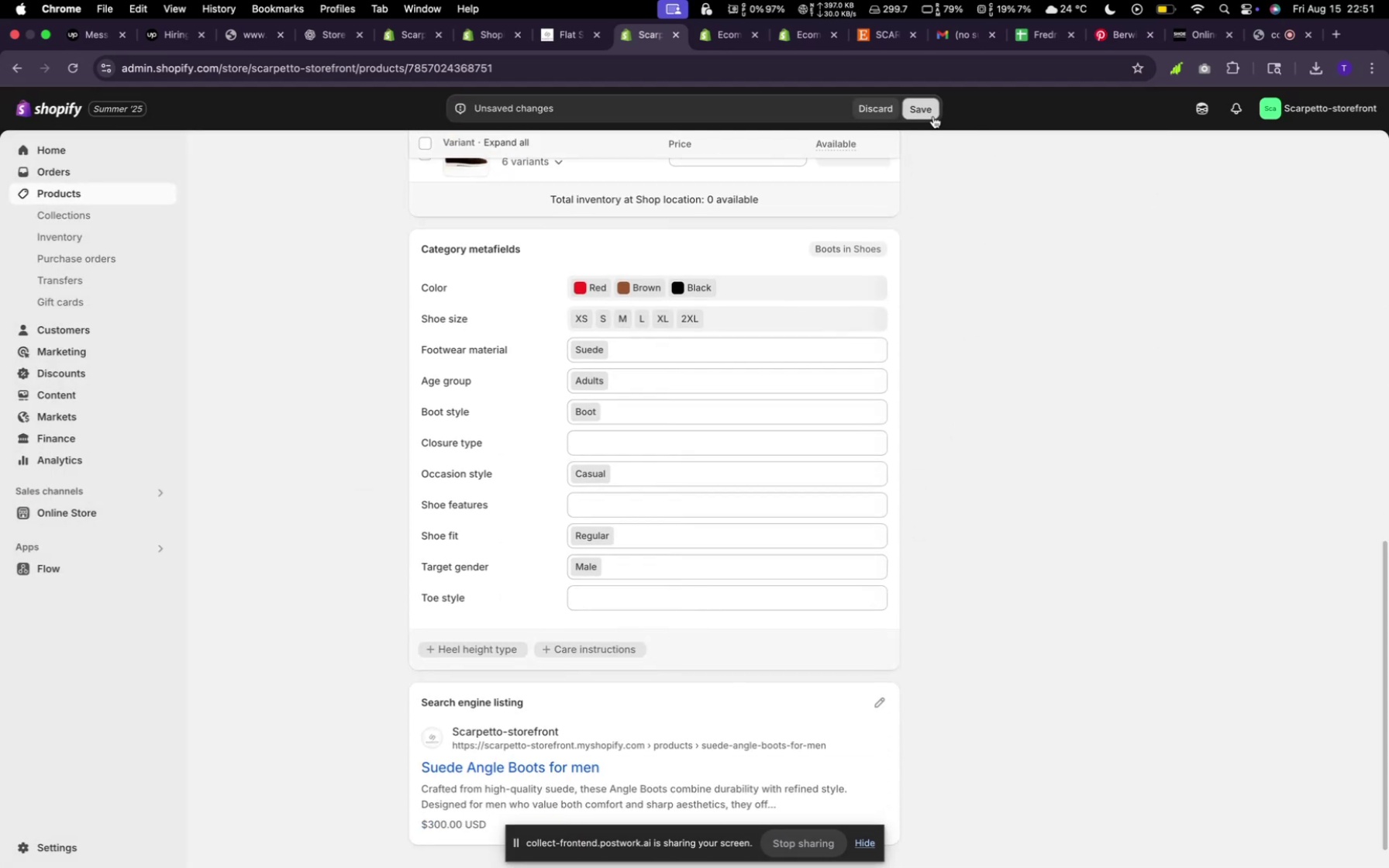 
scroll: coordinate [444, 183], scroll_direction: up, amount: 46.0
 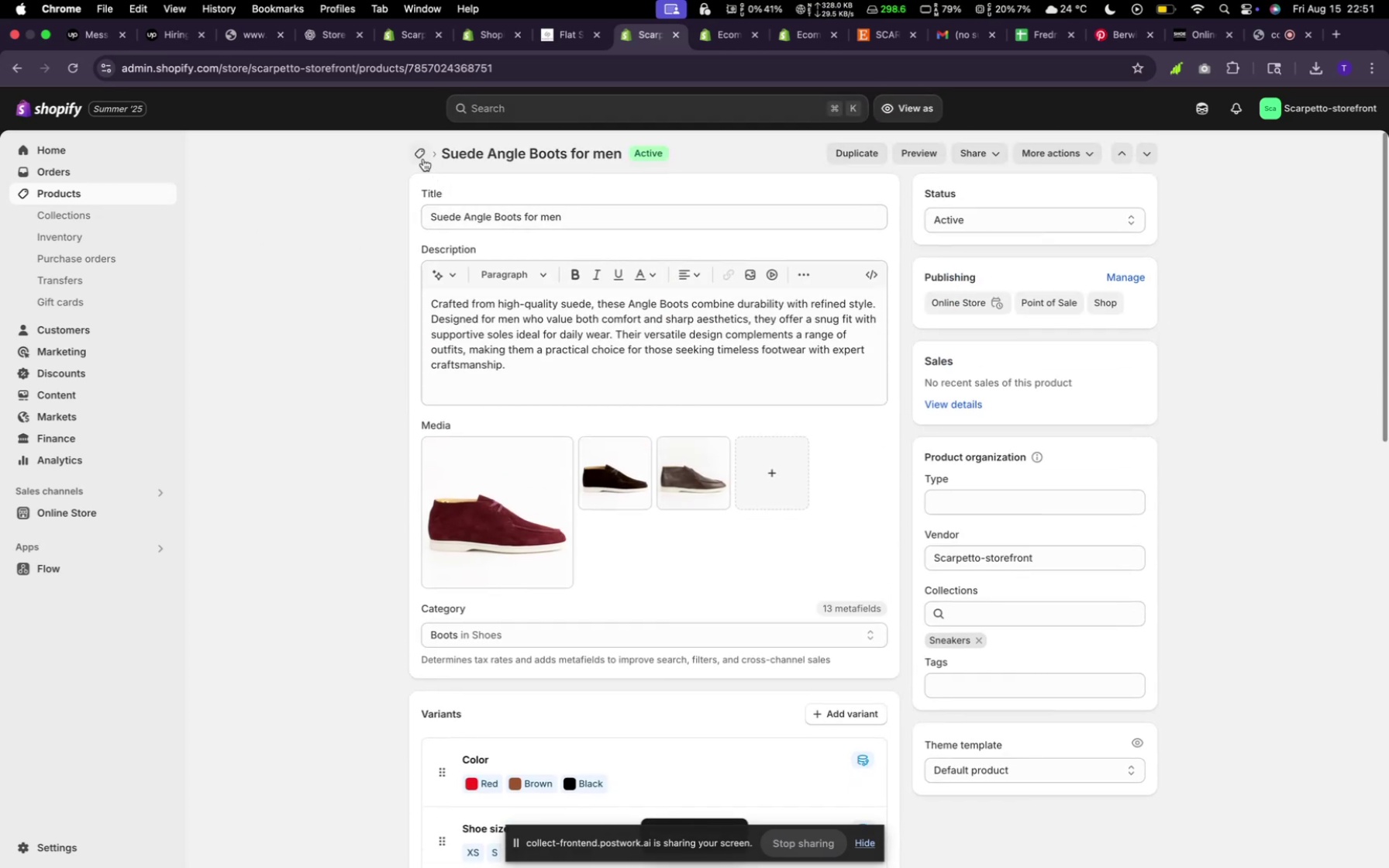 
left_click([421, 157])
 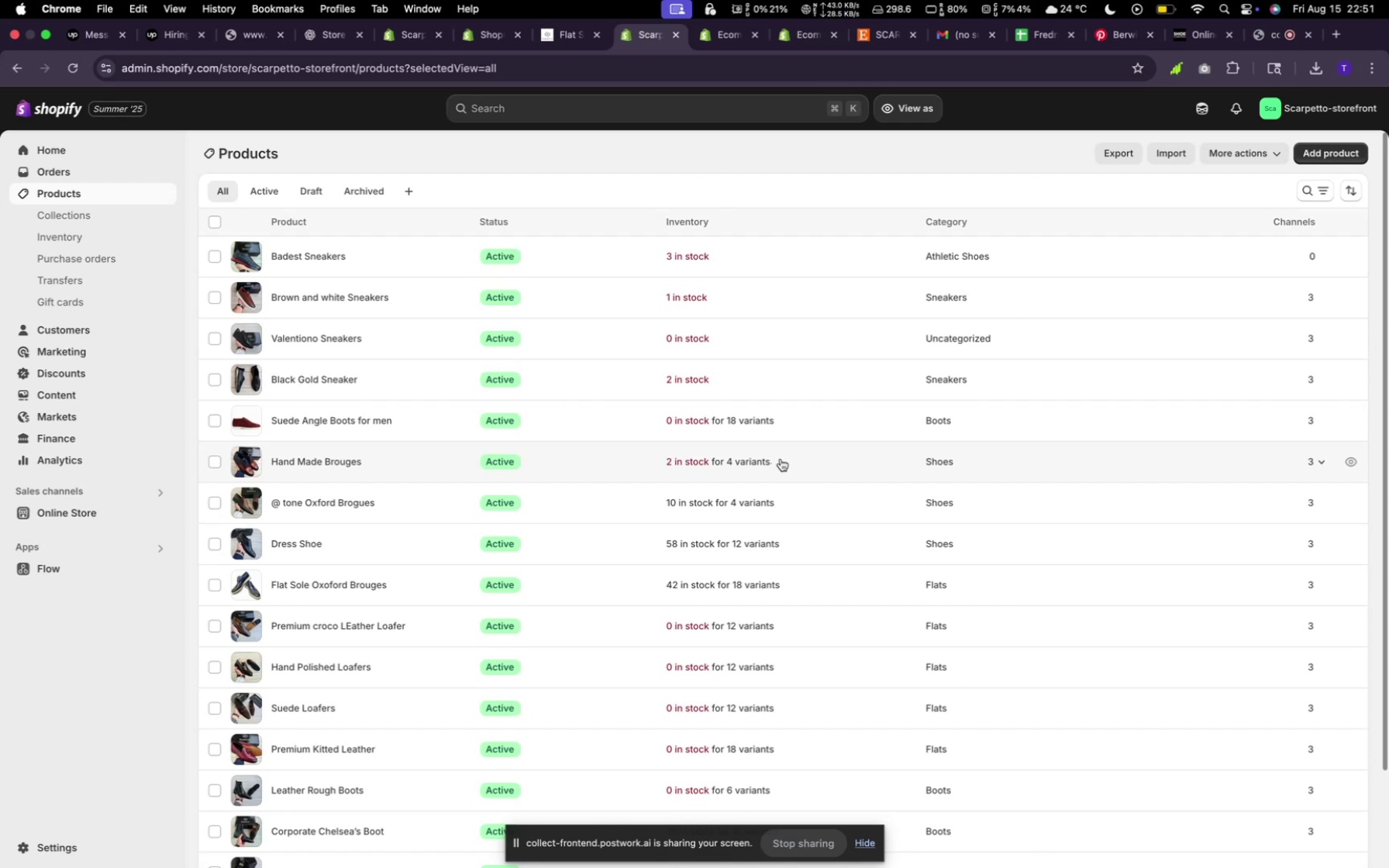 
wait(12.57)
 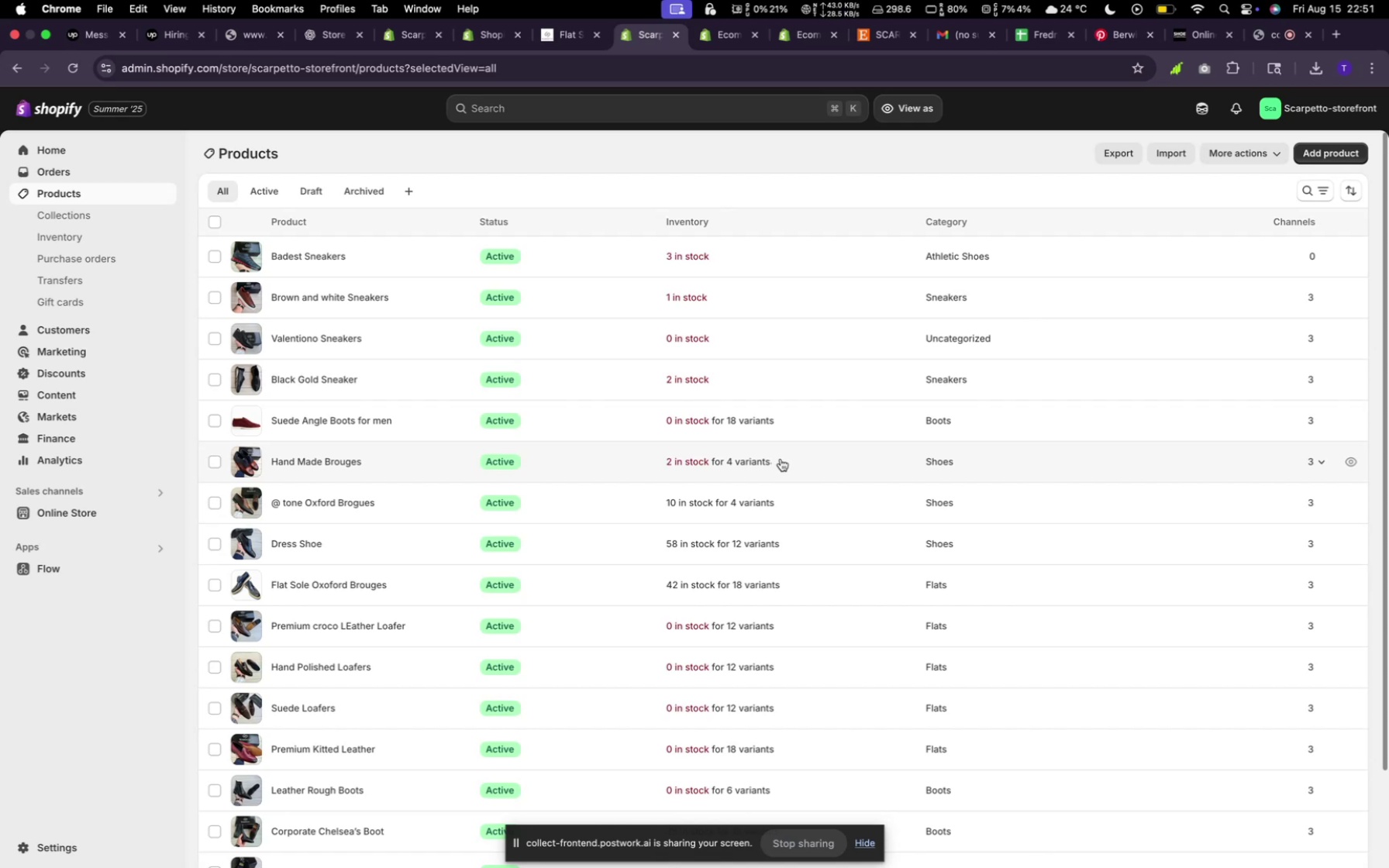 
left_click([787, 460])
 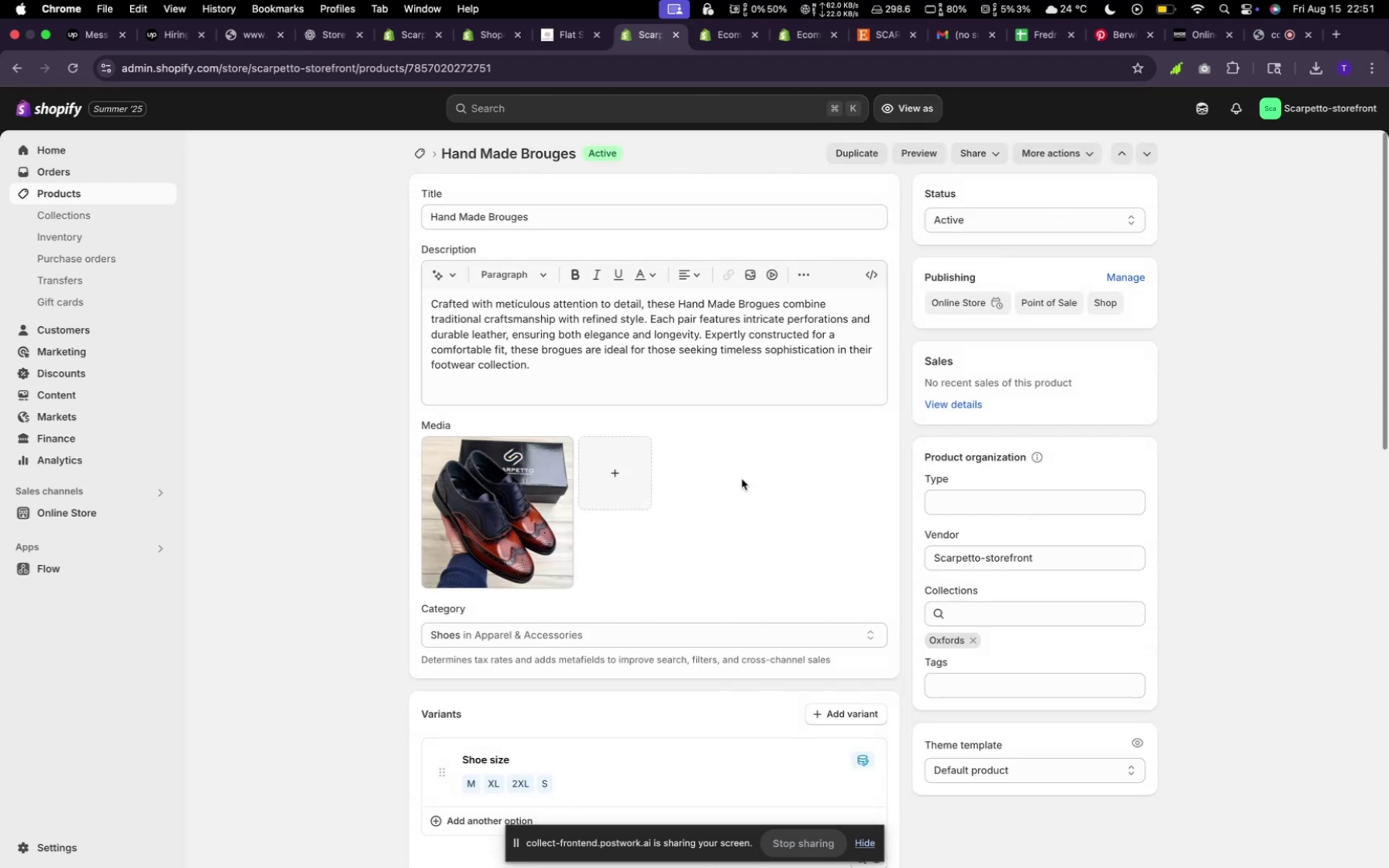 
wait(8.46)
 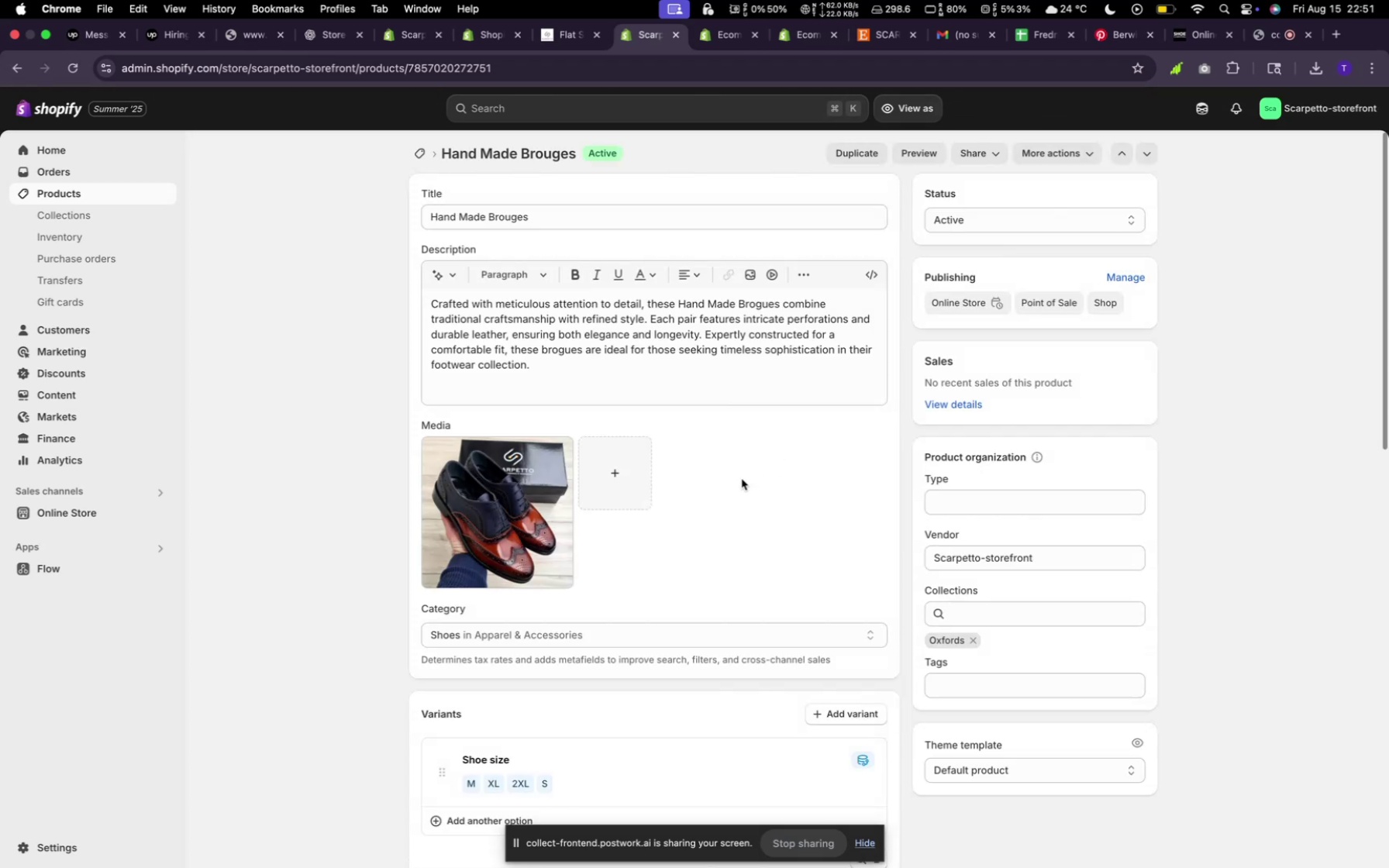 
left_click([767, 502])
 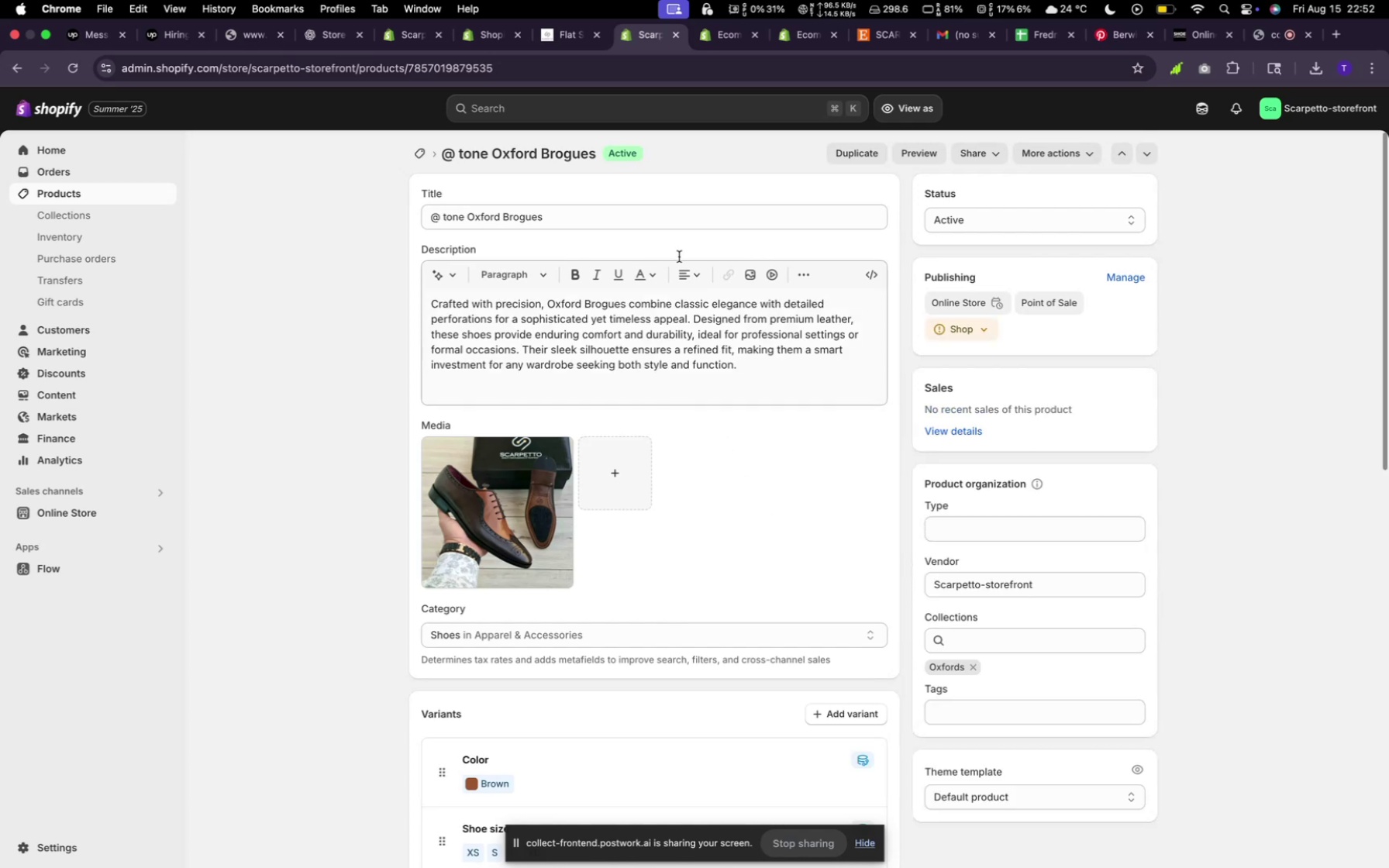 
wait(8.28)
 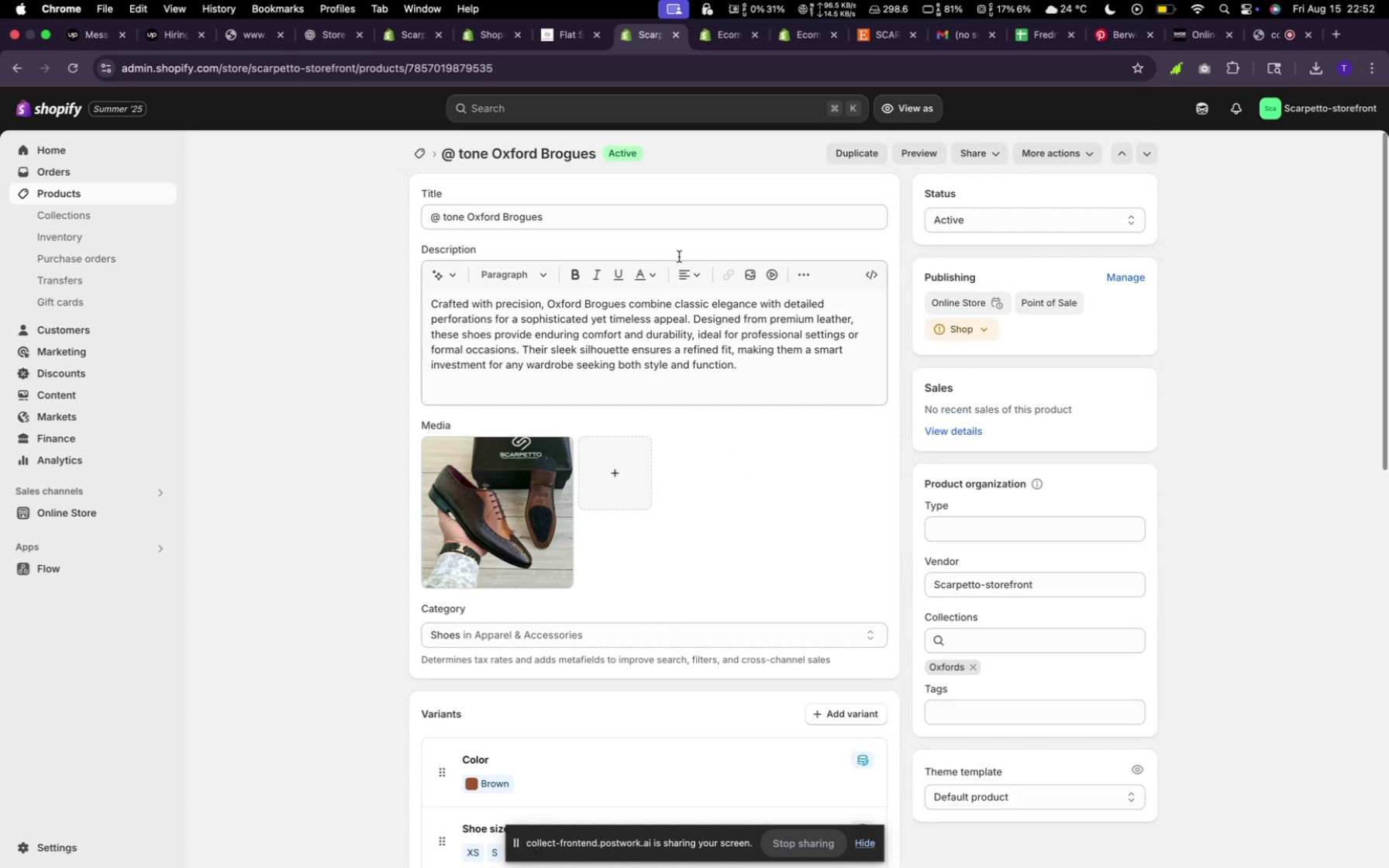 
left_click([780, 594])
 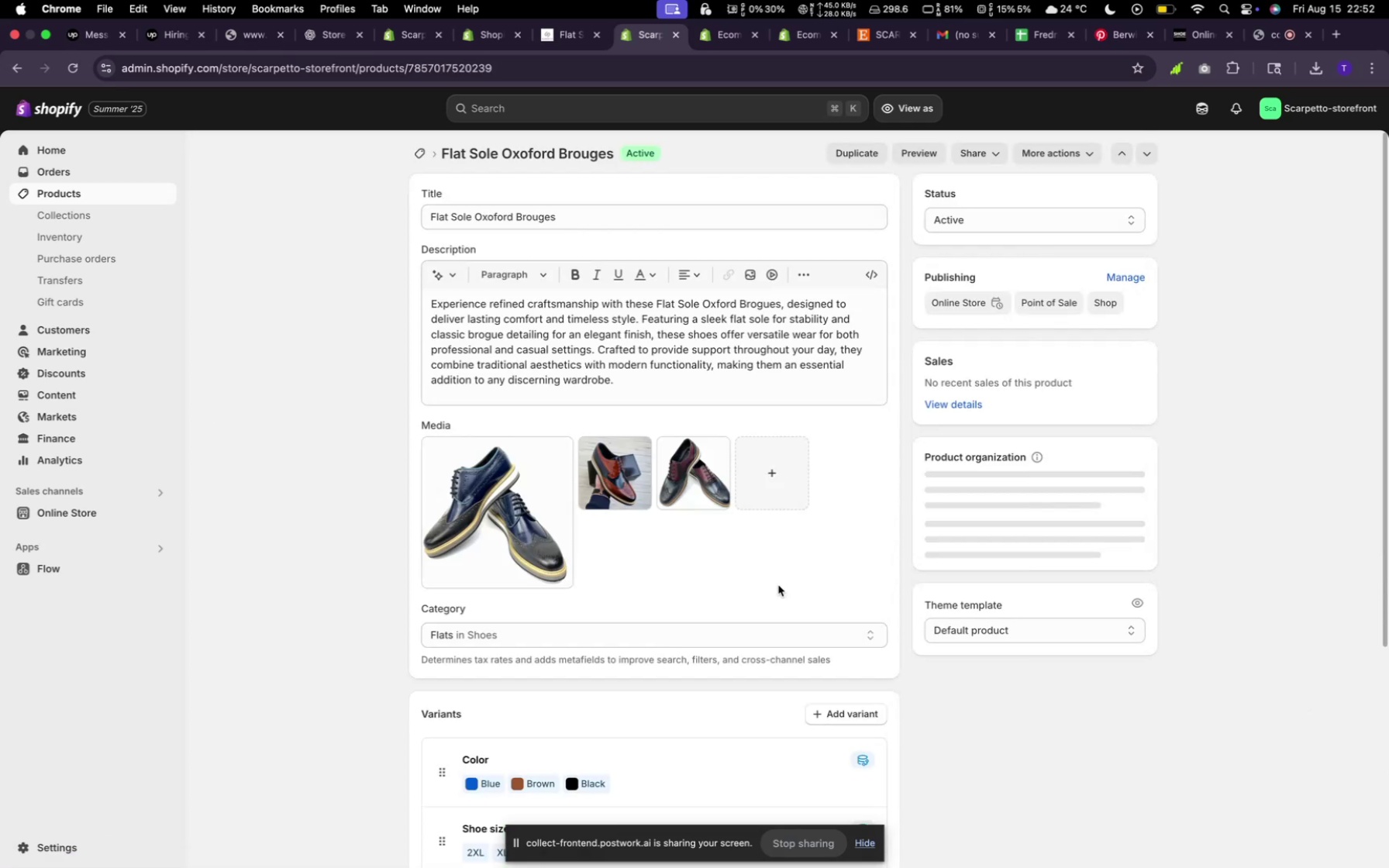 
scroll: coordinate [419, 657], scroll_direction: down, amount: 11.0
 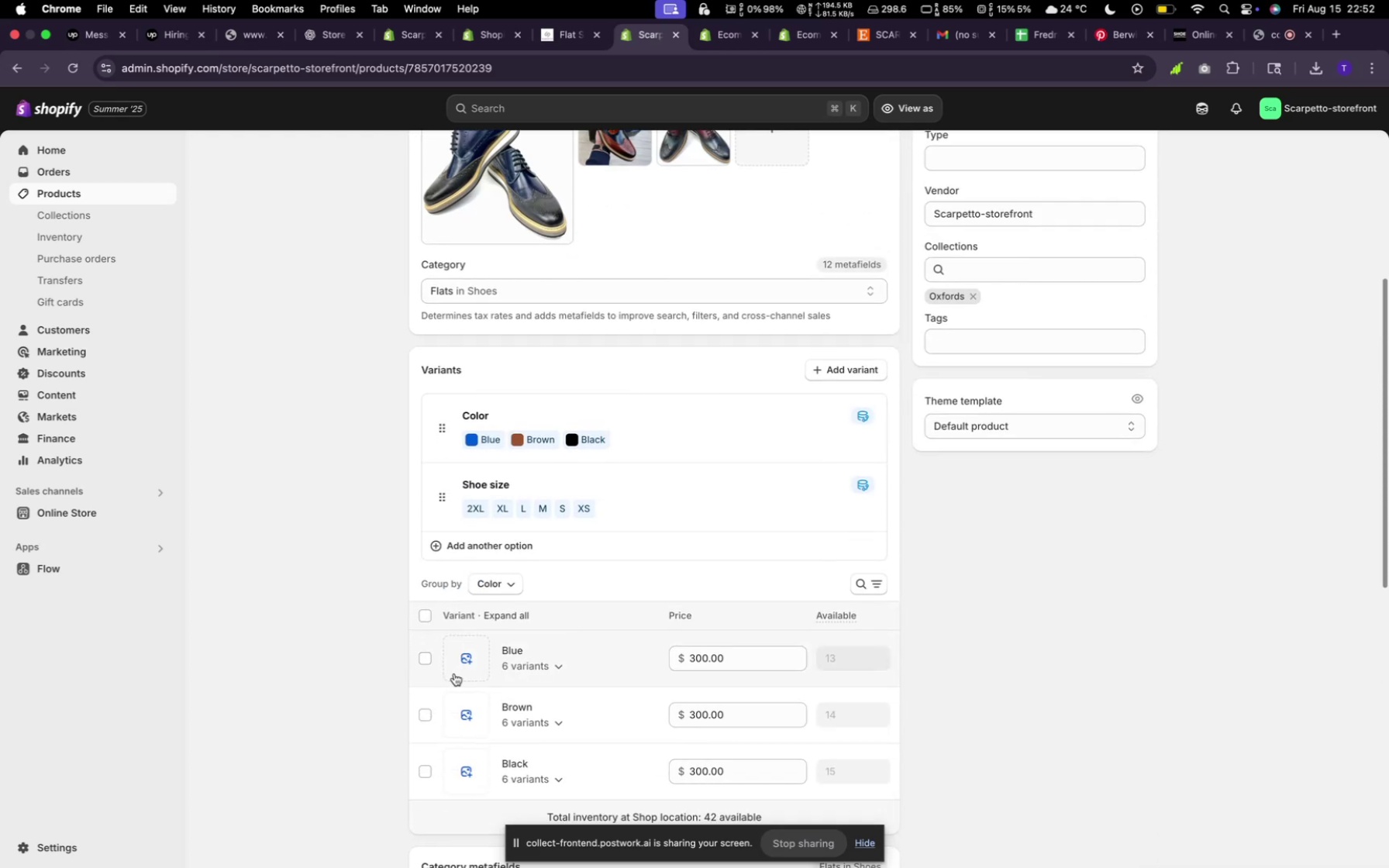 
left_click([456, 664])
 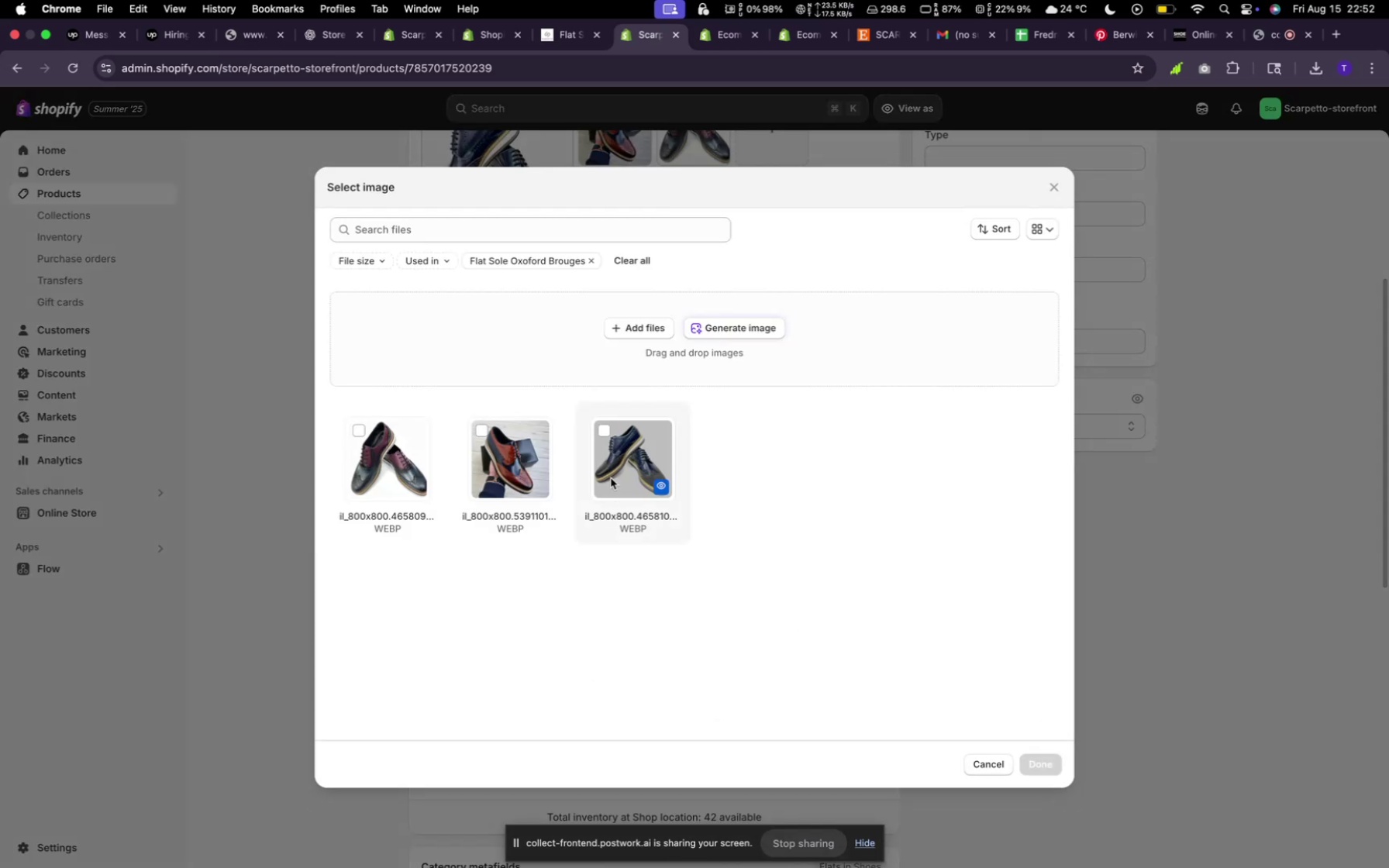 
left_click([612, 477])
 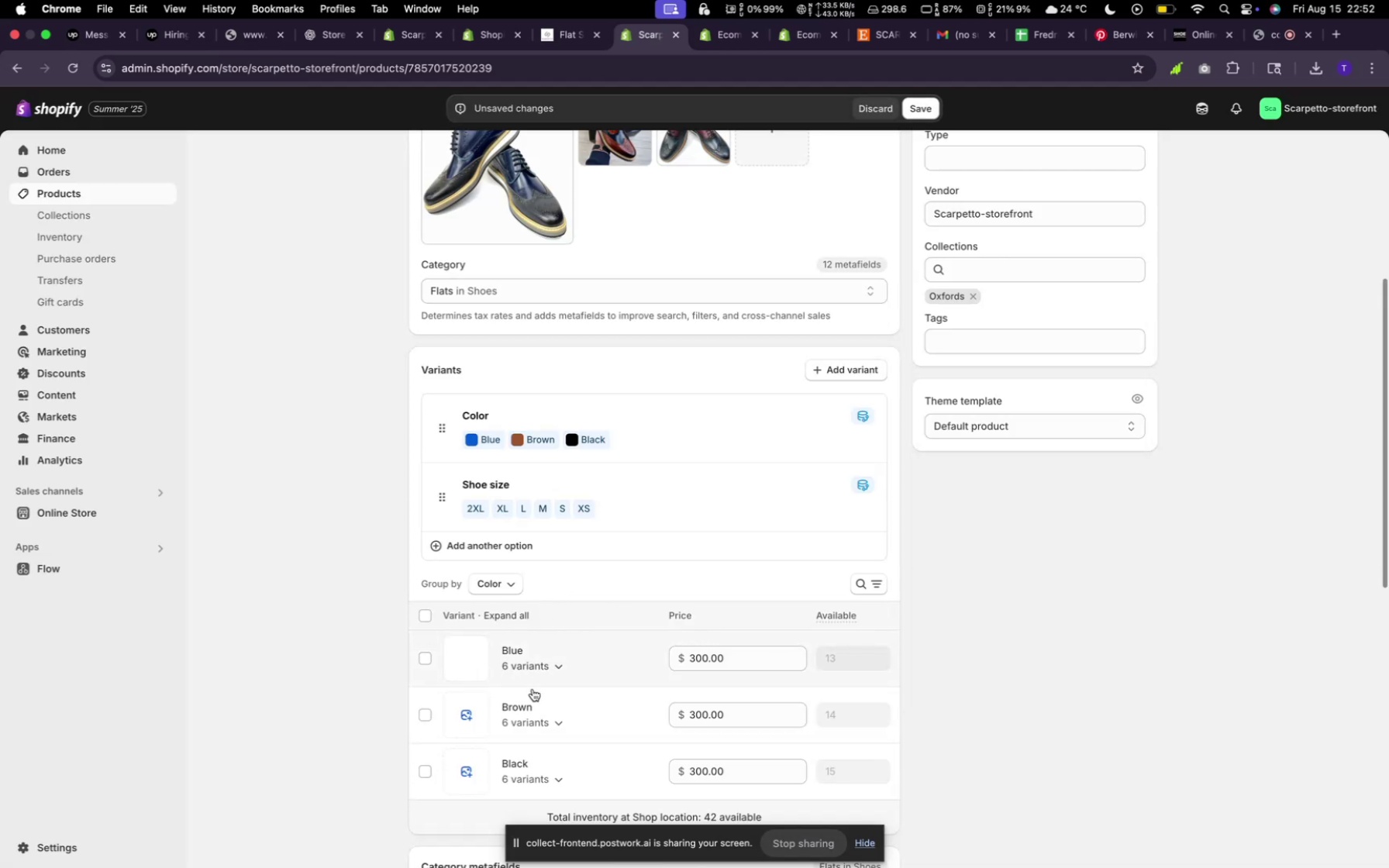 
left_click([459, 713])
 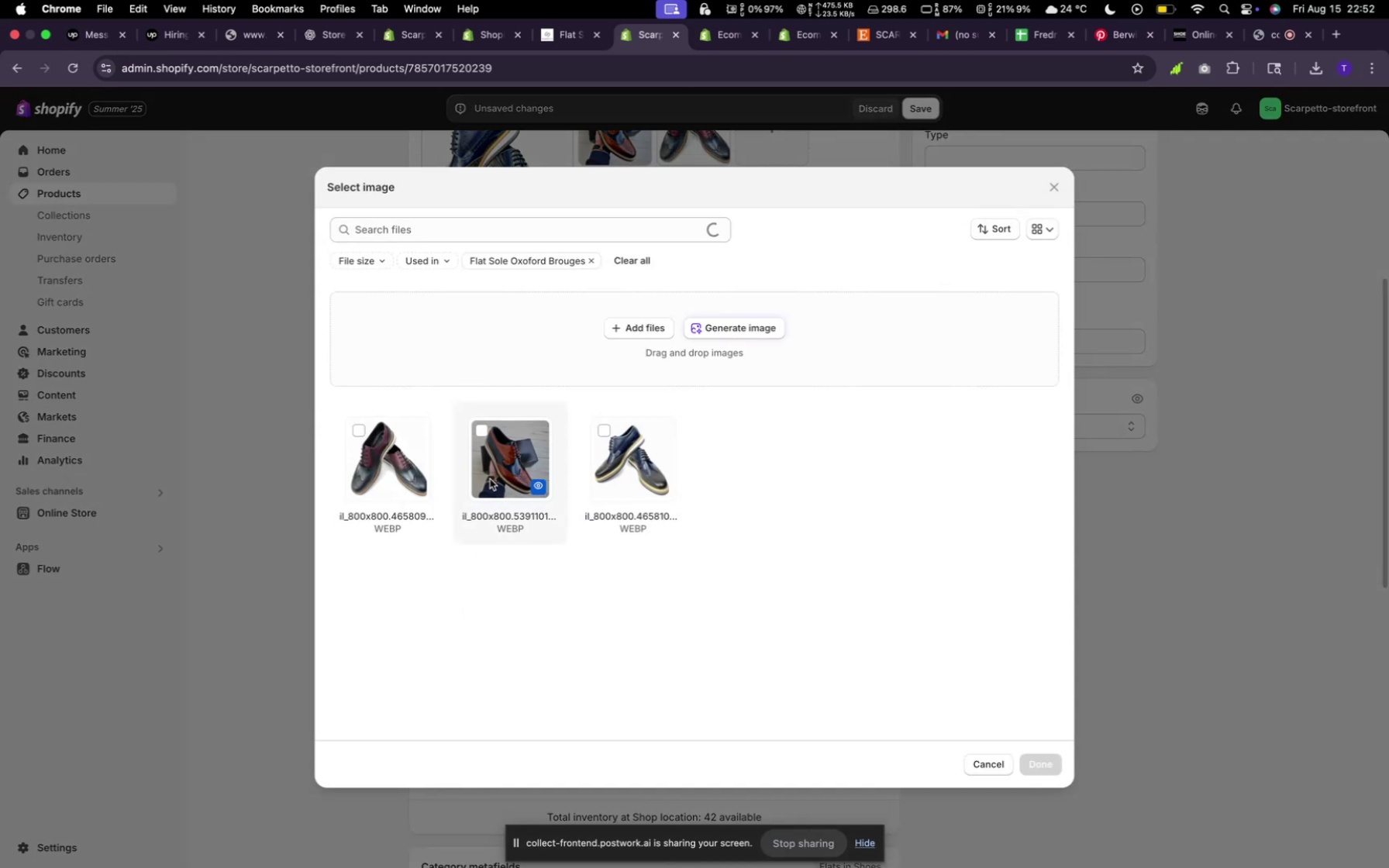 
left_click([494, 467])
 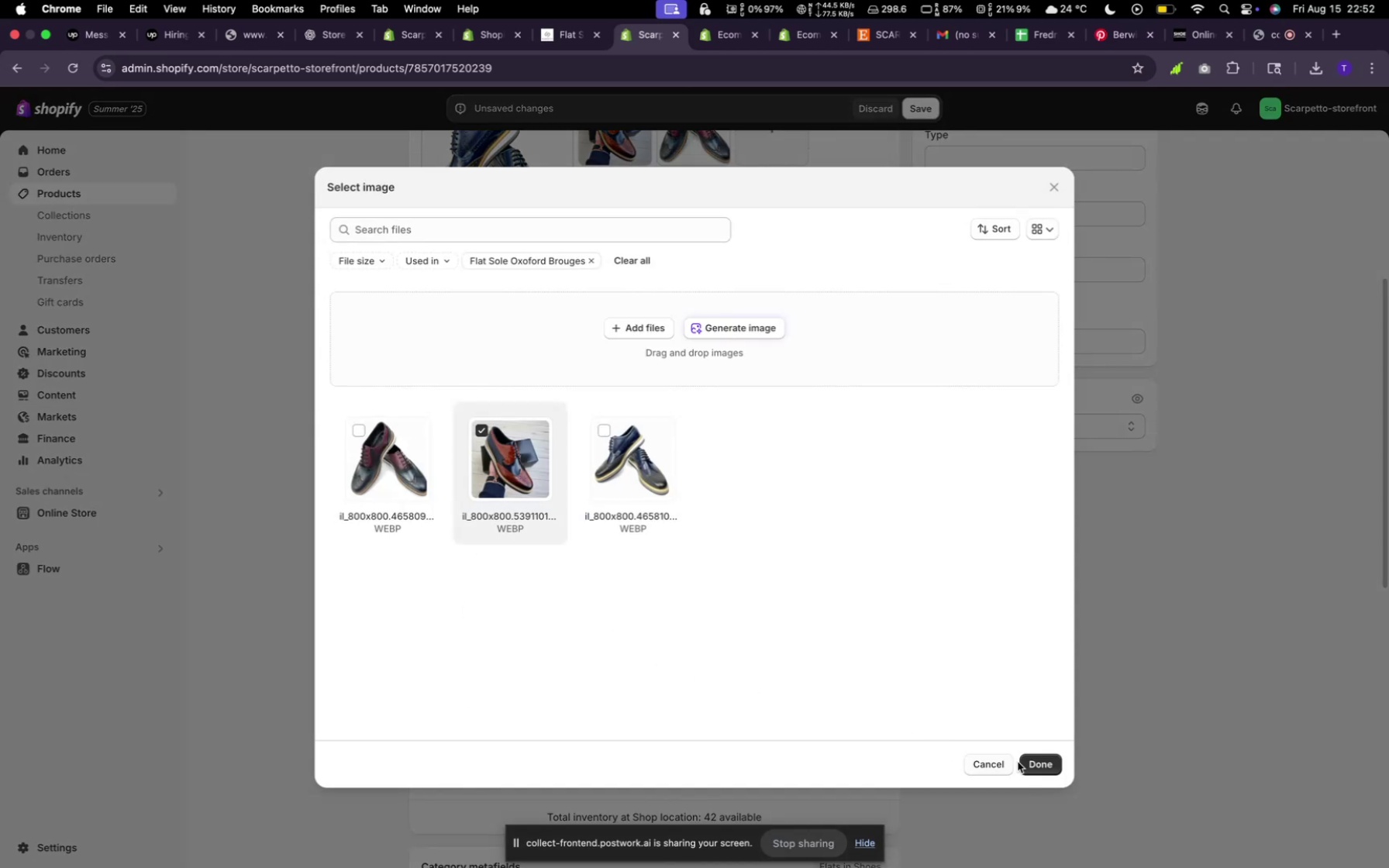 
left_click([1024, 764])
 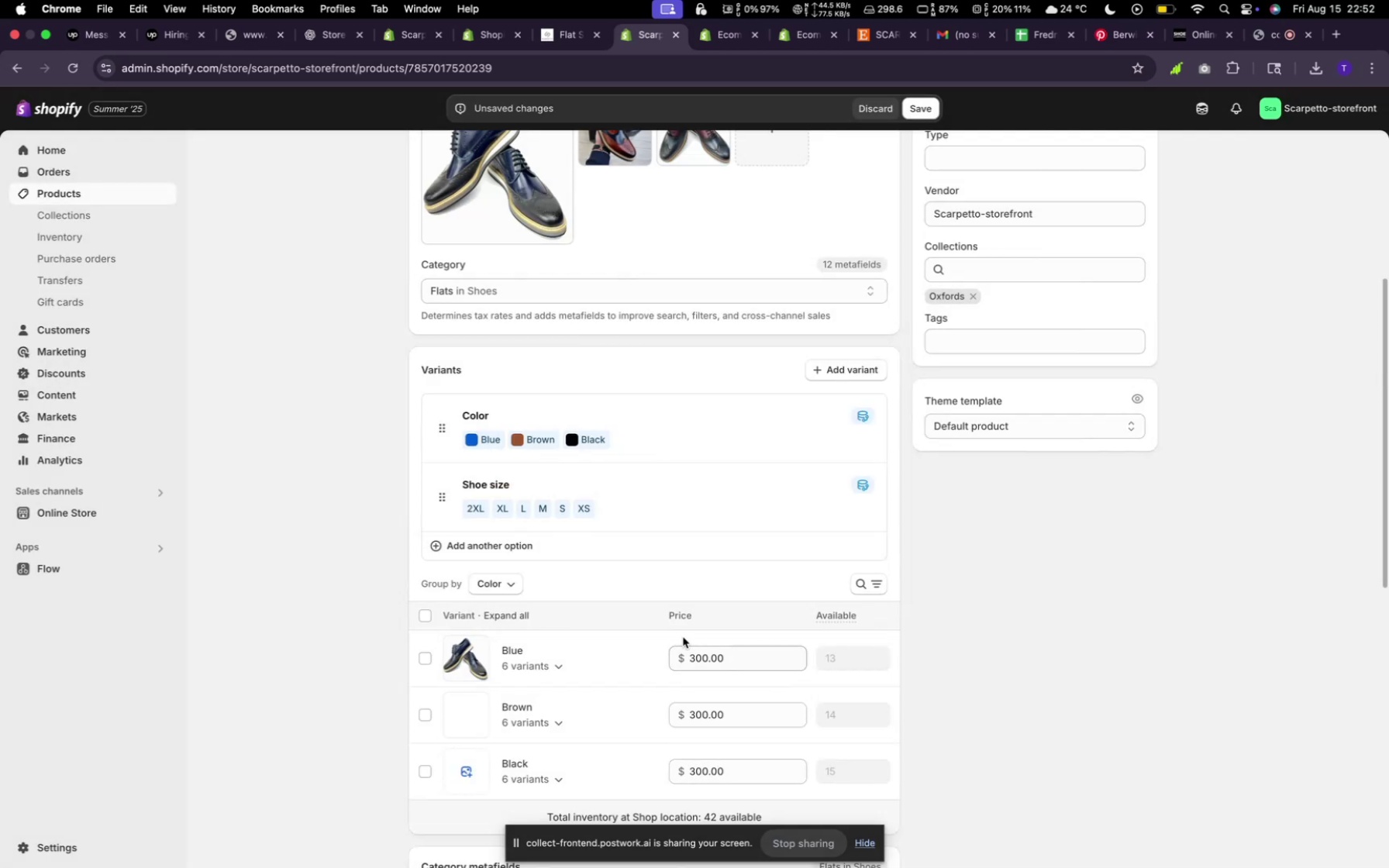 
scroll: coordinate [684, 636], scroll_direction: down, amount: 2.0
 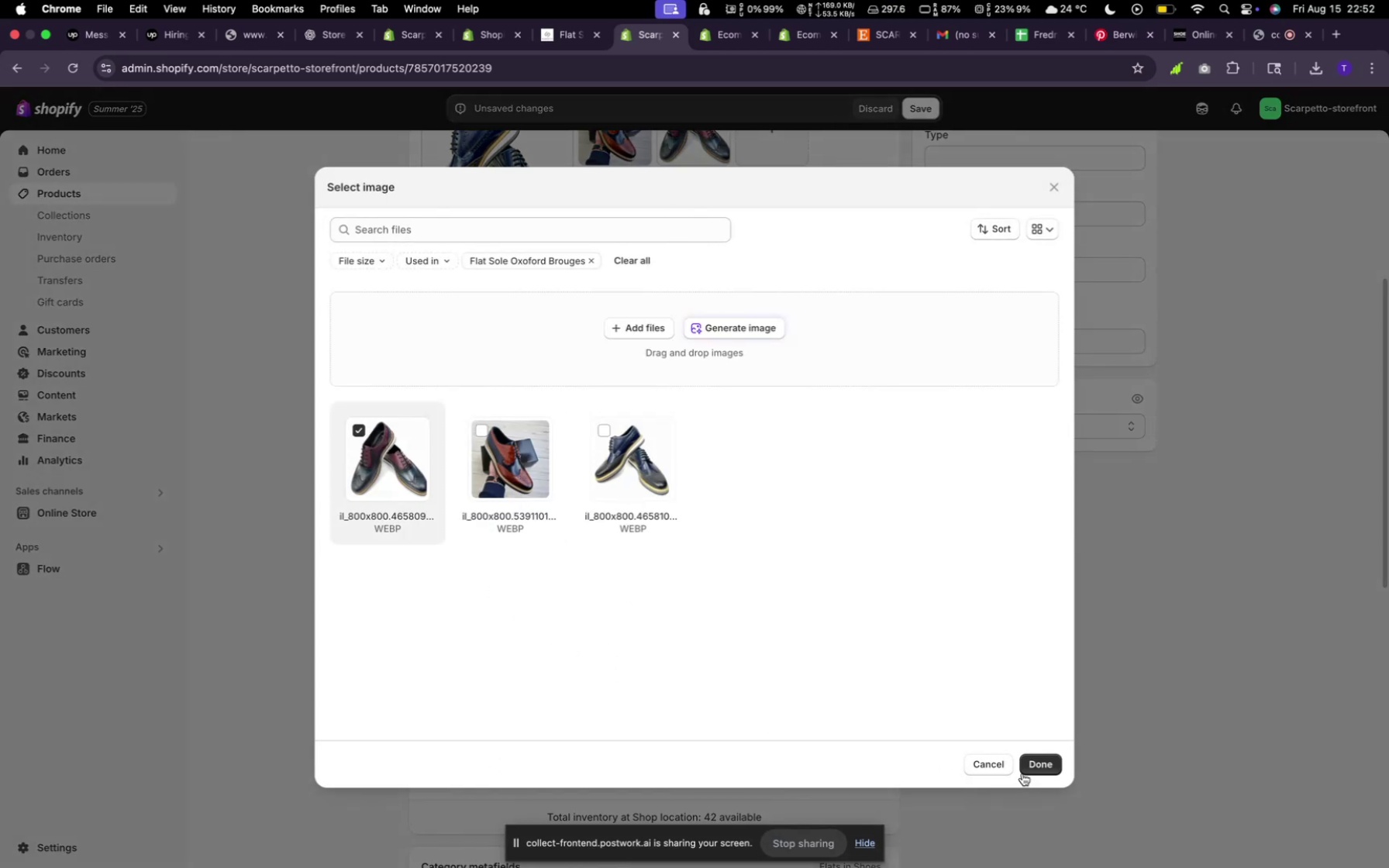 
wait(6.26)
 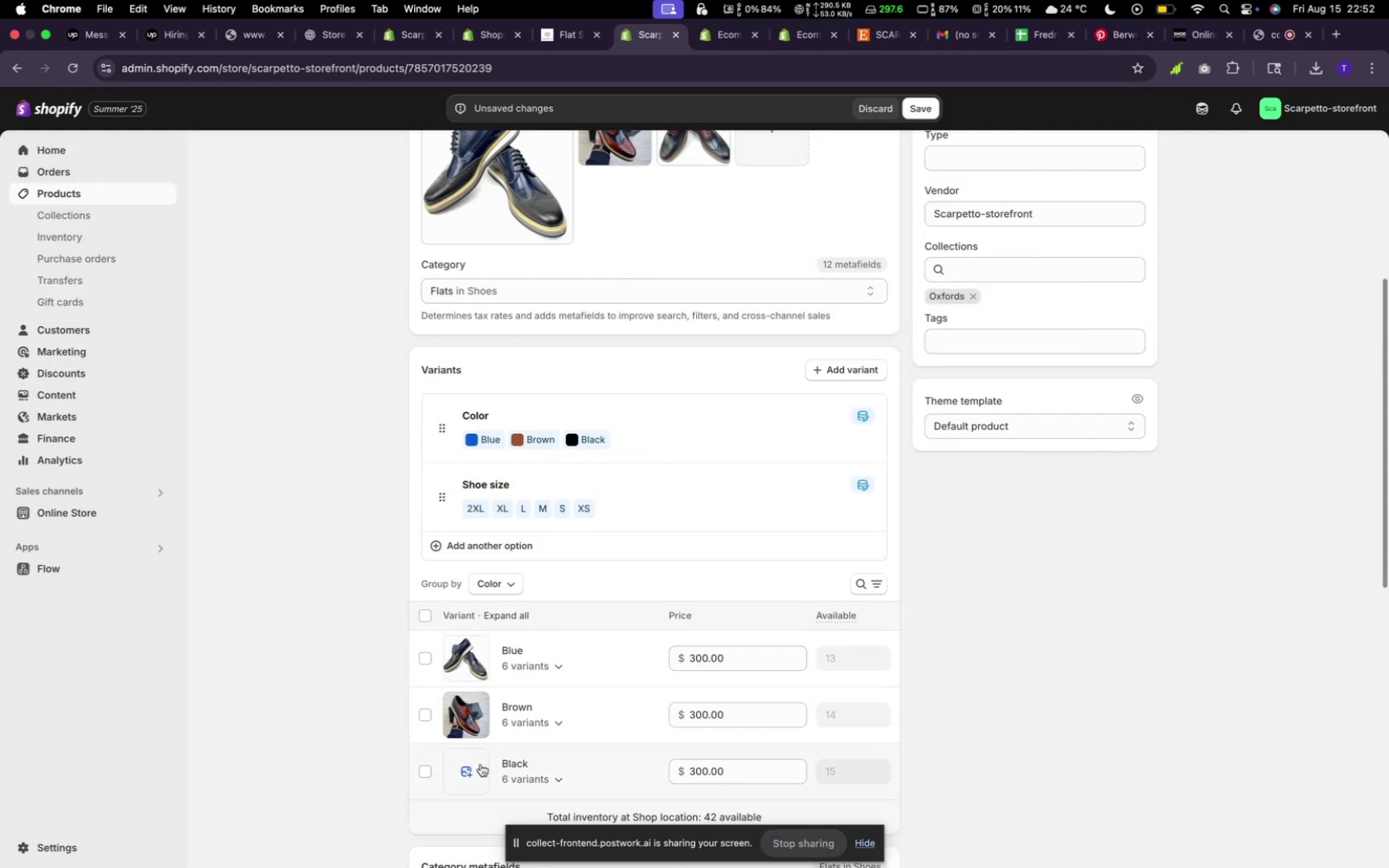 
left_click([1033, 766])
 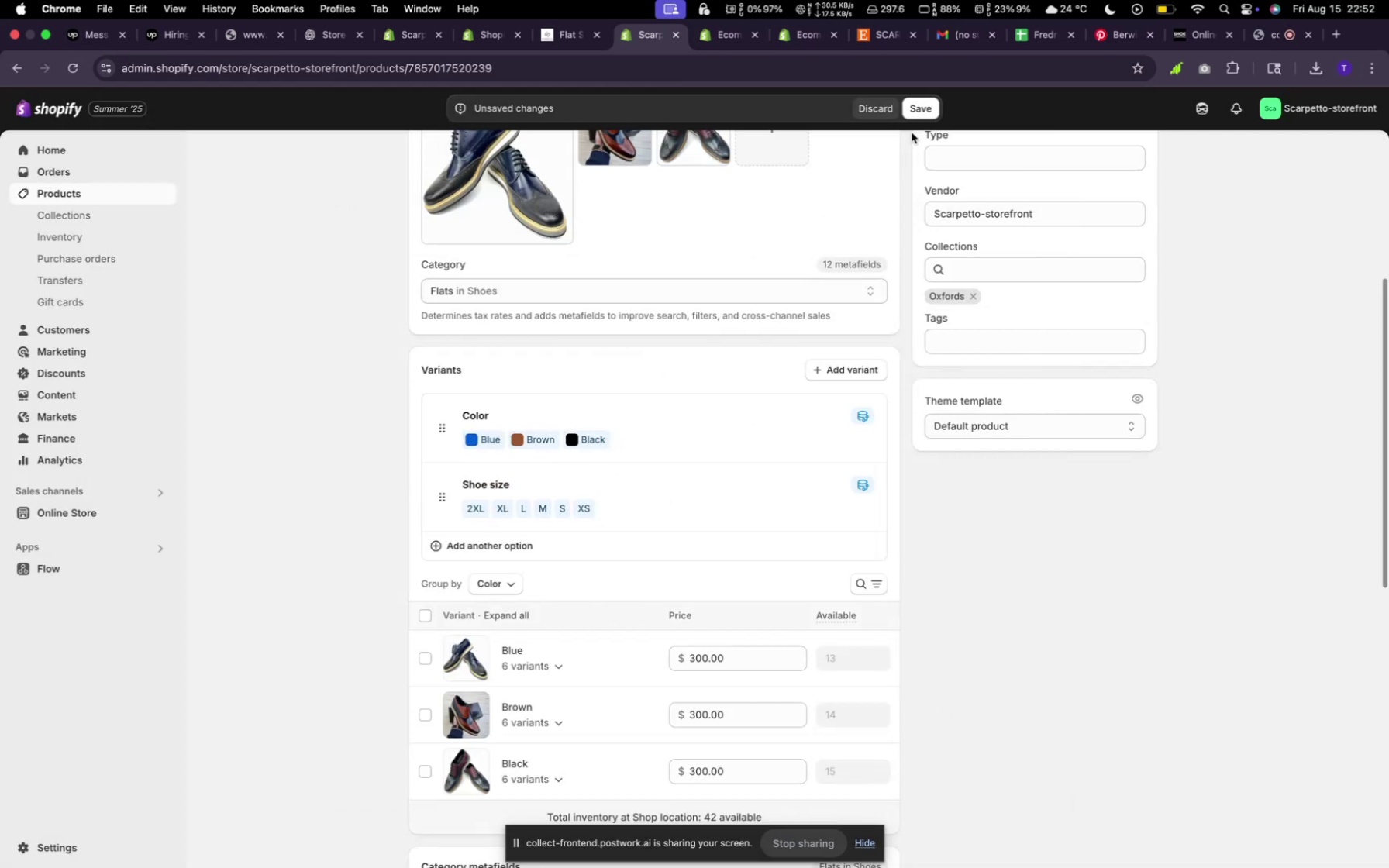 
left_click([915, 119])
 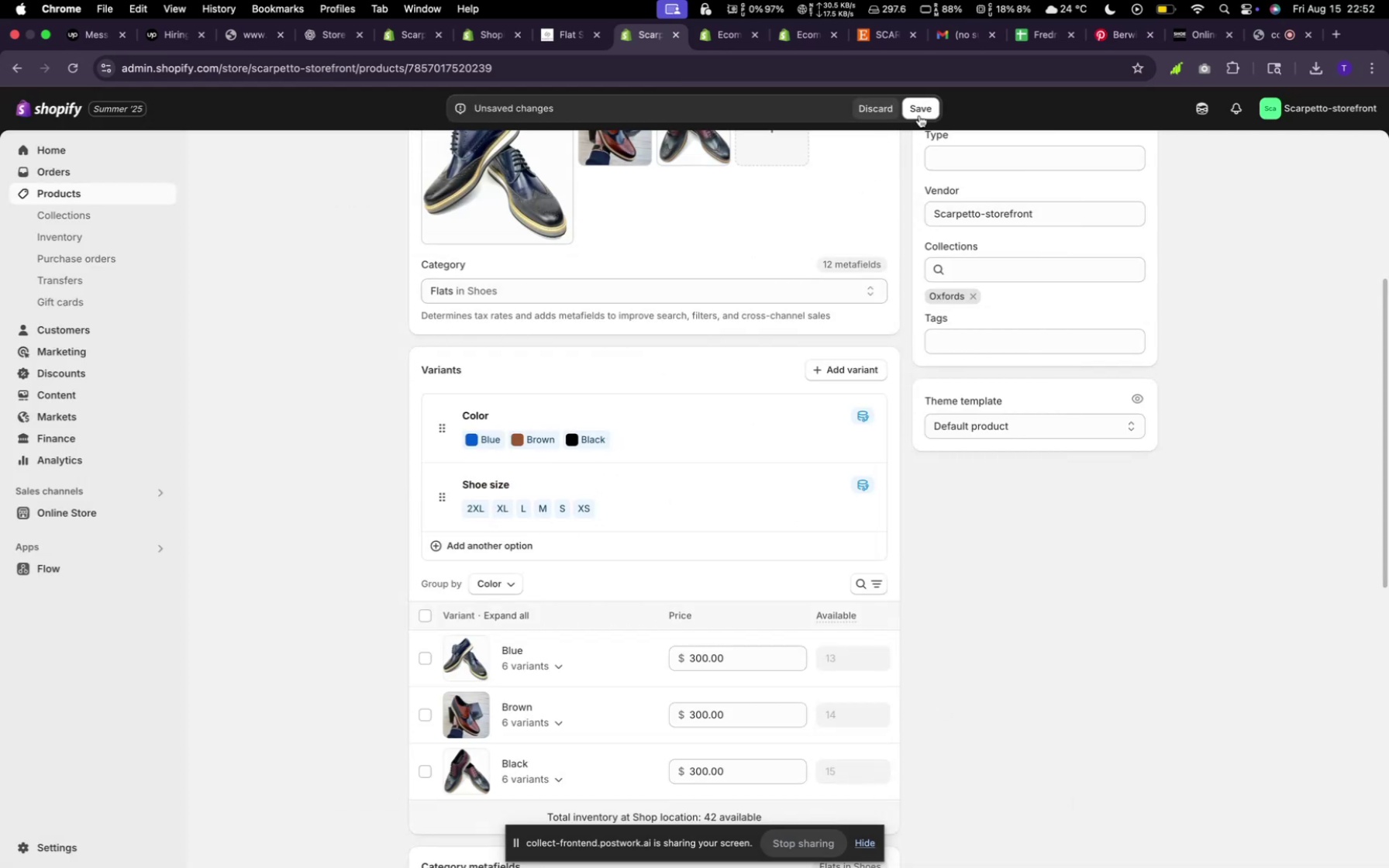 
left_click([920, 114])
 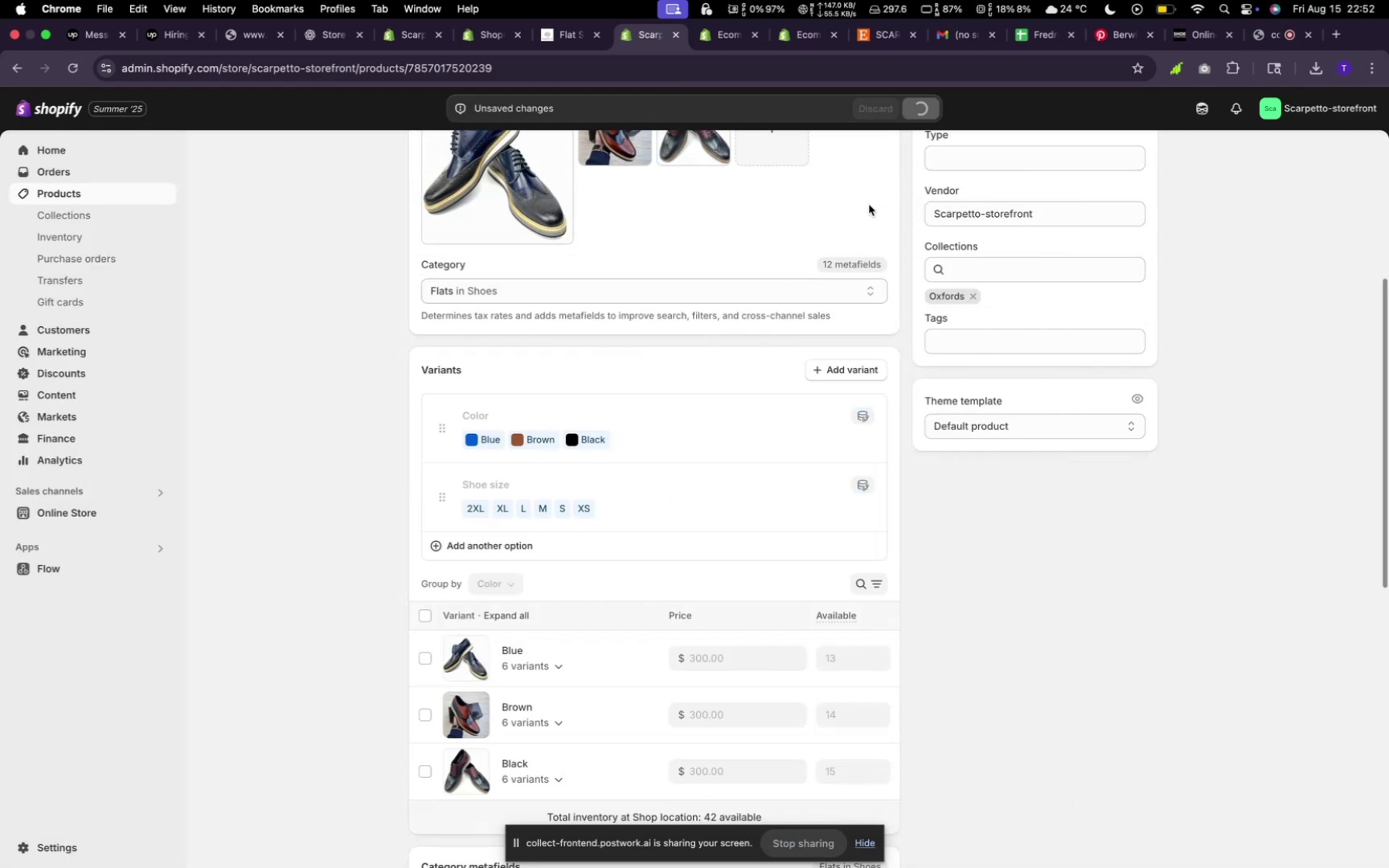 
scroll: coordinate [747, 348], scroll_direction: up, amount: 56.0
 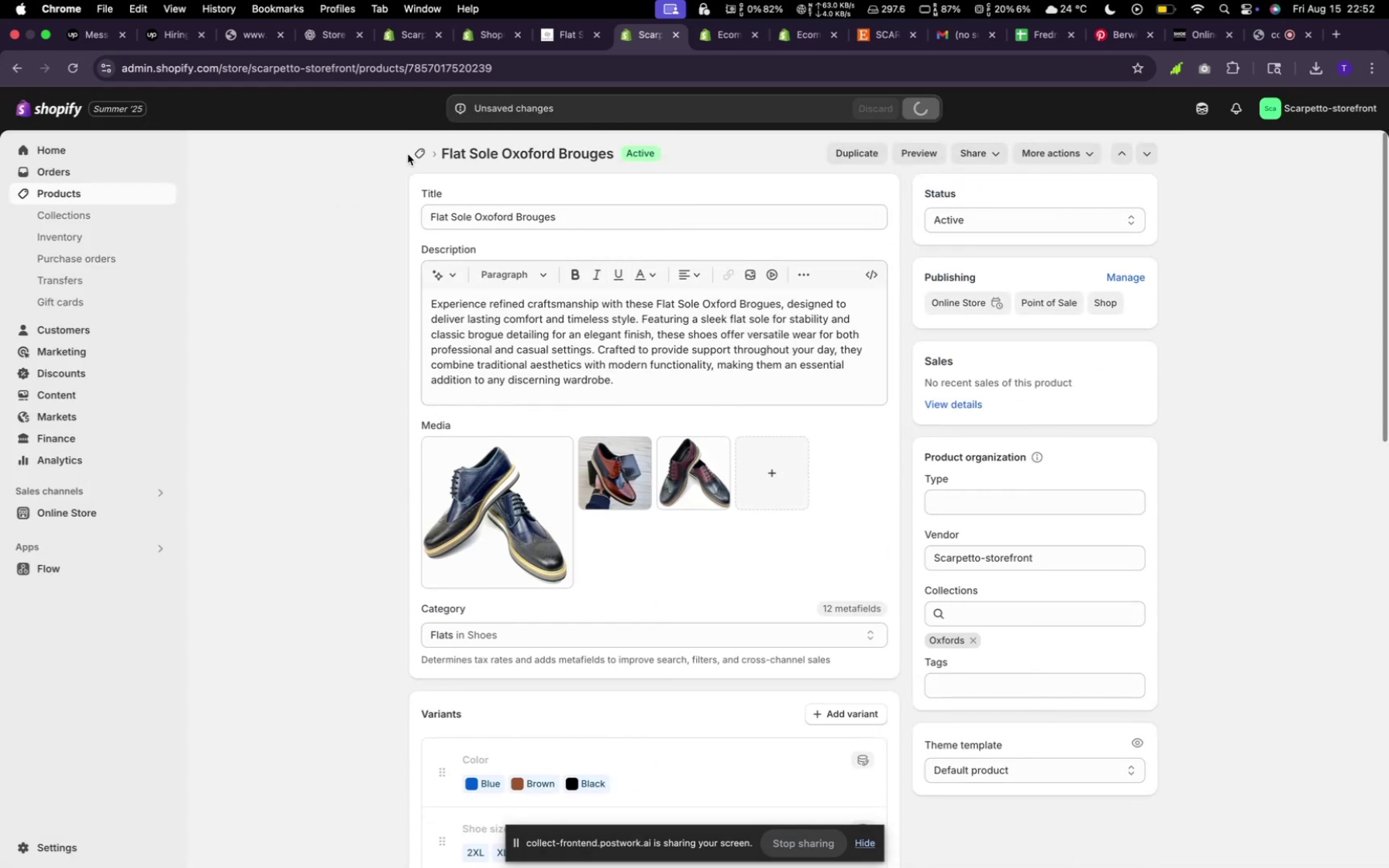 
left_click([415, 157])
 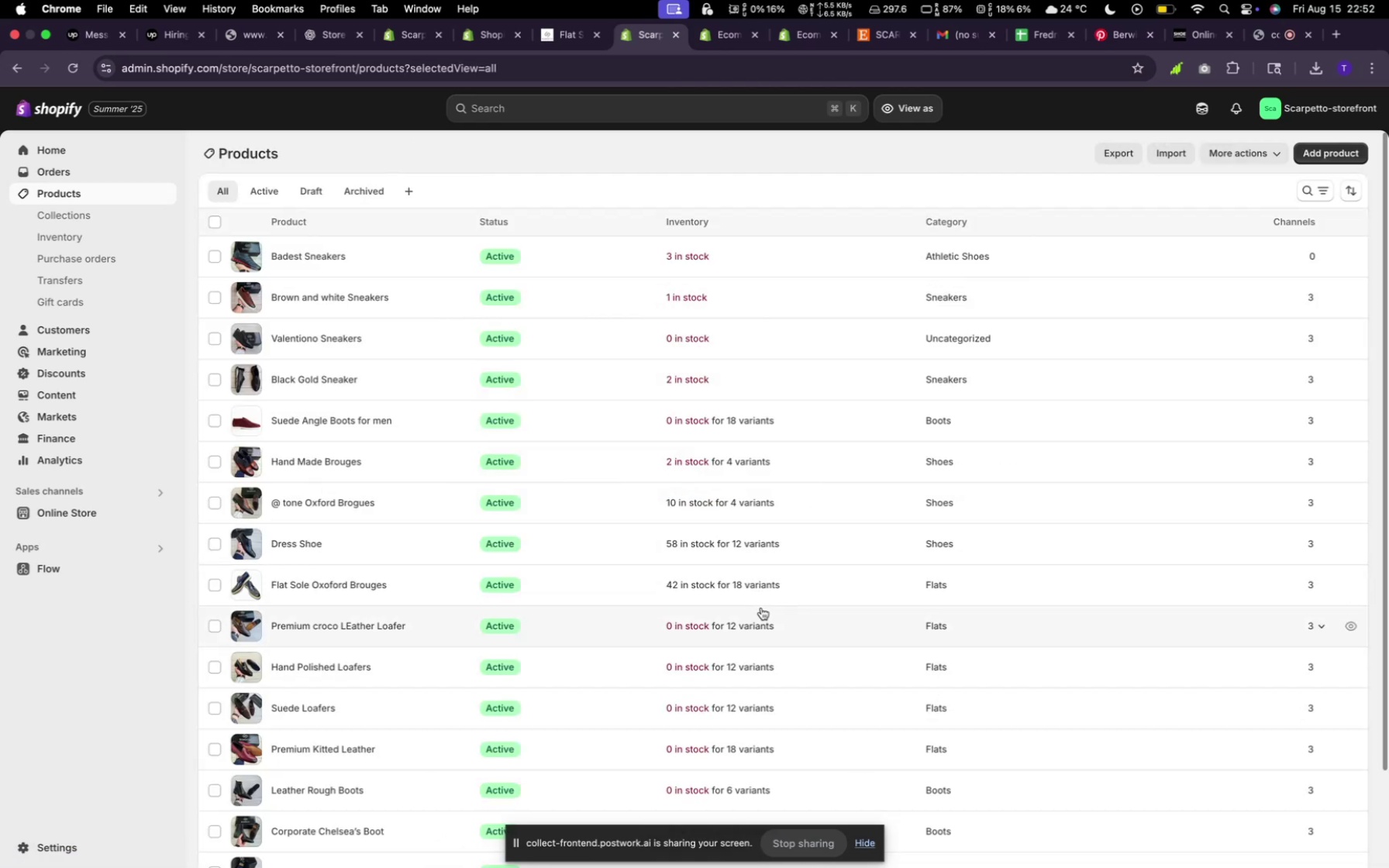 
wait(11.72)
 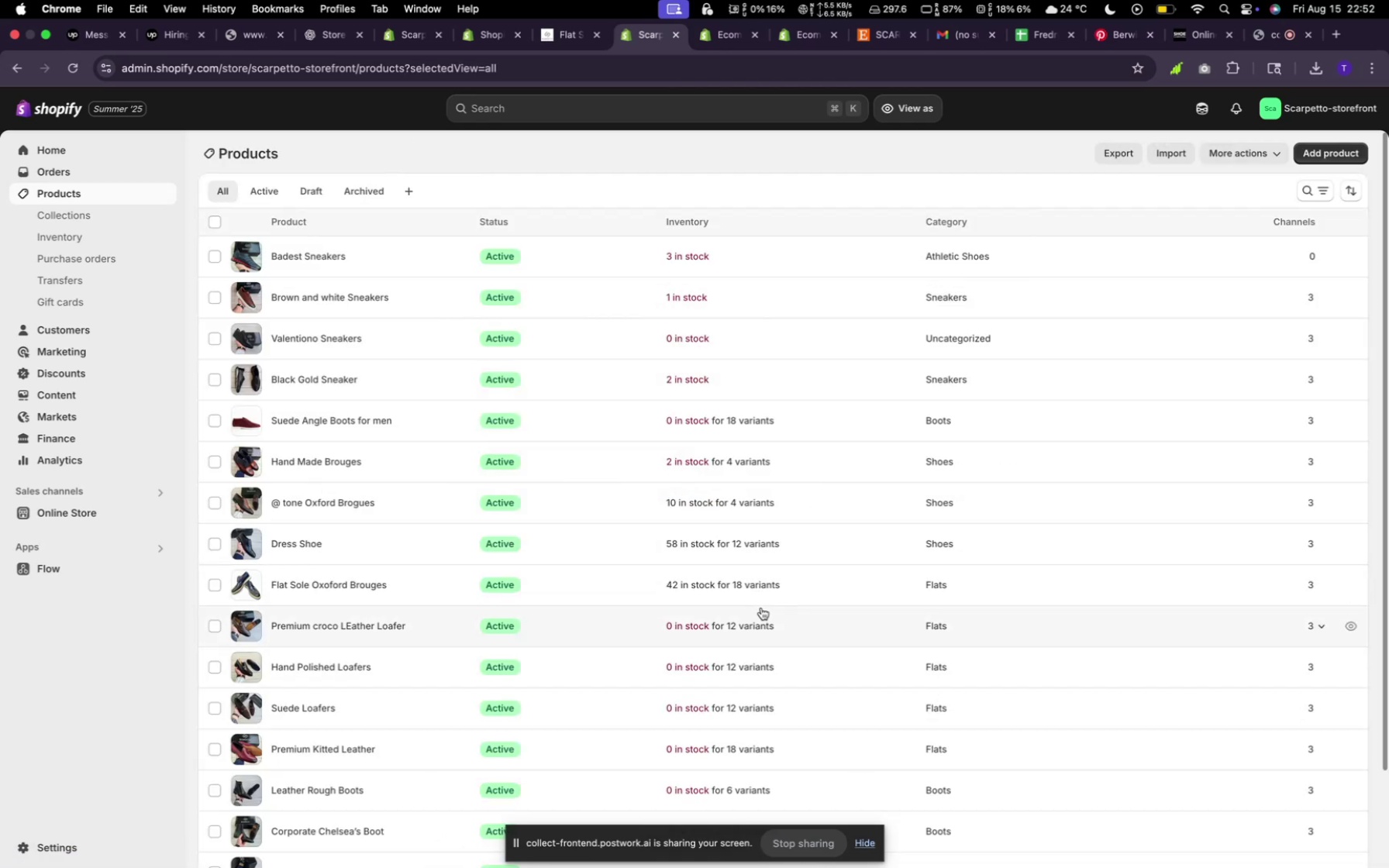 
scroll: coordinate [605, 497], scroll_direction: down, amount: 20.0
 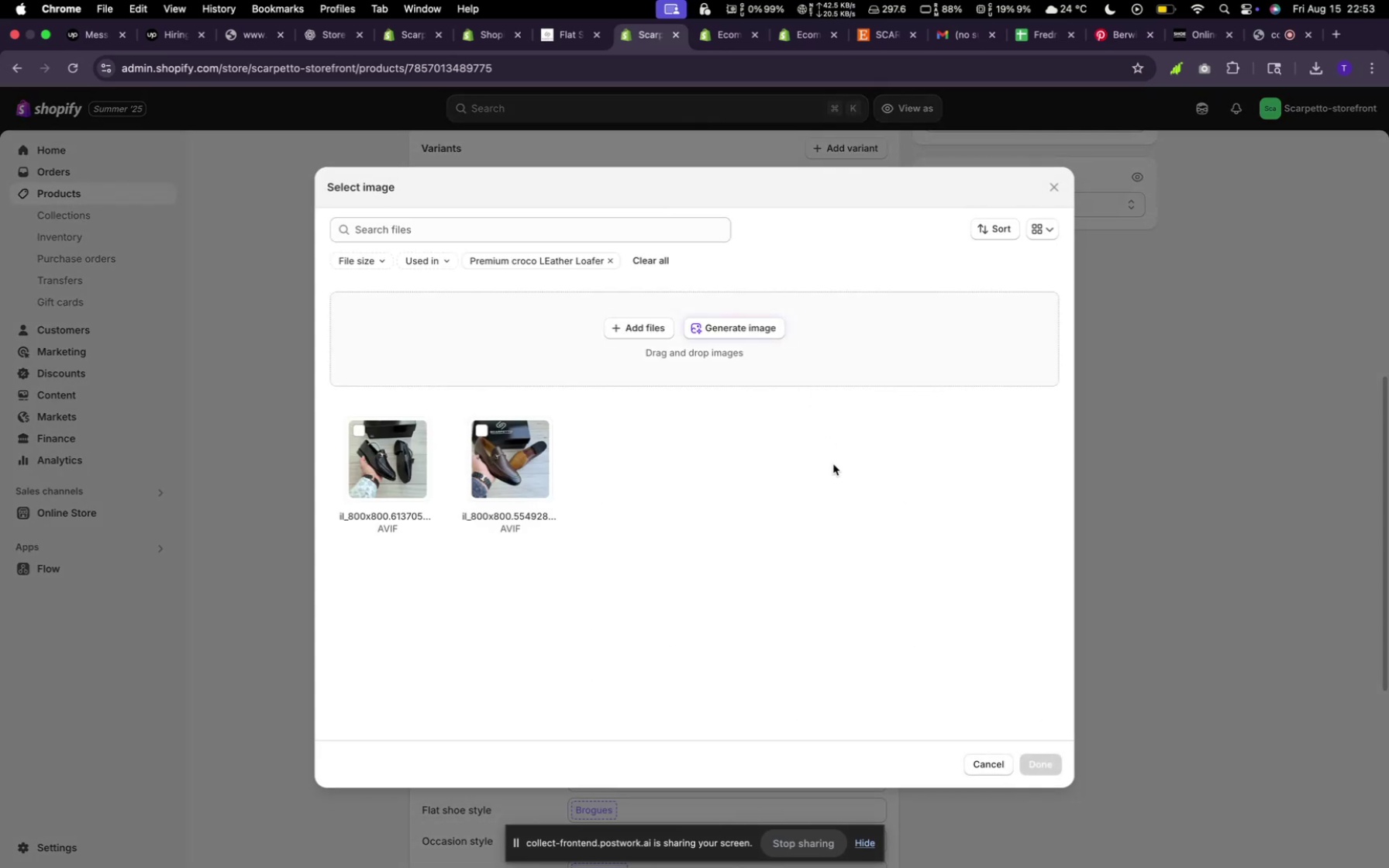 
wait(6.54)
 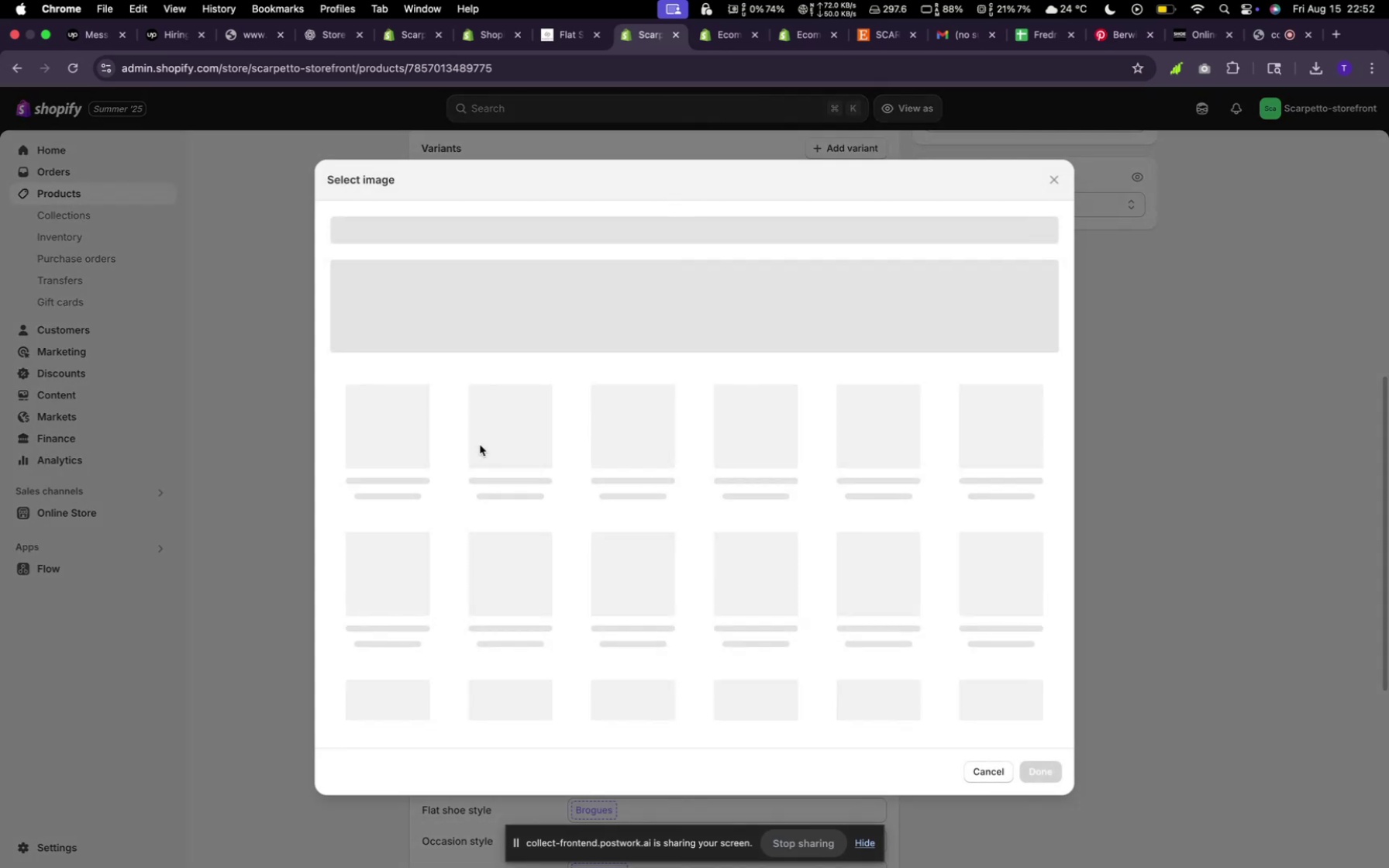 
left_click([1051, 188])
 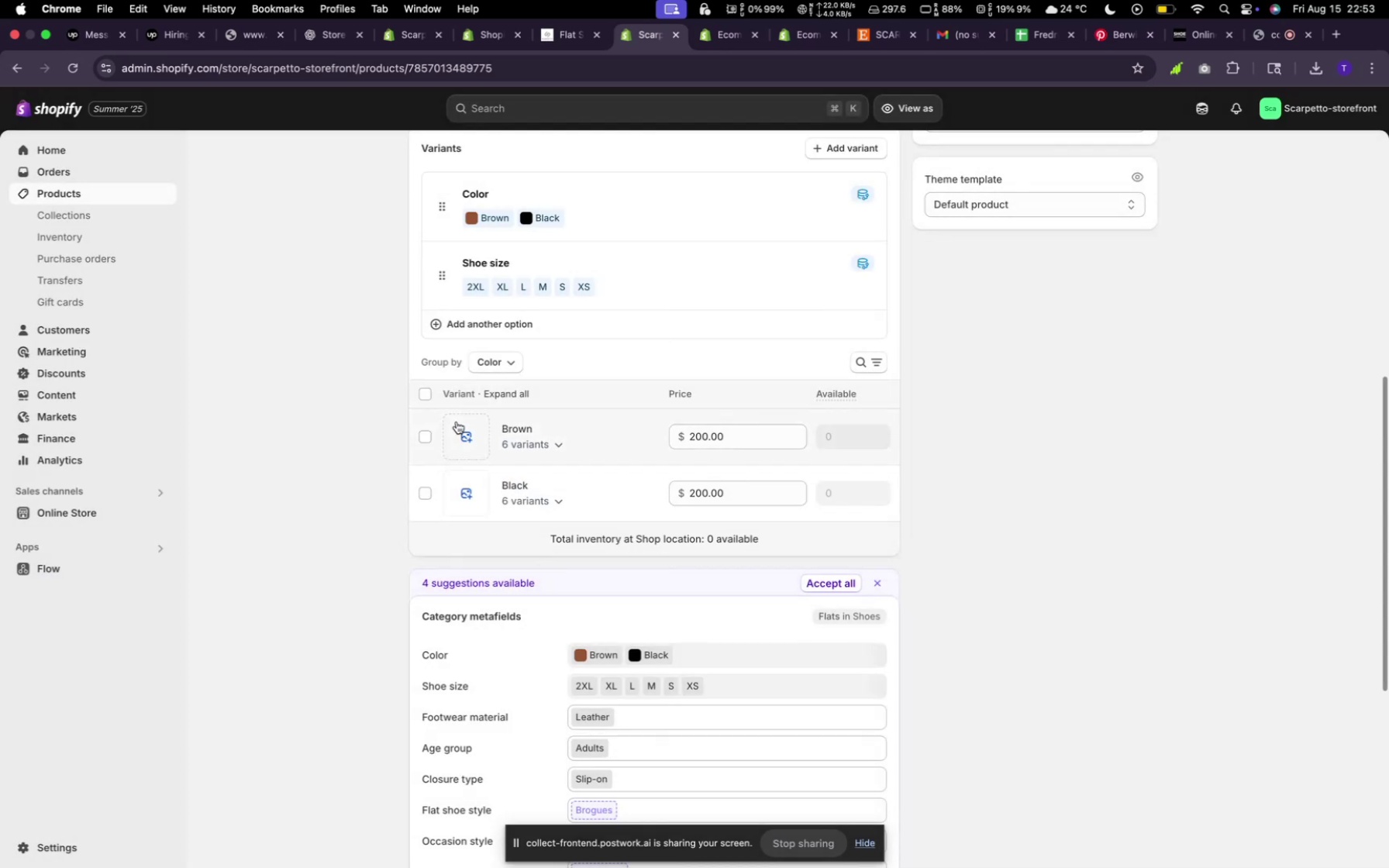 
left_click([467, 431])
 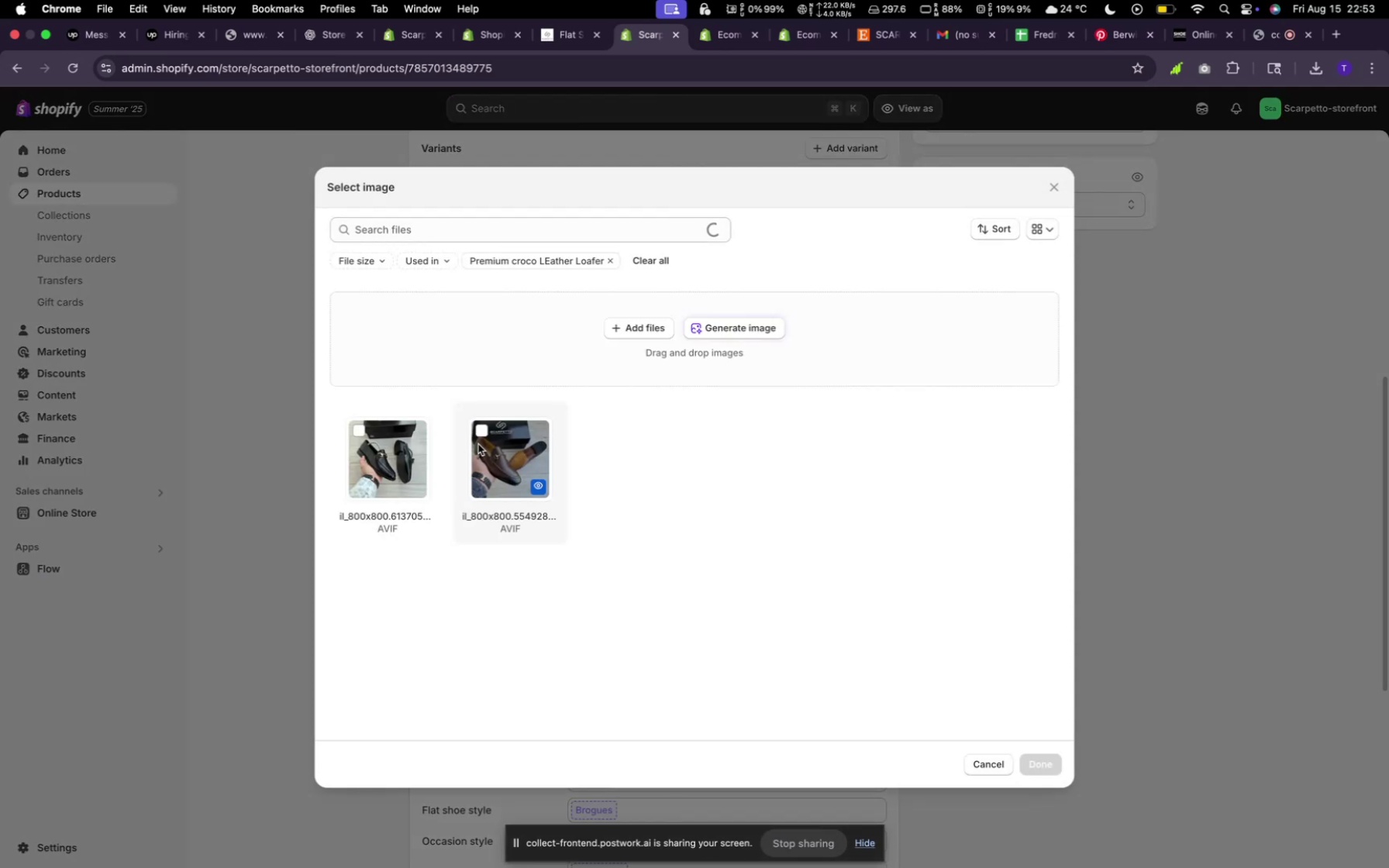 
left_click([478, 444])
 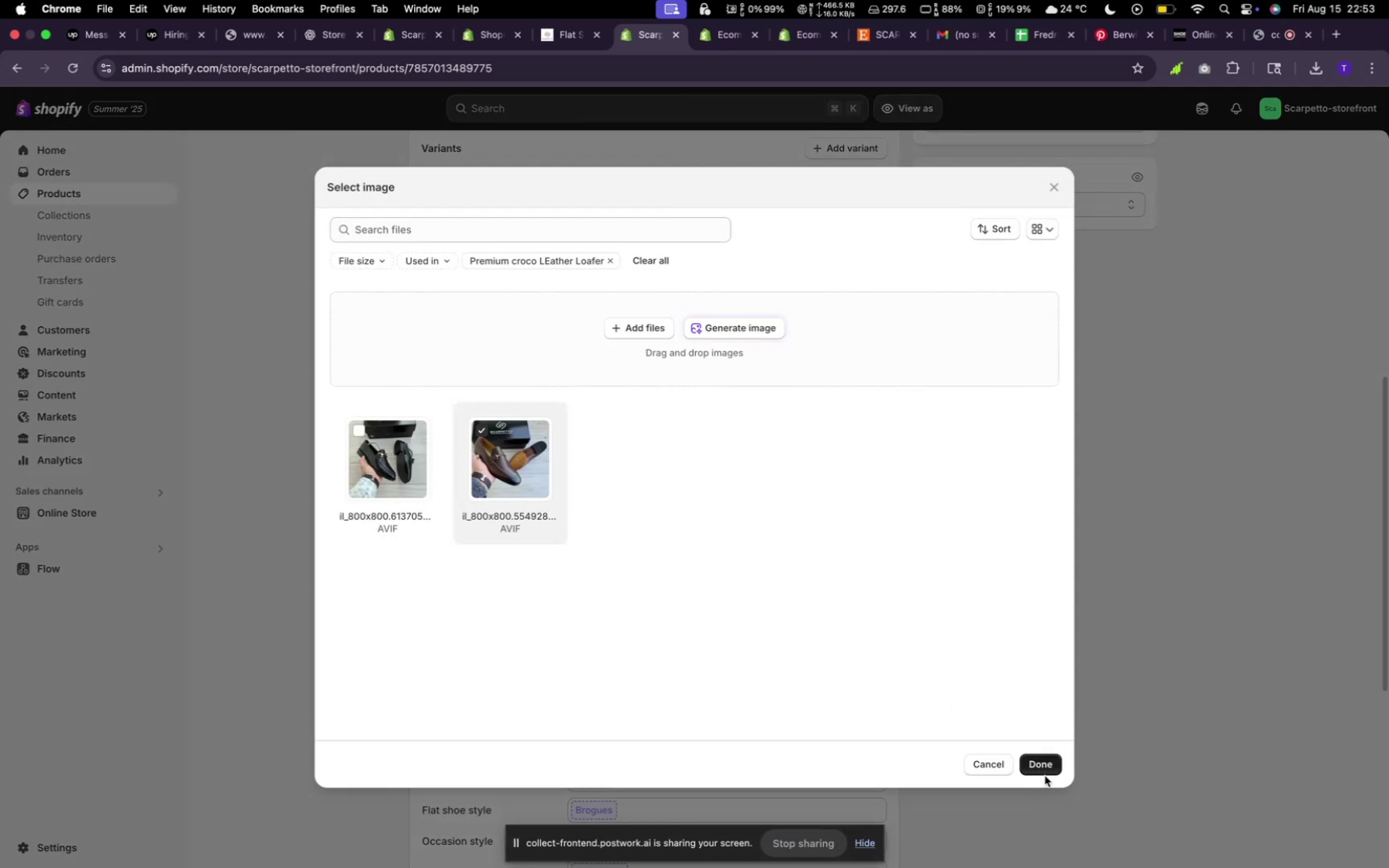 
left_click([1047, 775])
 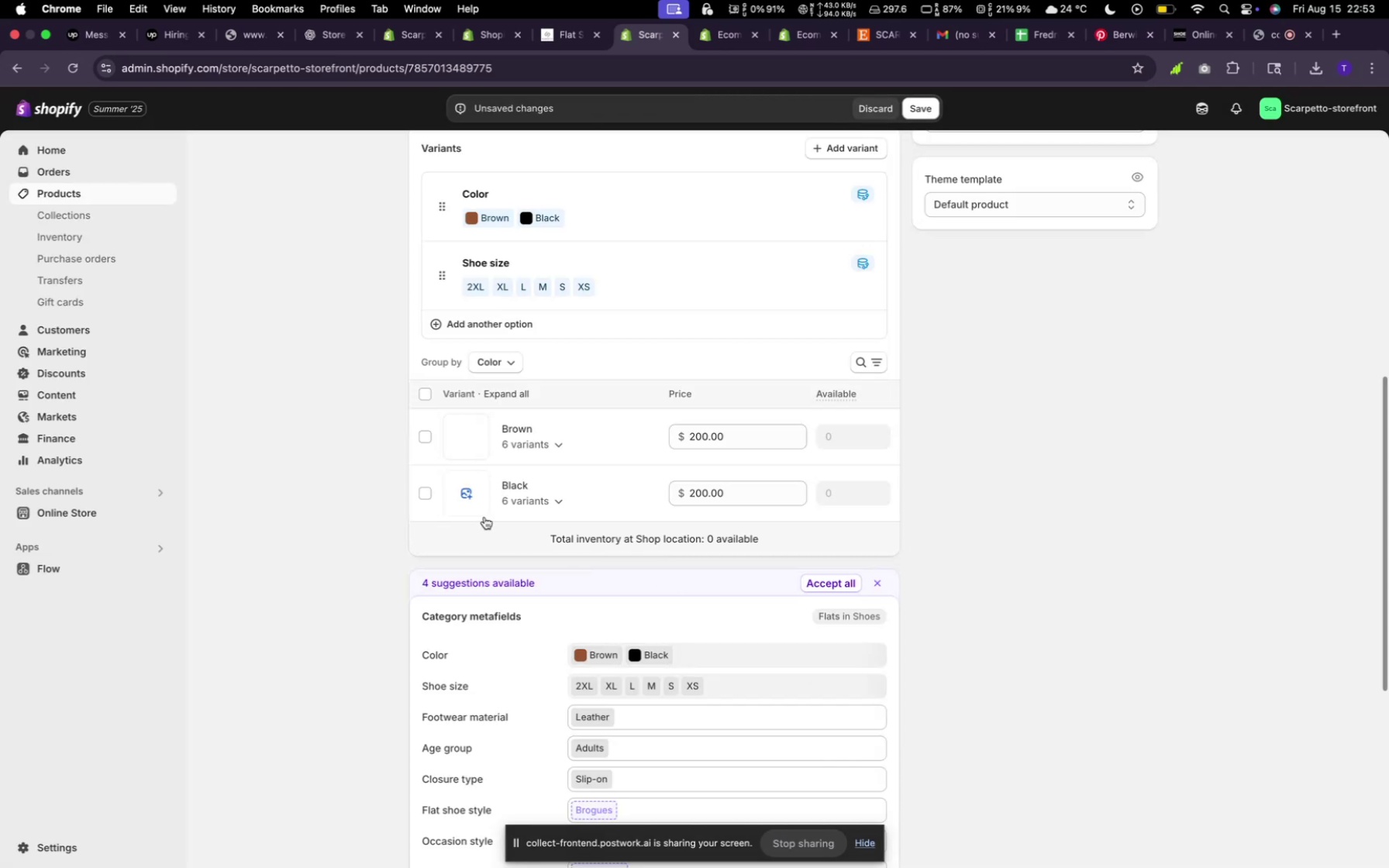 
left_click([436, 481])
 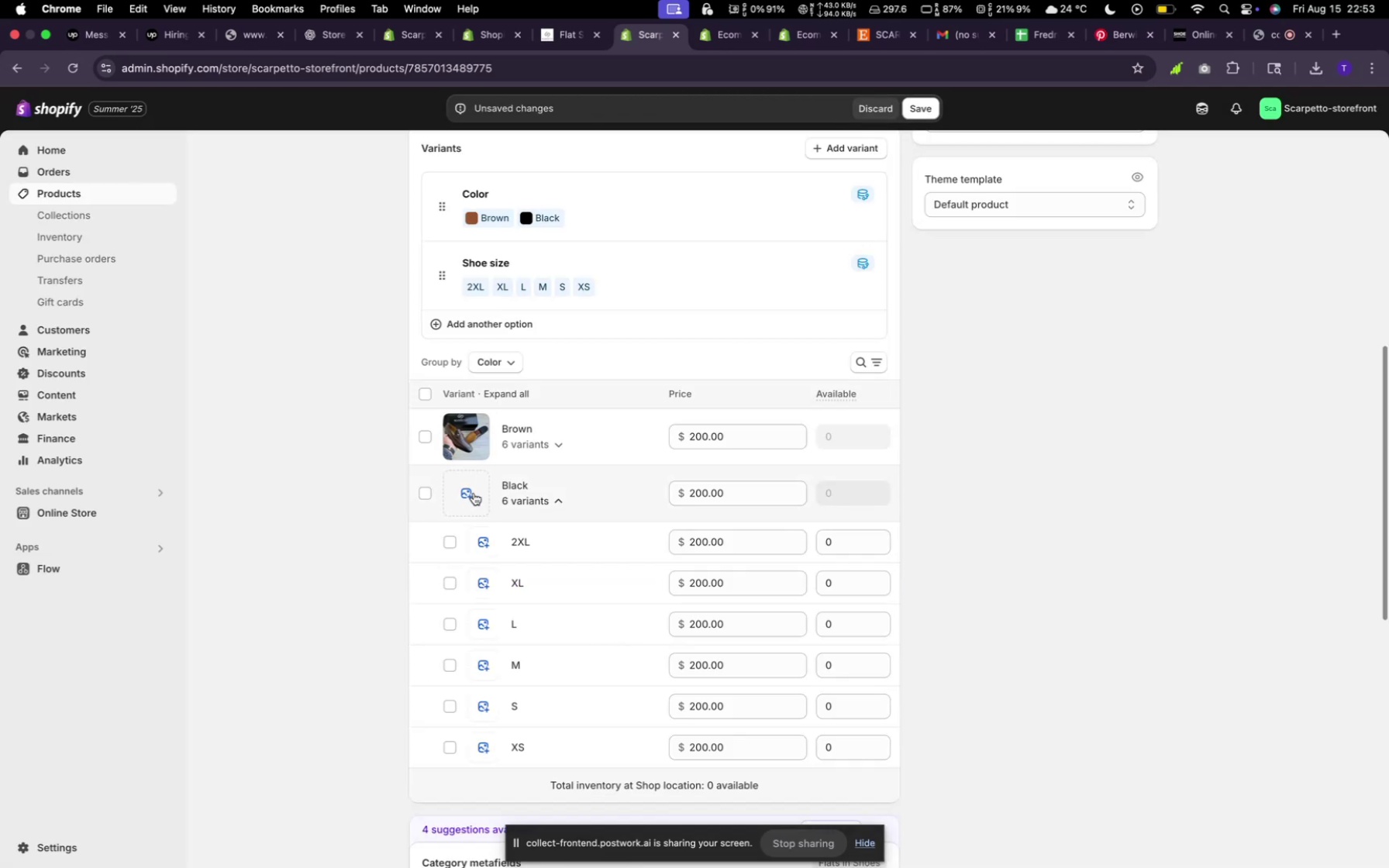 
left_click([474, 493])
 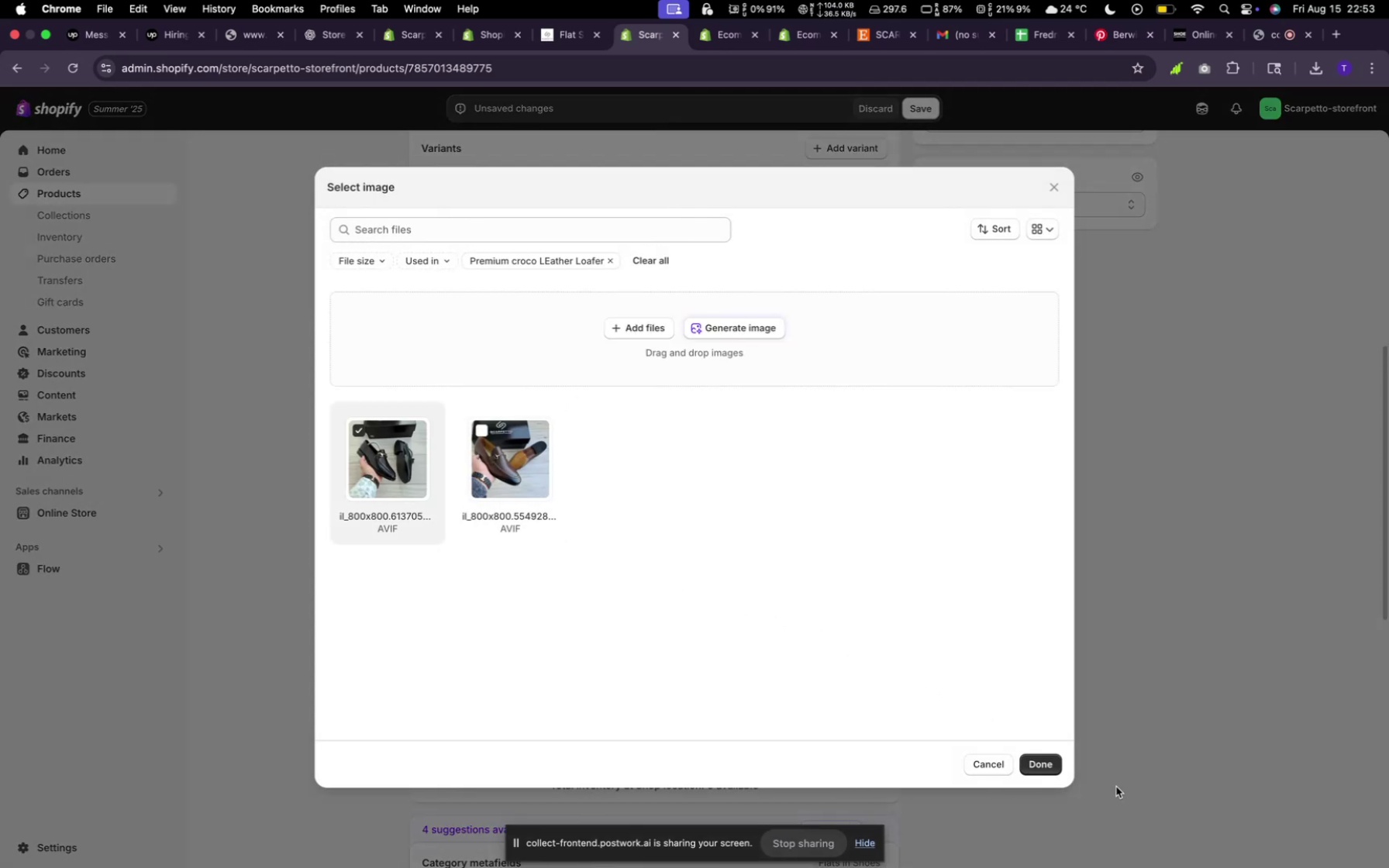 
left_click([1042, 758])
 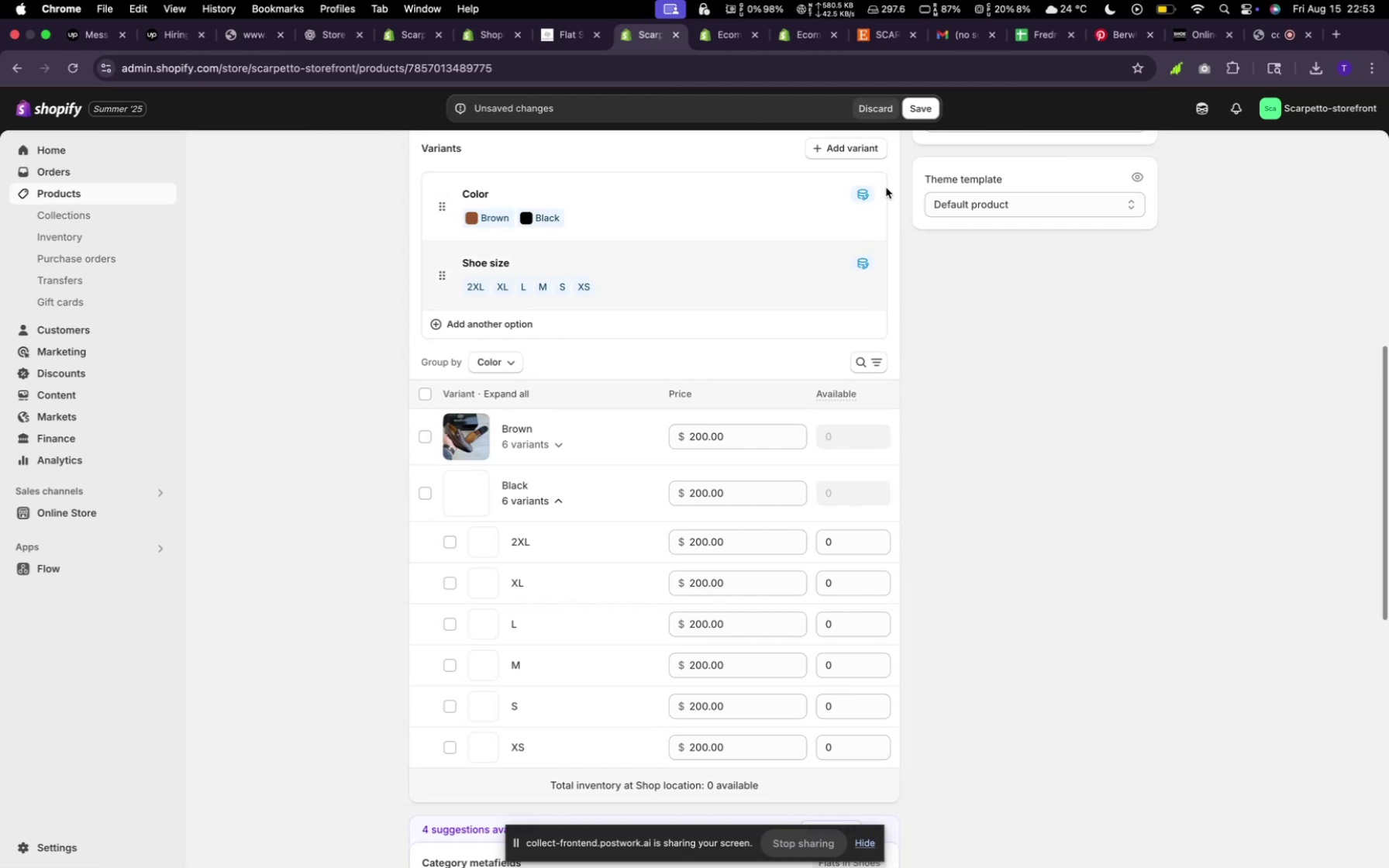 
left_click([919, 101])
 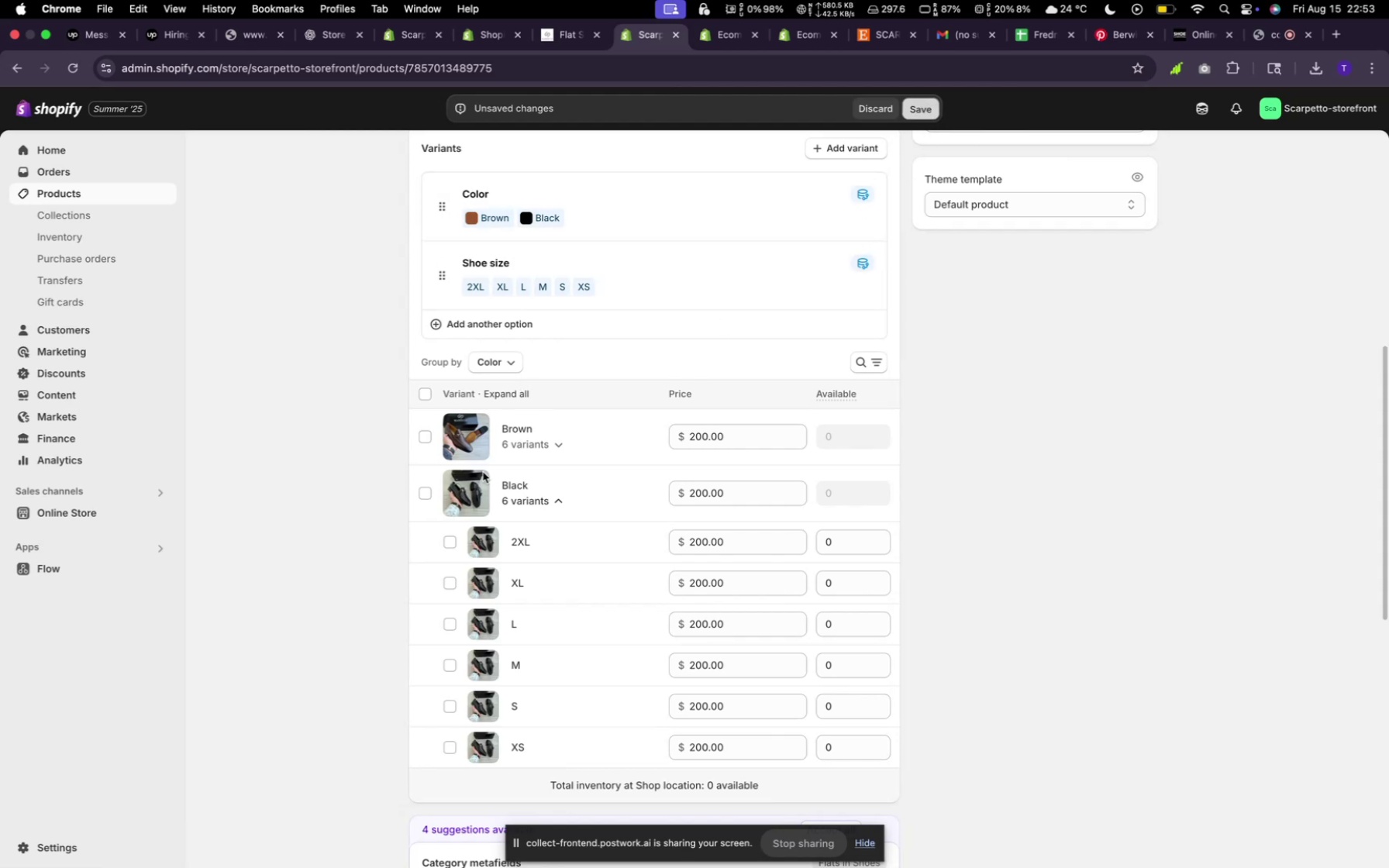 
scroll: coordinate [494, 507], scroll_direction: up, amount: 56.0
 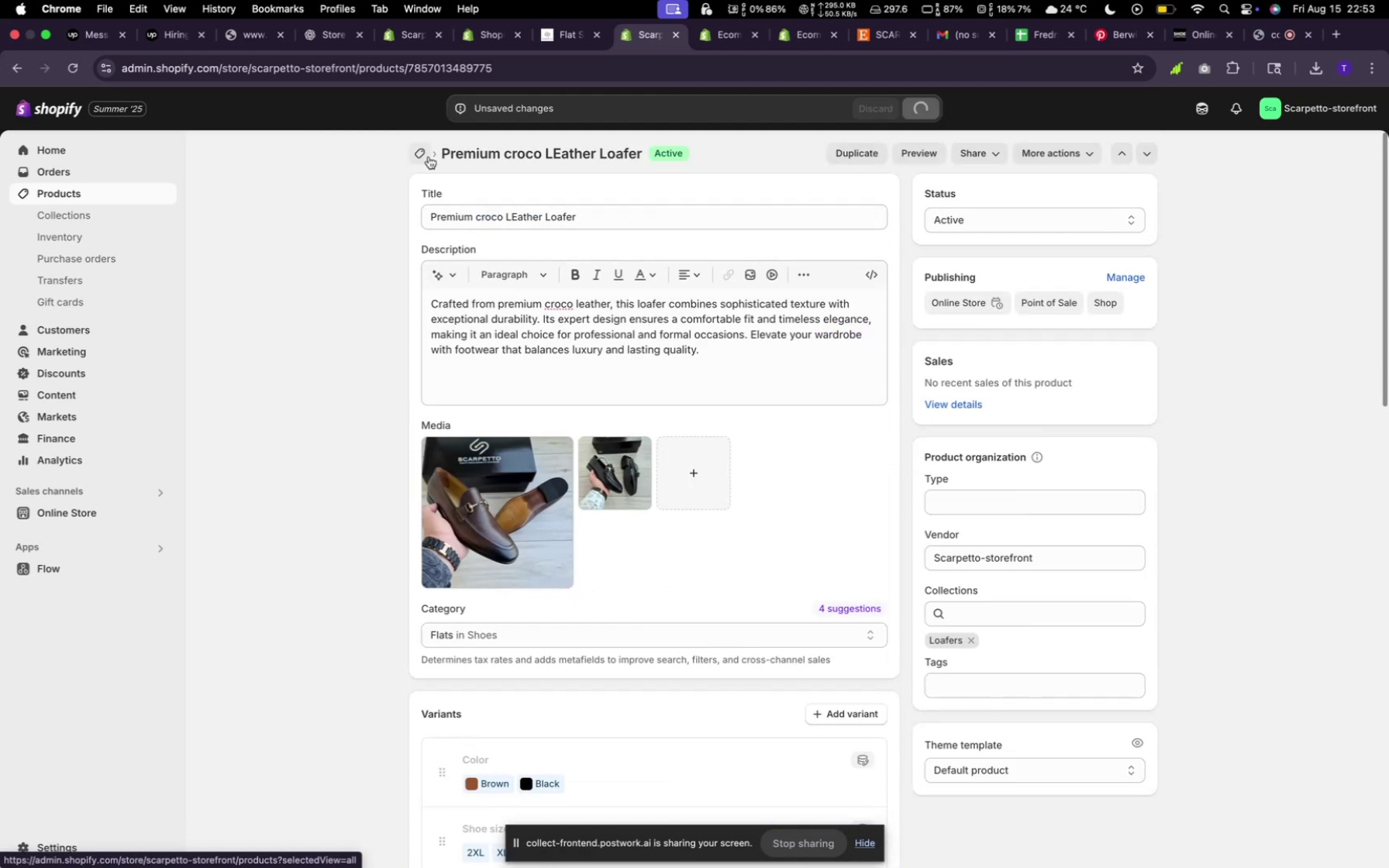 
left_click([429, 157])
 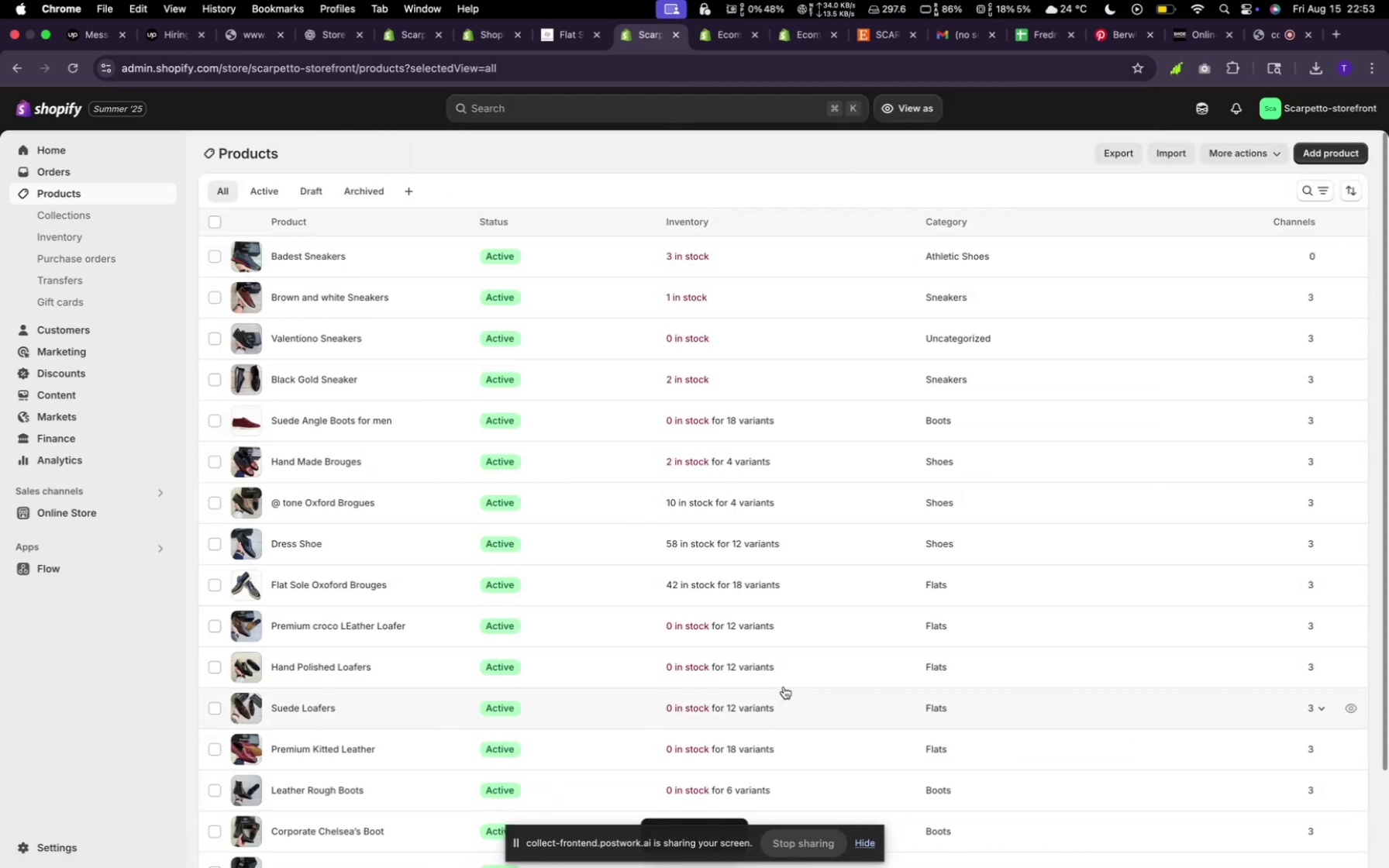 
scroll: coordinate [786, 689], scroll_direction: down, amount: 3.0
 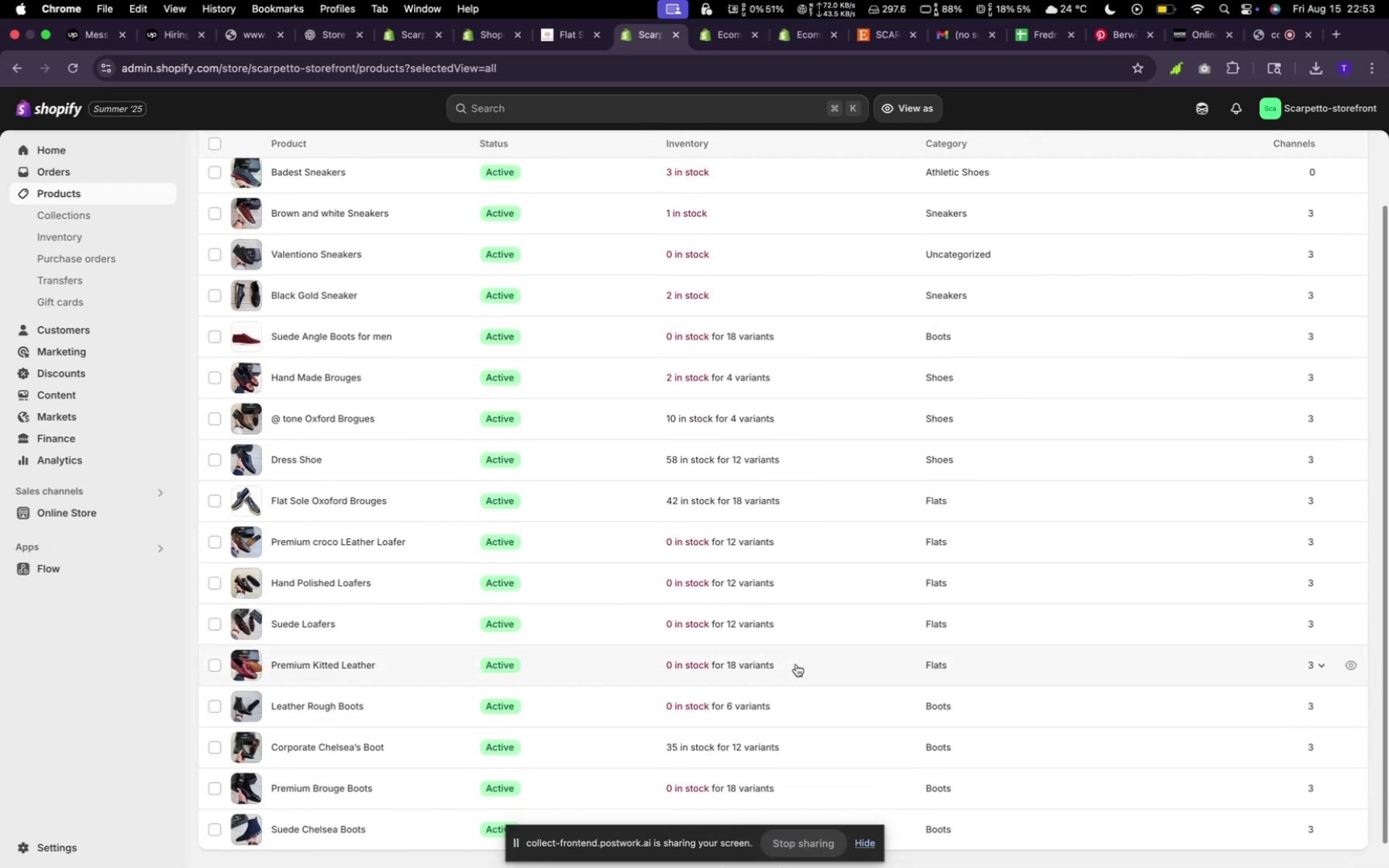 
left_click([796, 663])
 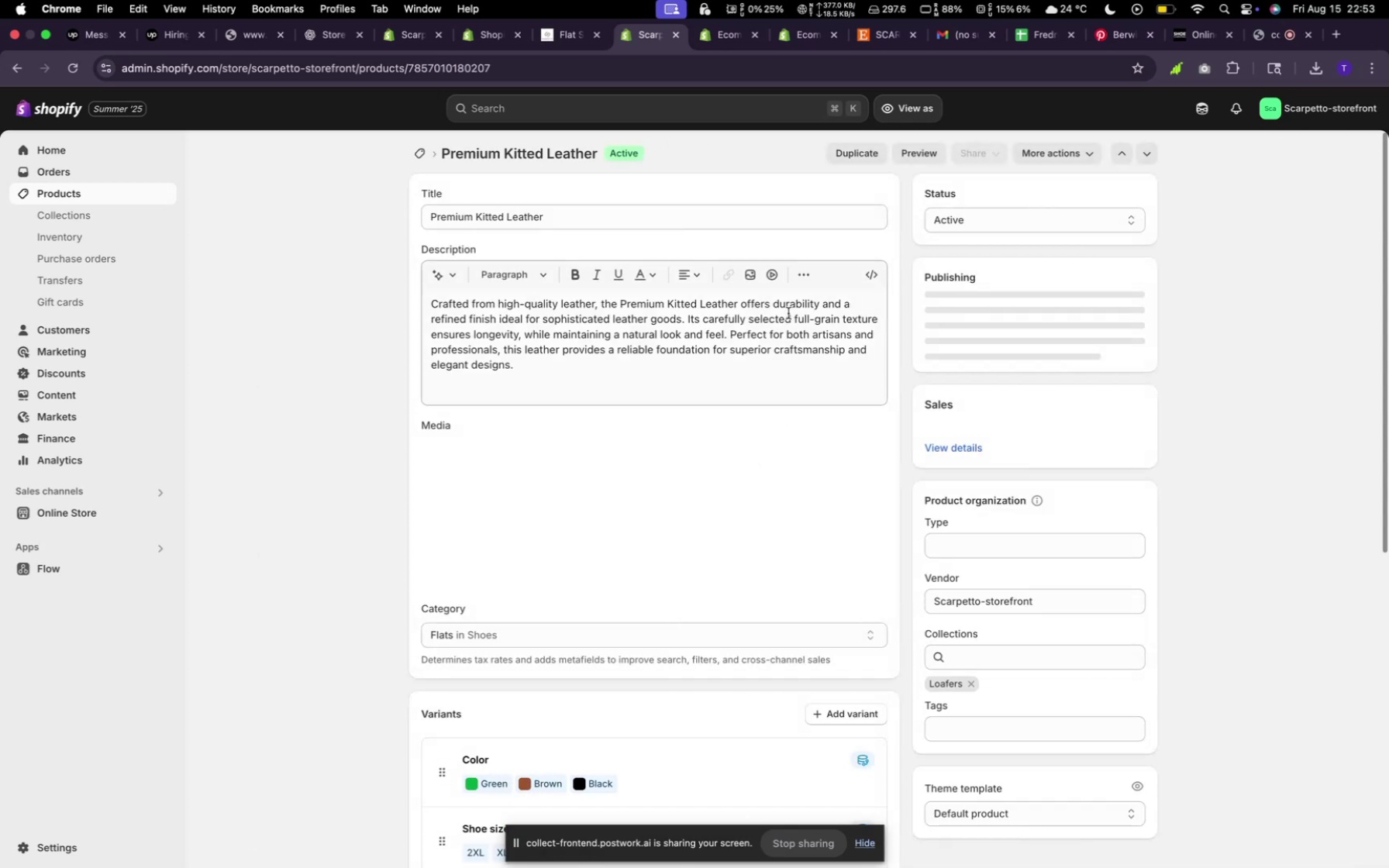 
scroll: coordinate [731, 421], scroll_direction: down, amount: 23.0
 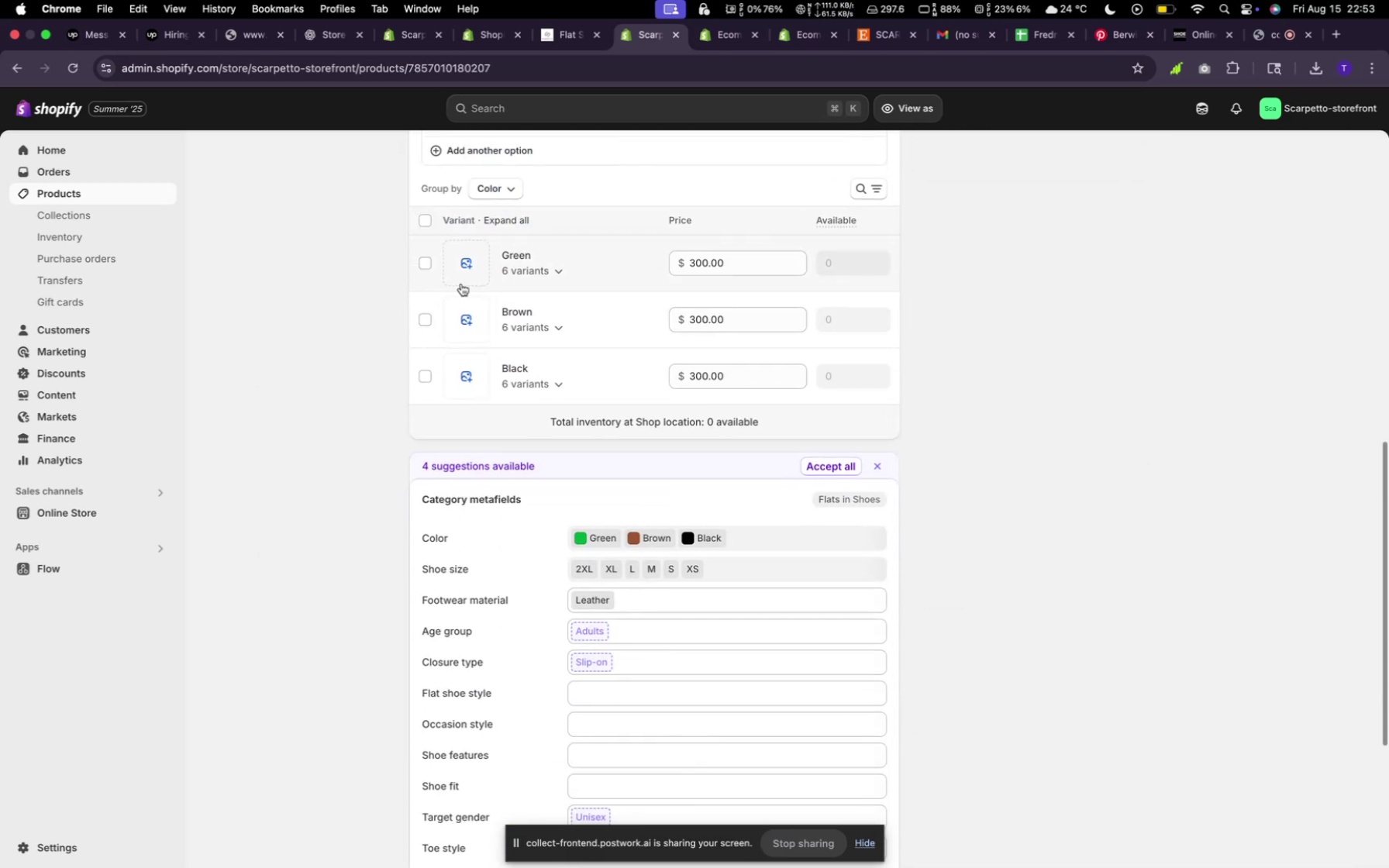 
left_click([463, 260])
 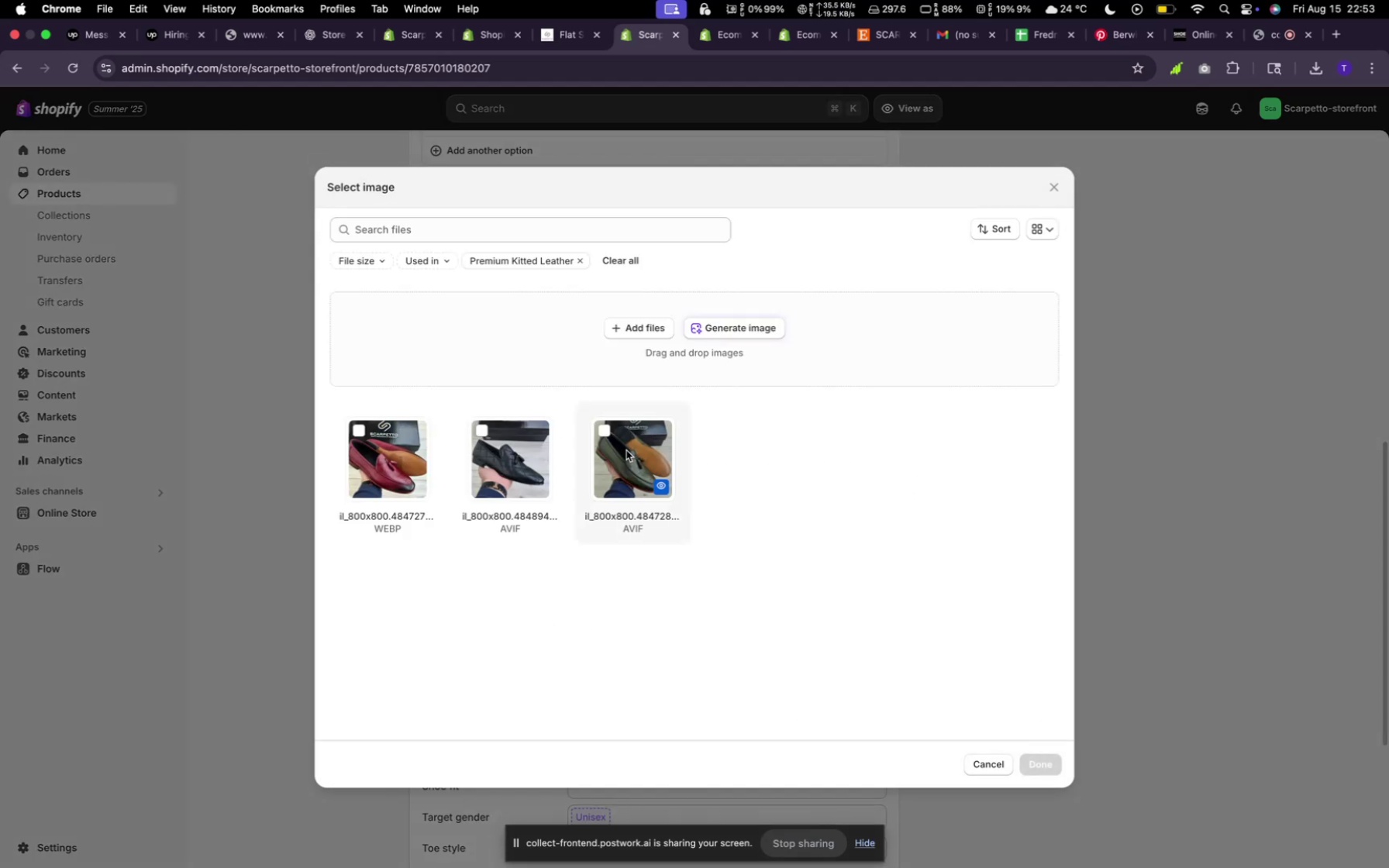 
wait(5.9)
 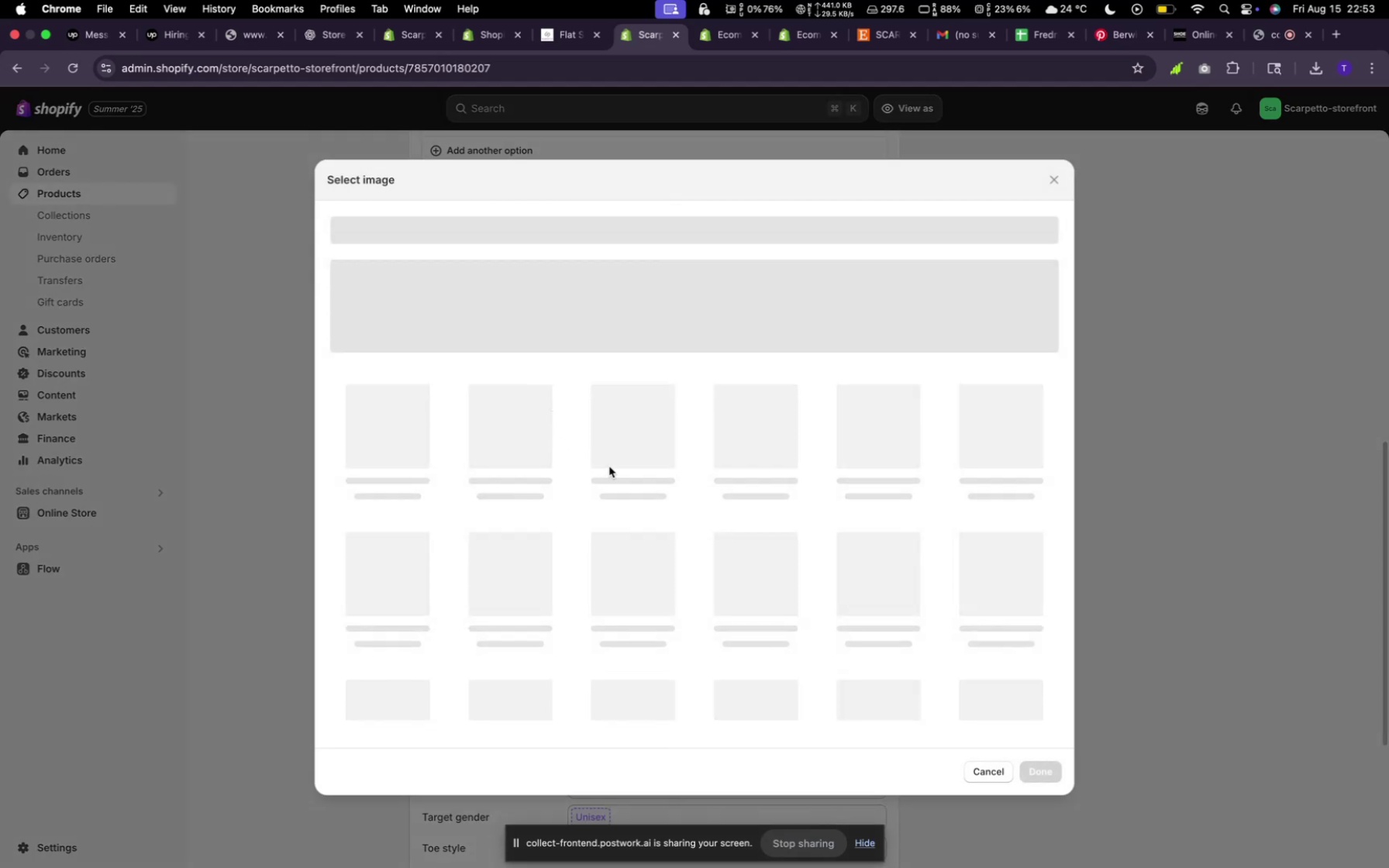 
left_click([1050, 766])
 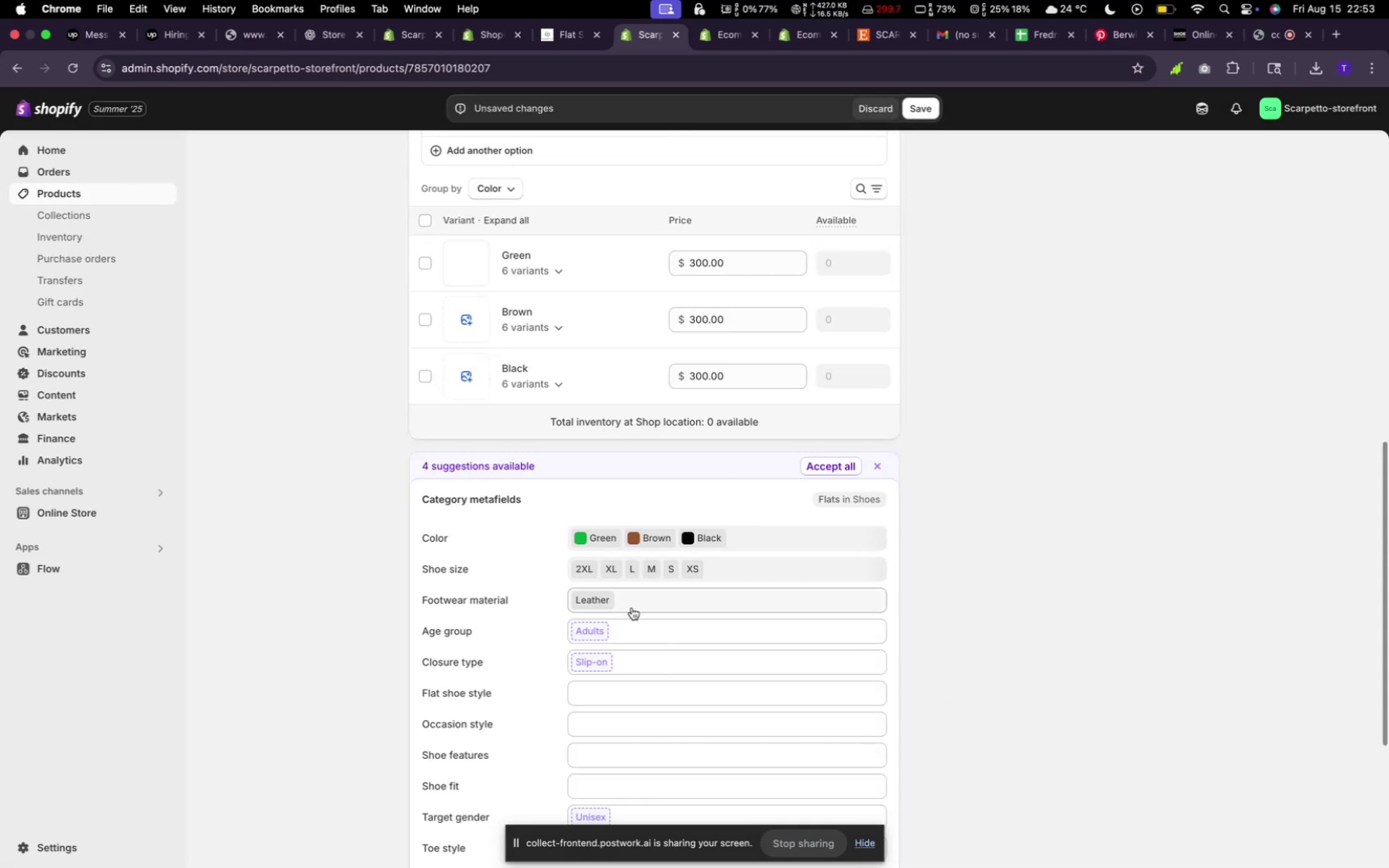 
left_click([467, 316])
 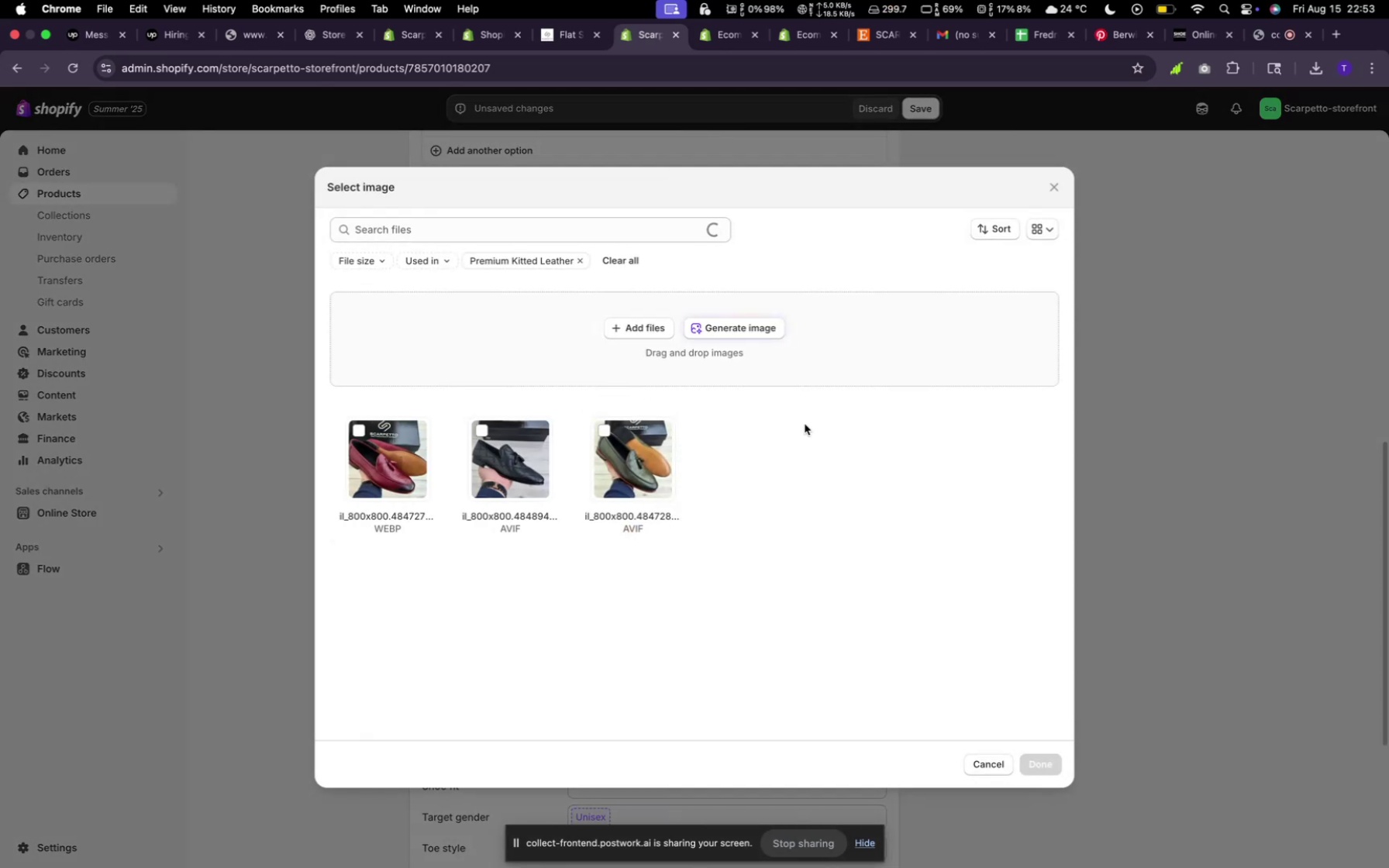 
left_click([1167, 444])
 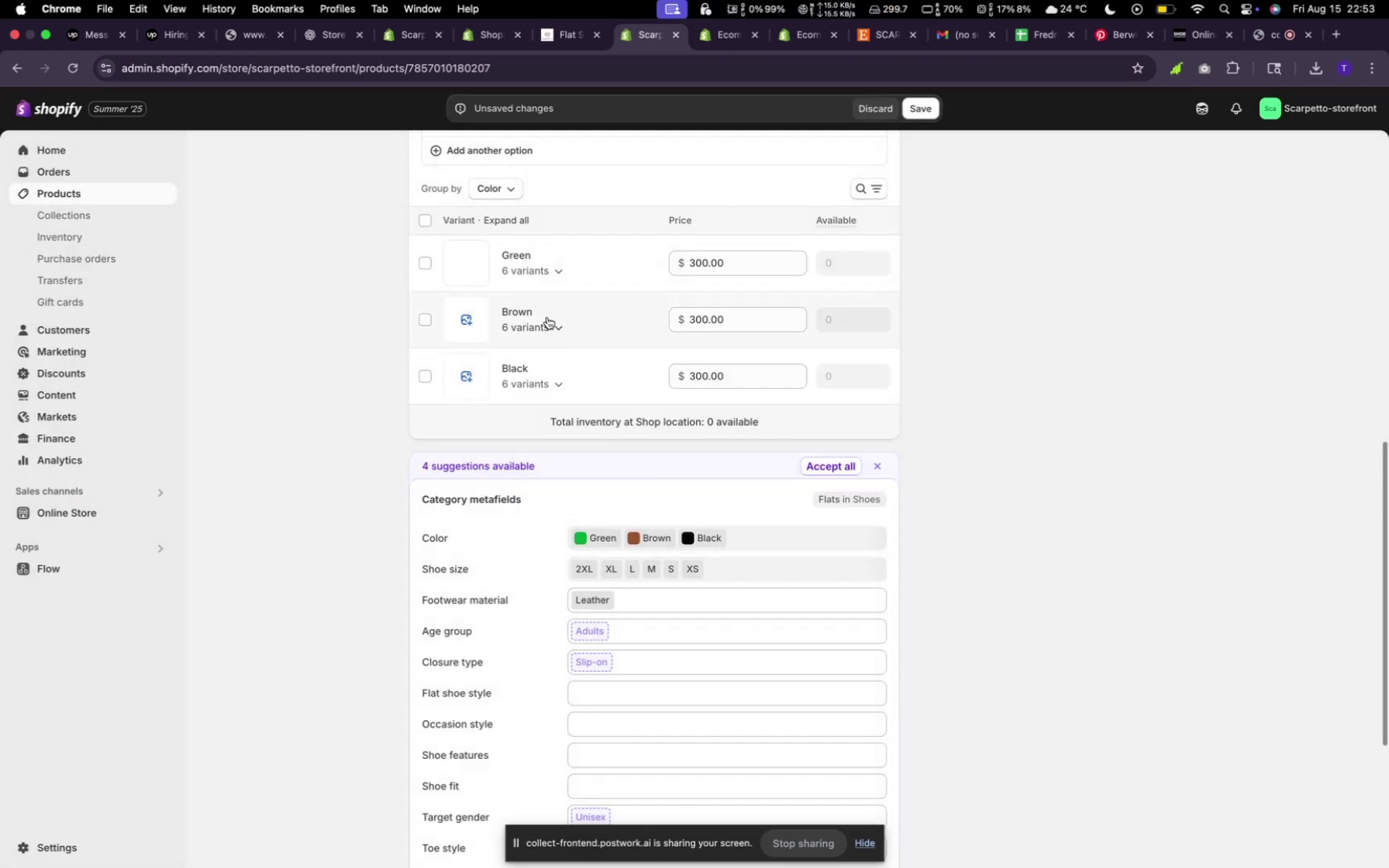 
left_click([477, 314])
 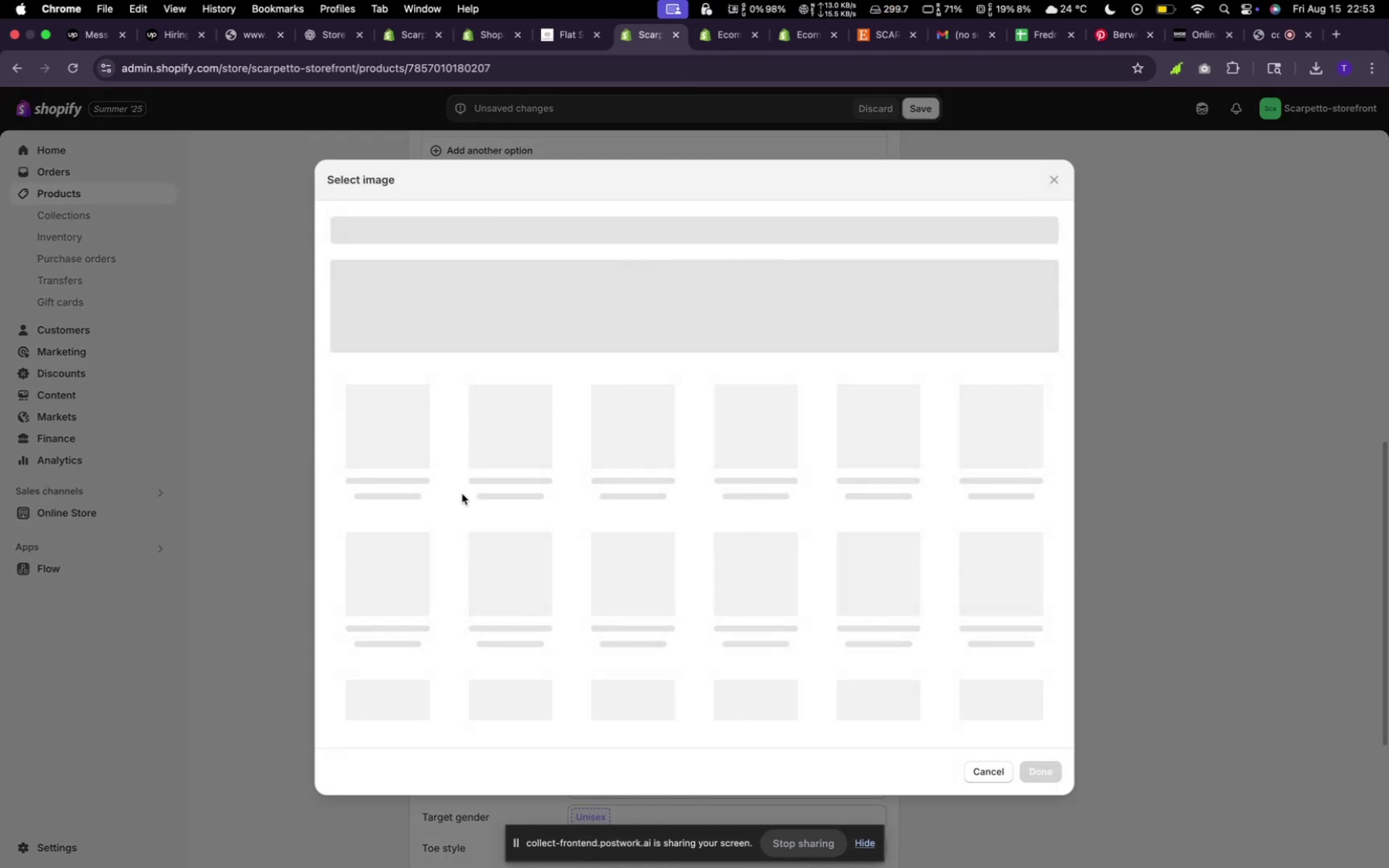 
mouse_move([433, 458])
 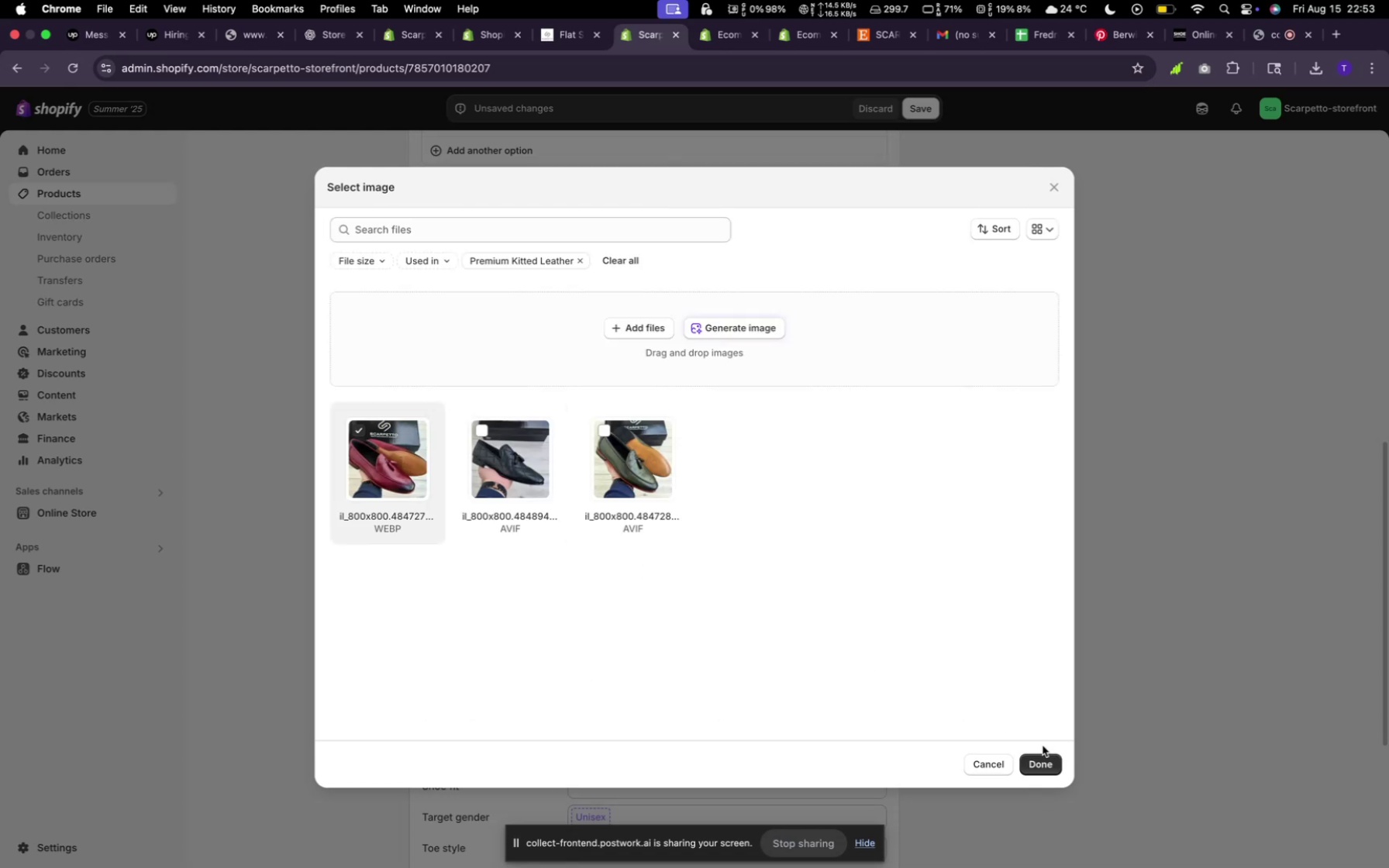 
left_click([1041, 756])
 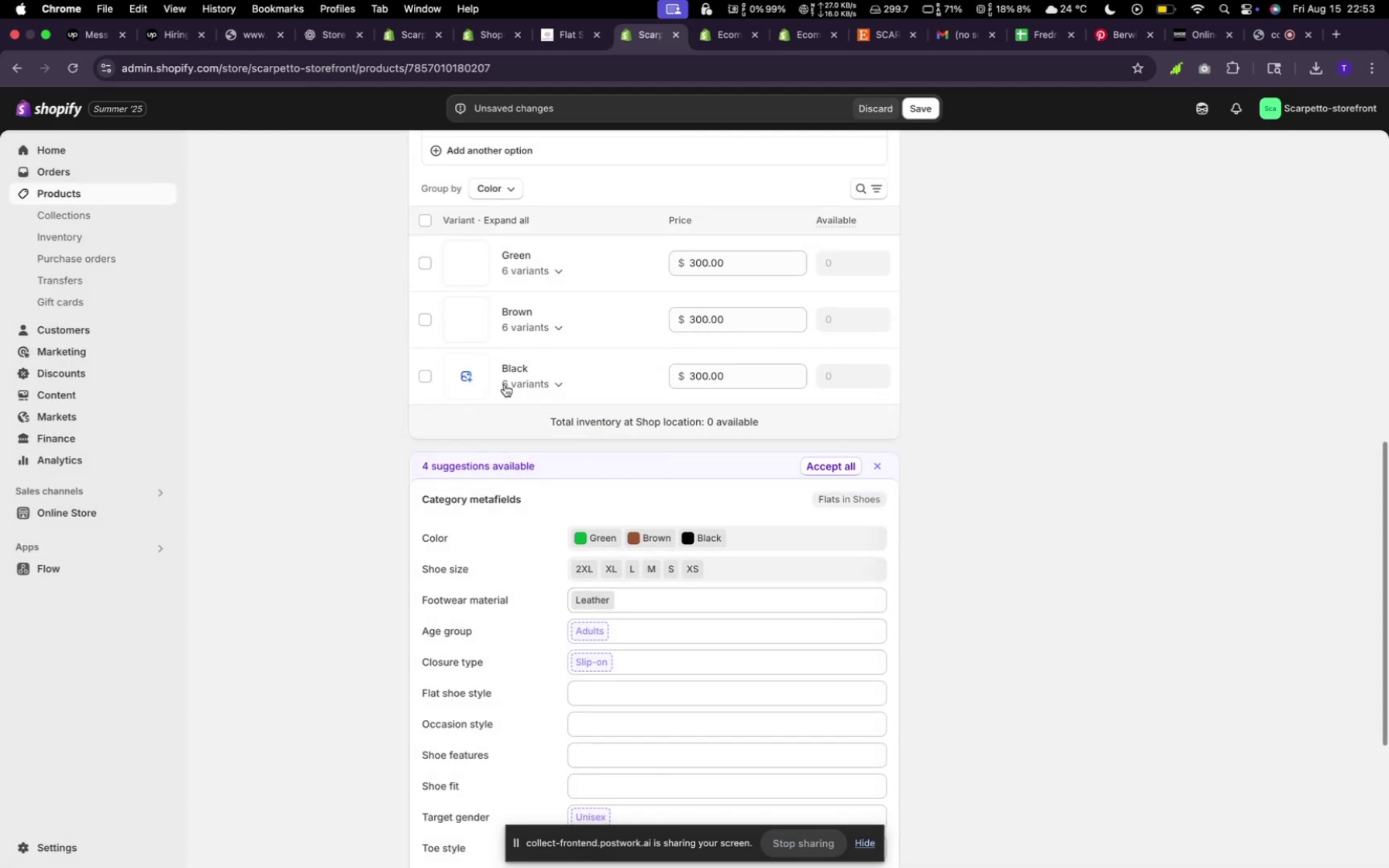 
left_click([457, 360])
 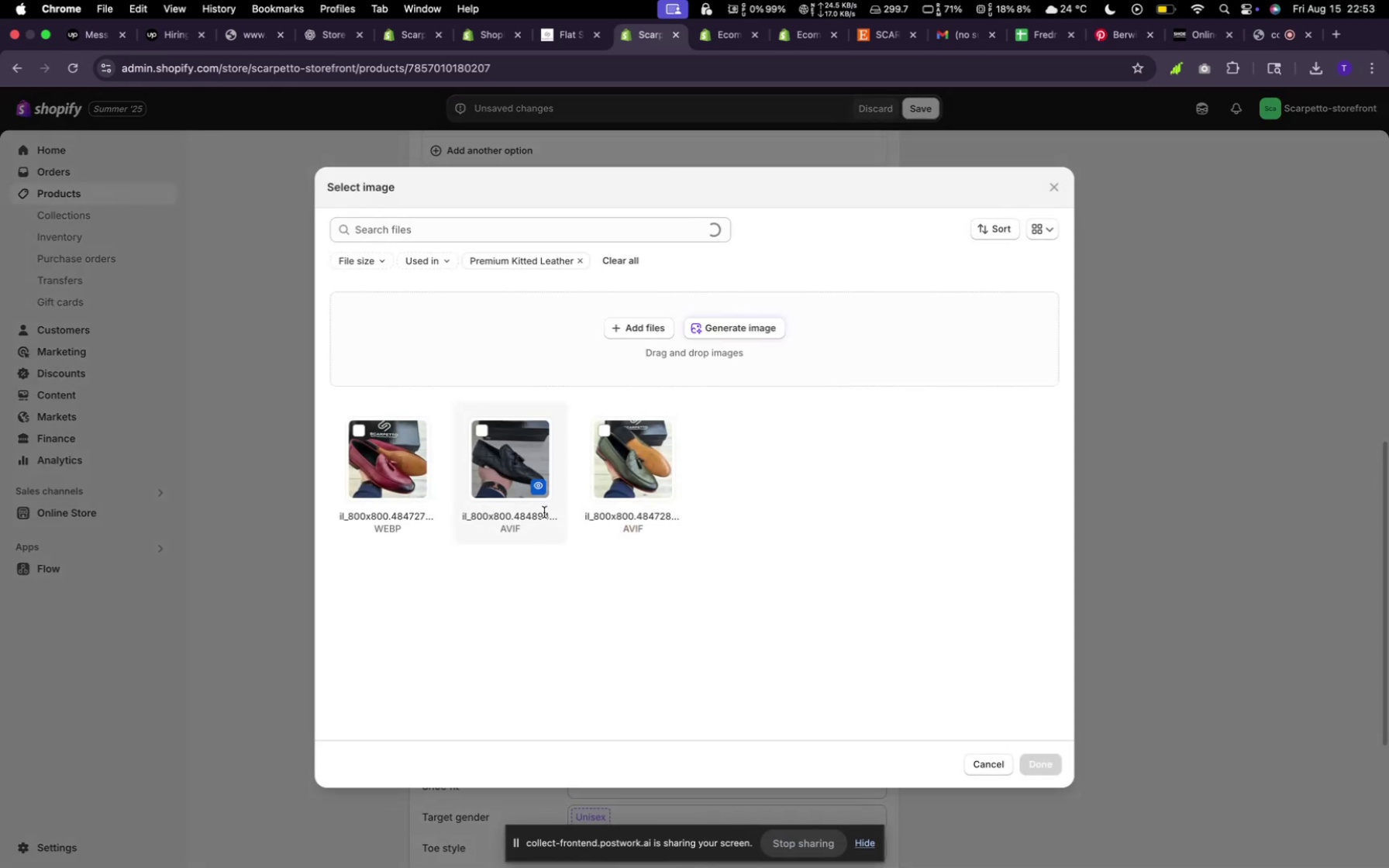 
left_click([545, 510])
 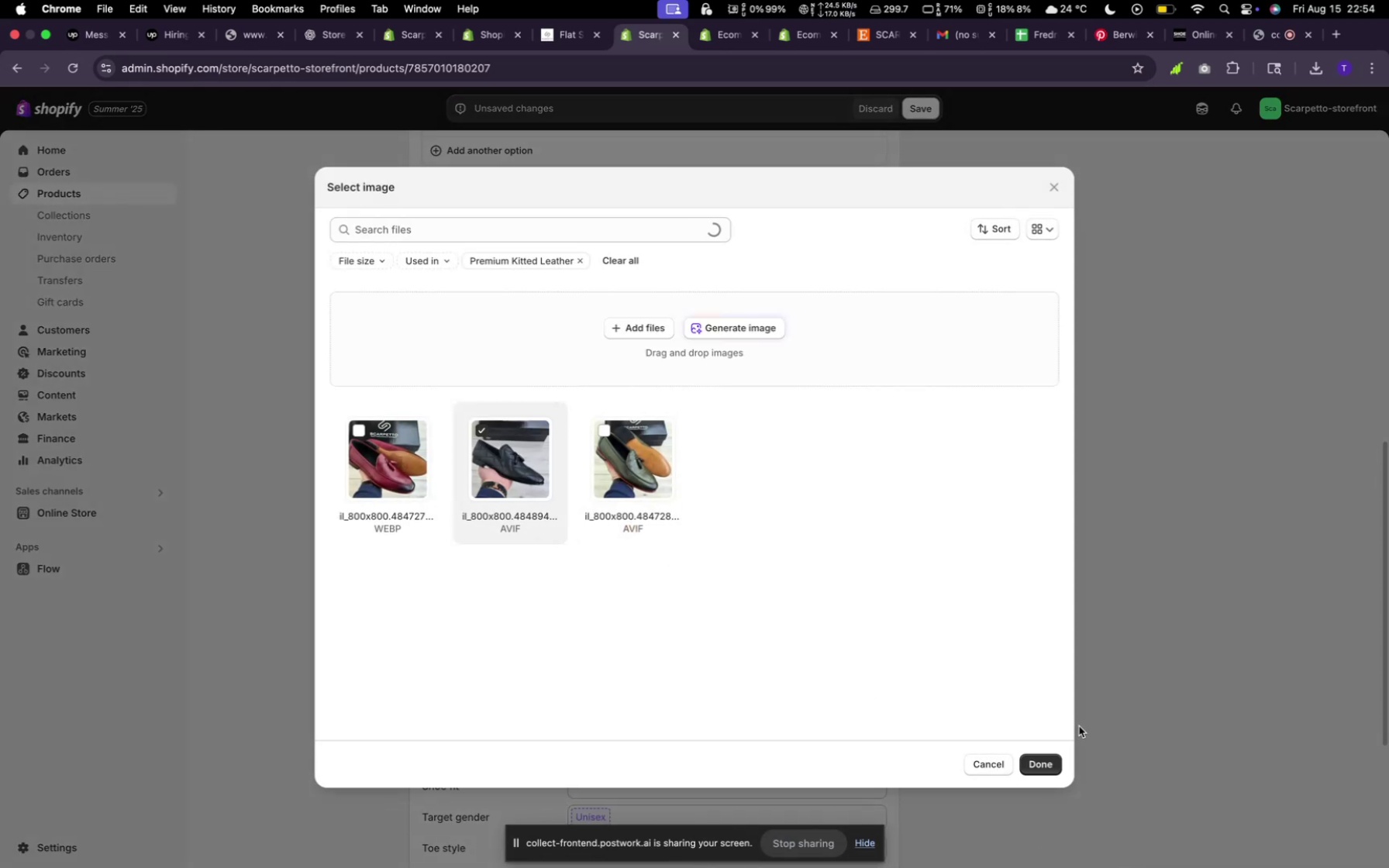 
left_click([1038, 744])
 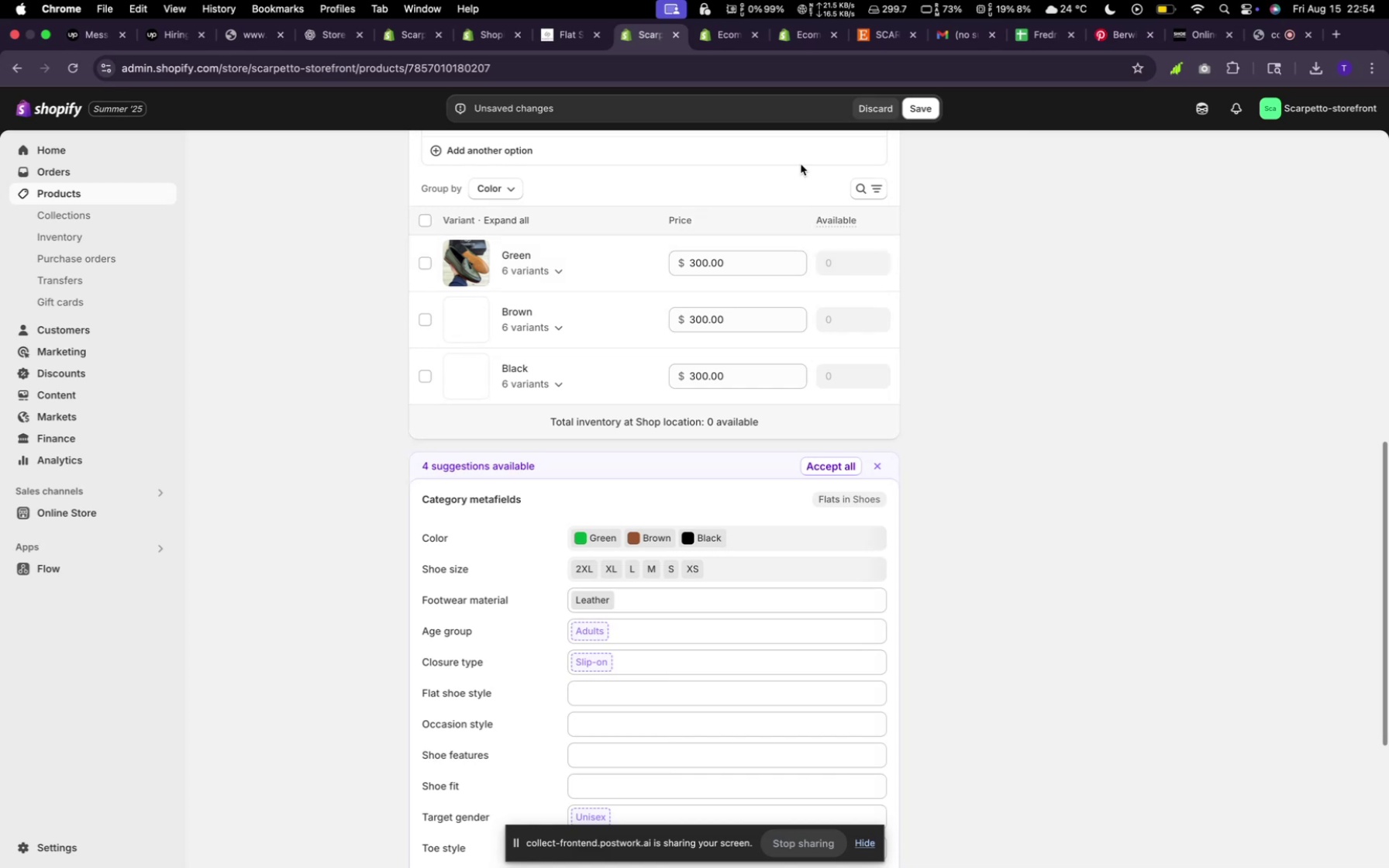 
wait(8.41)
 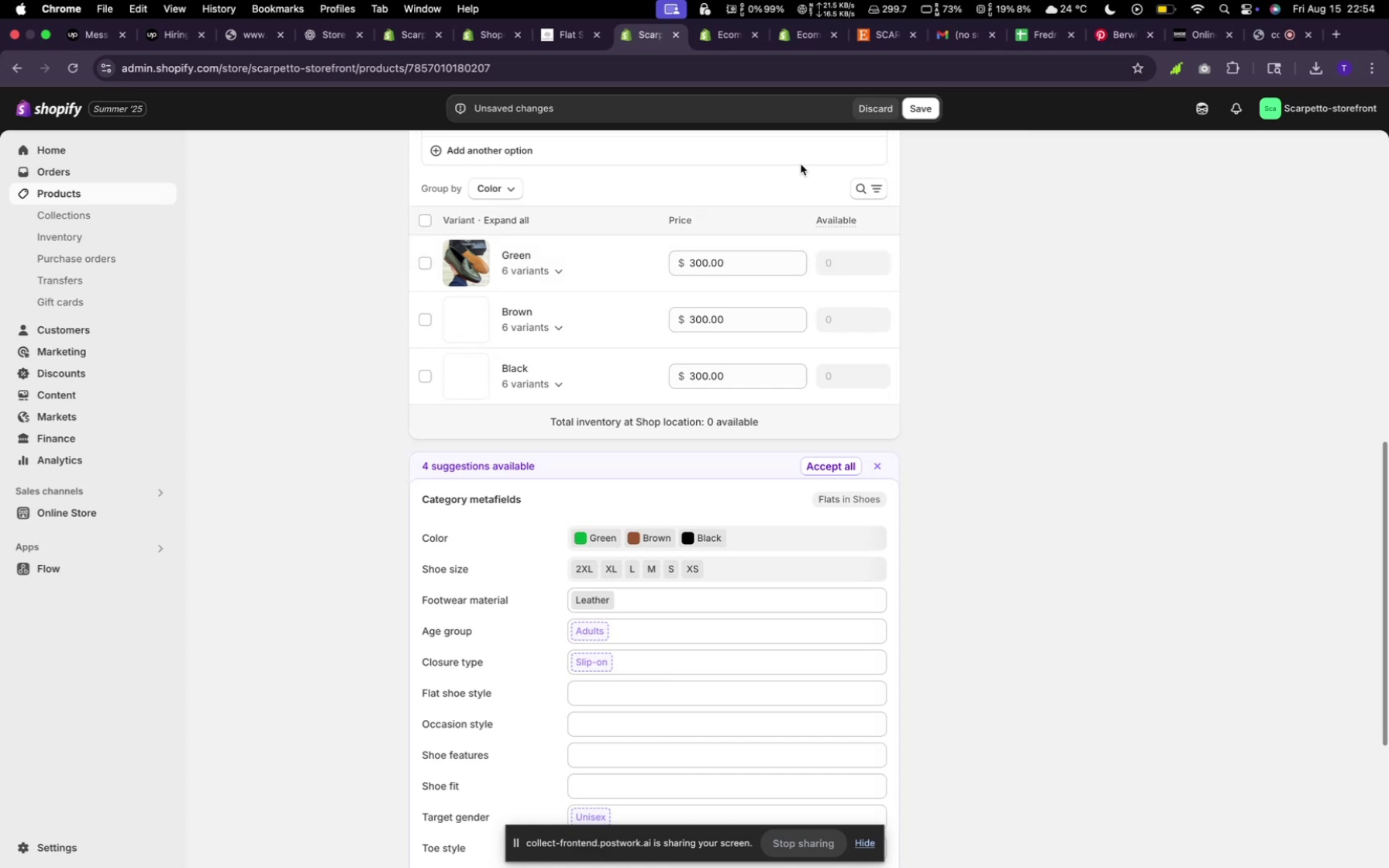 
key(PlayPause)
 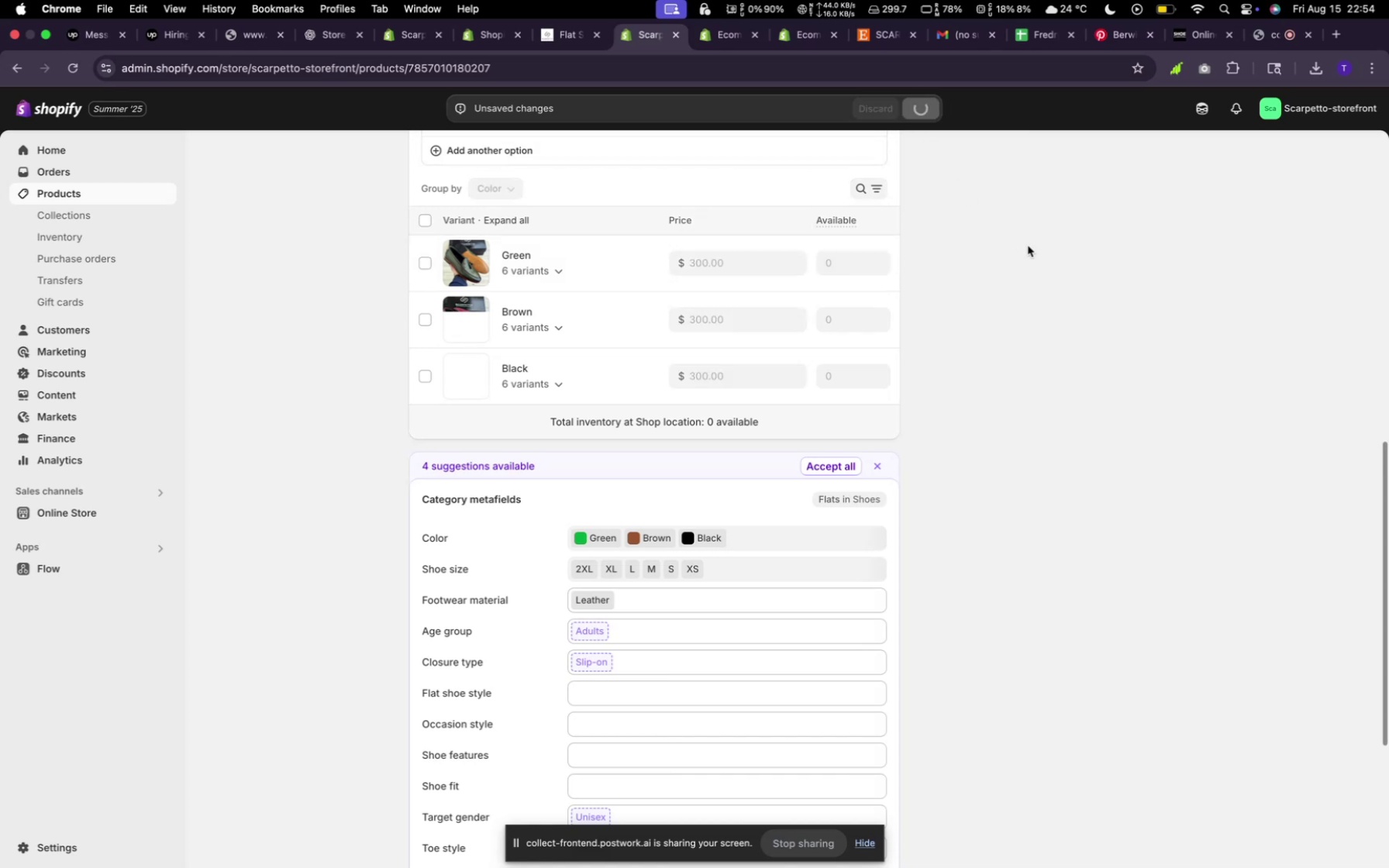 
scroll: coordinate [1032, 347], scroll_direction: up, amount: 25.0
 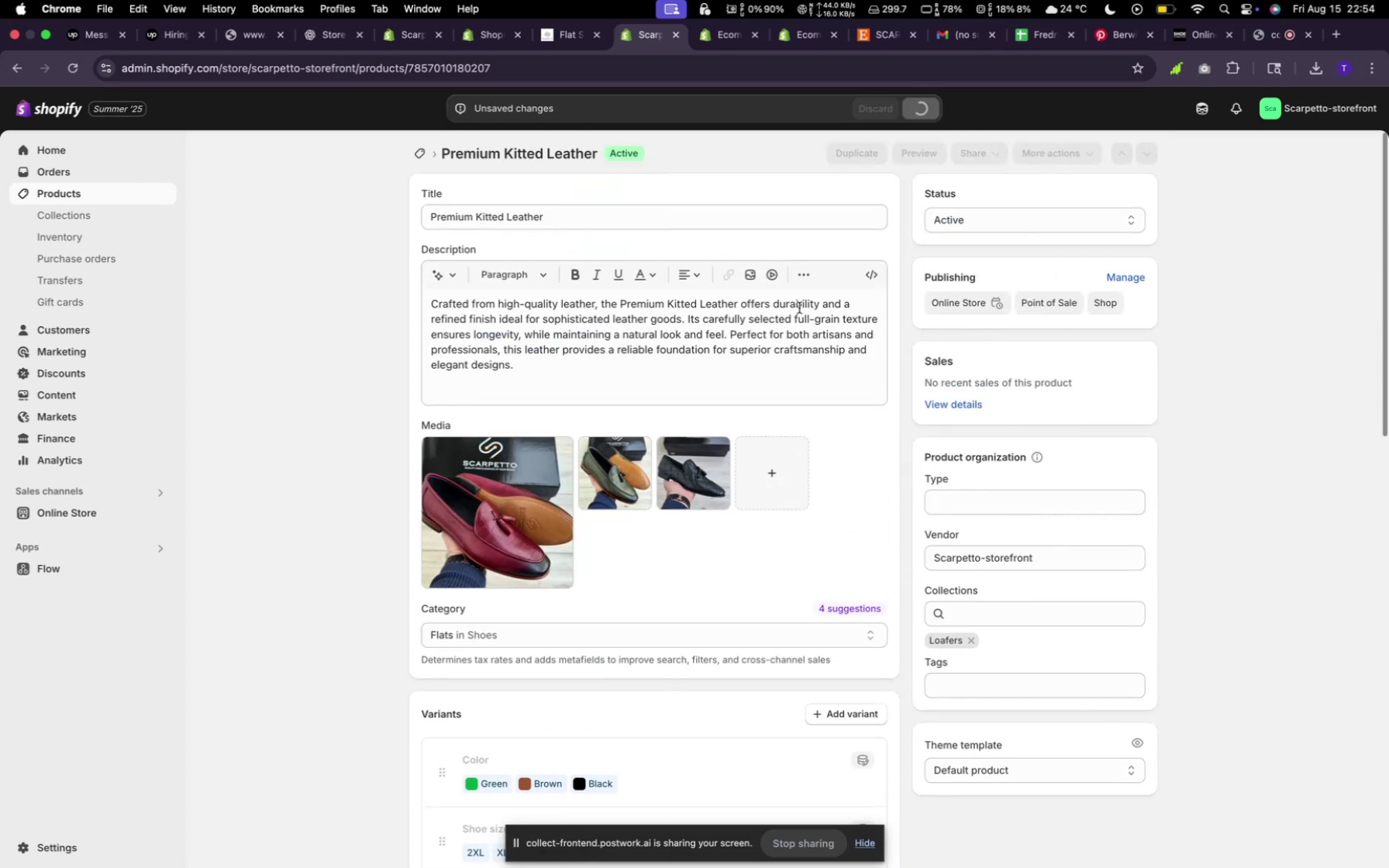 
scroll: coordinate [774, 300], scroll_direction: down, amount: 15.0
 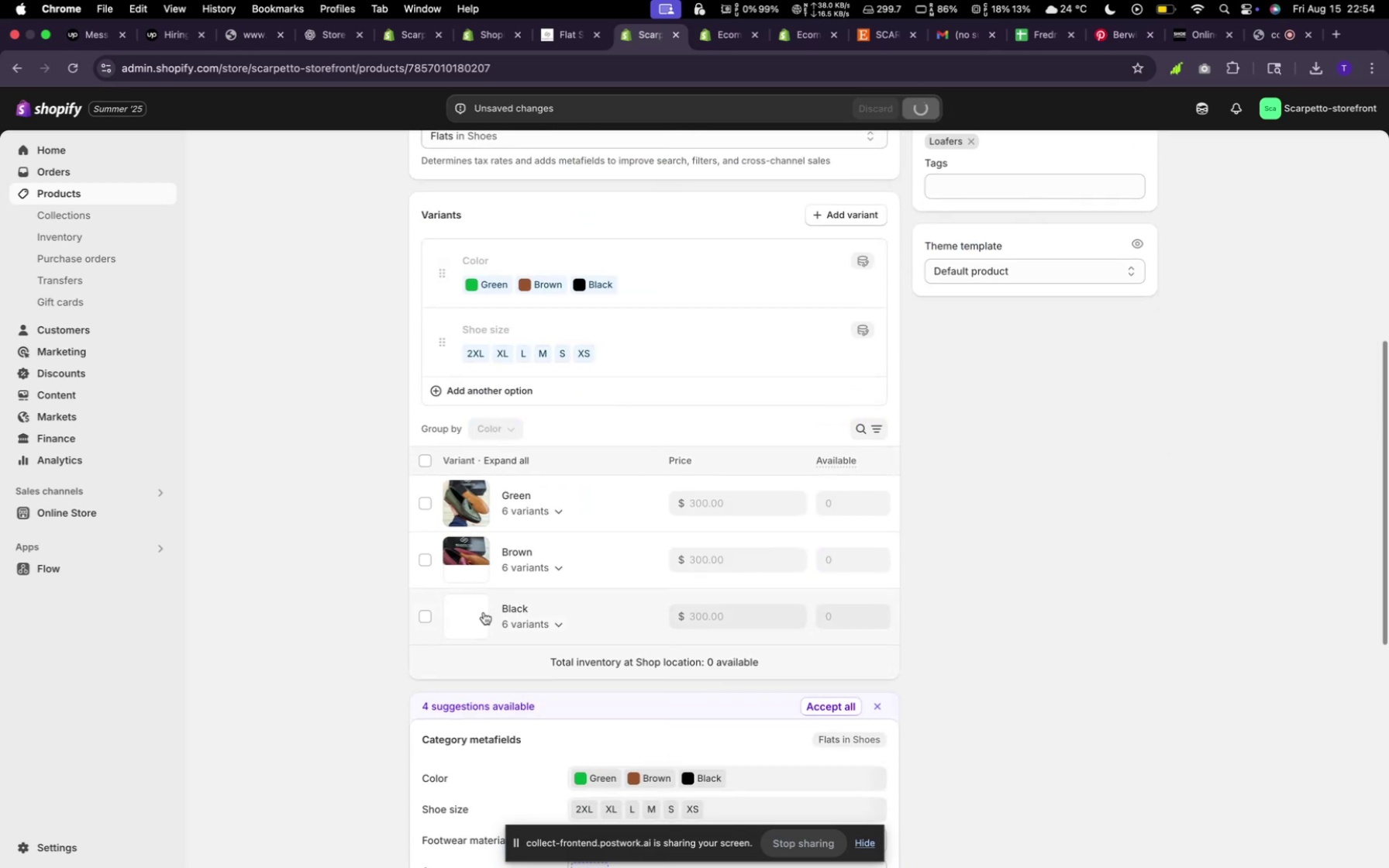 
scroll: coordinate [669, 286], scroll_direction: up, amount: 41.0
 